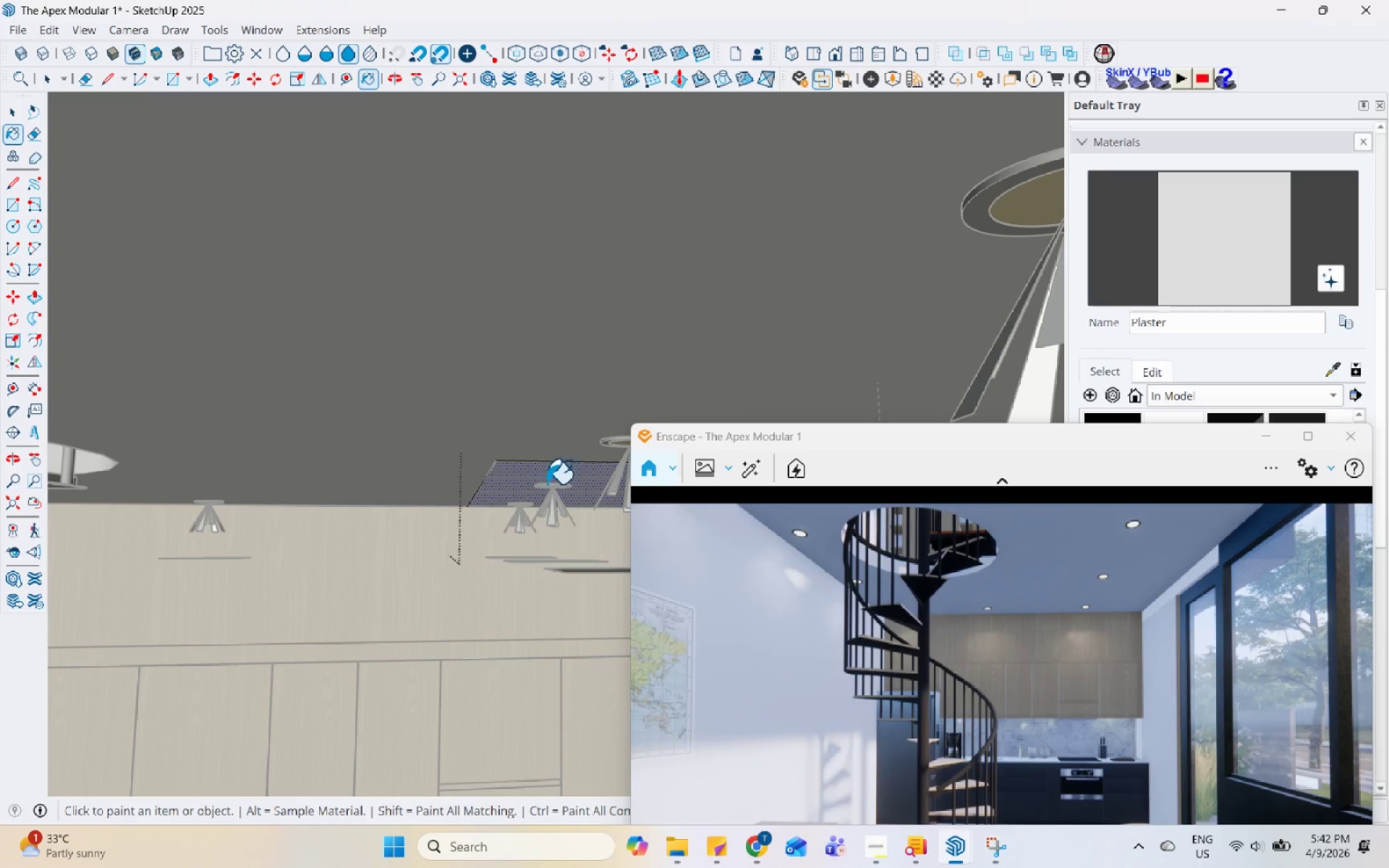 
left_click_drag(start_coordinate=[834, 434], to_coordinate=[769, 618])
 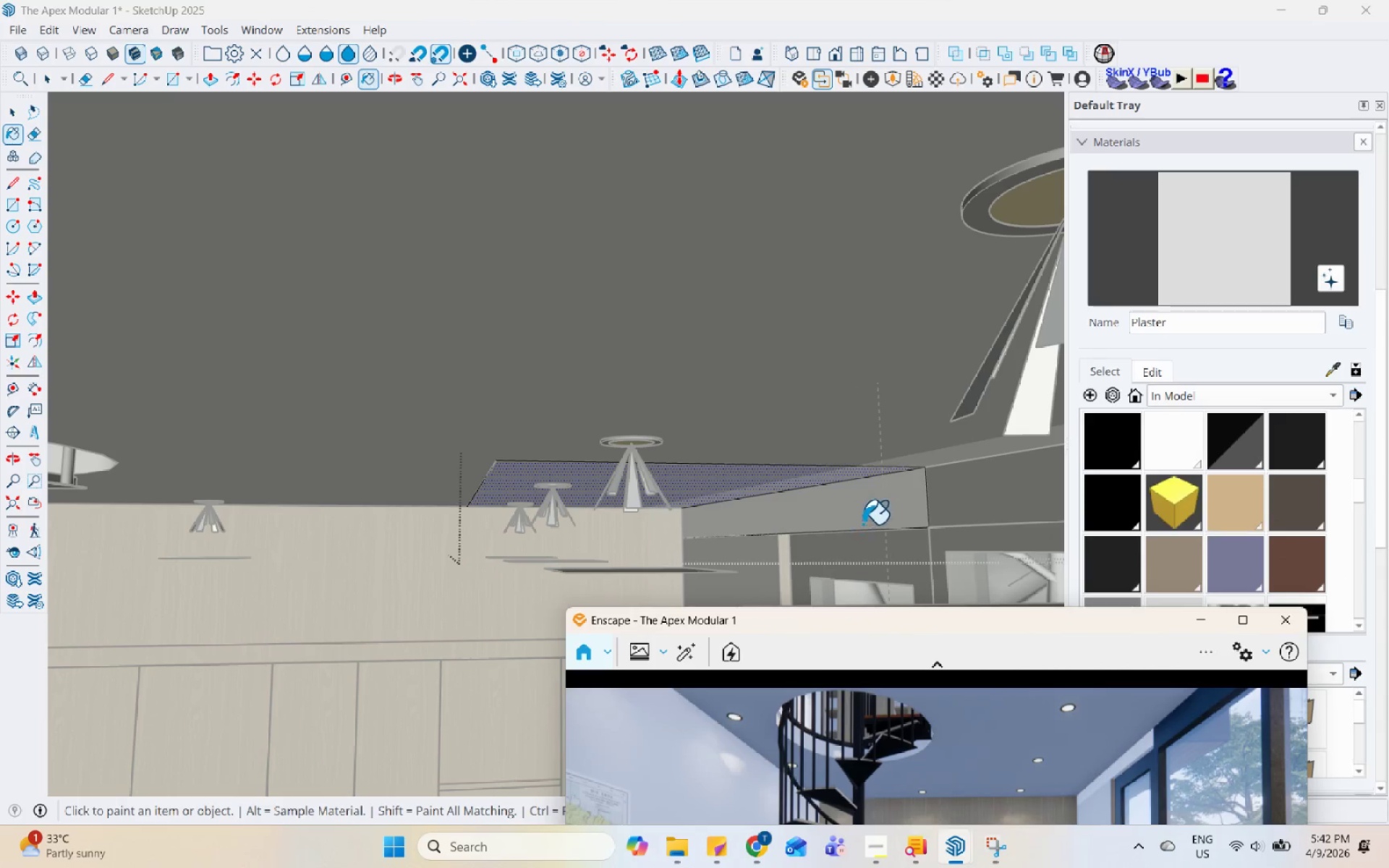 
key(Space)
 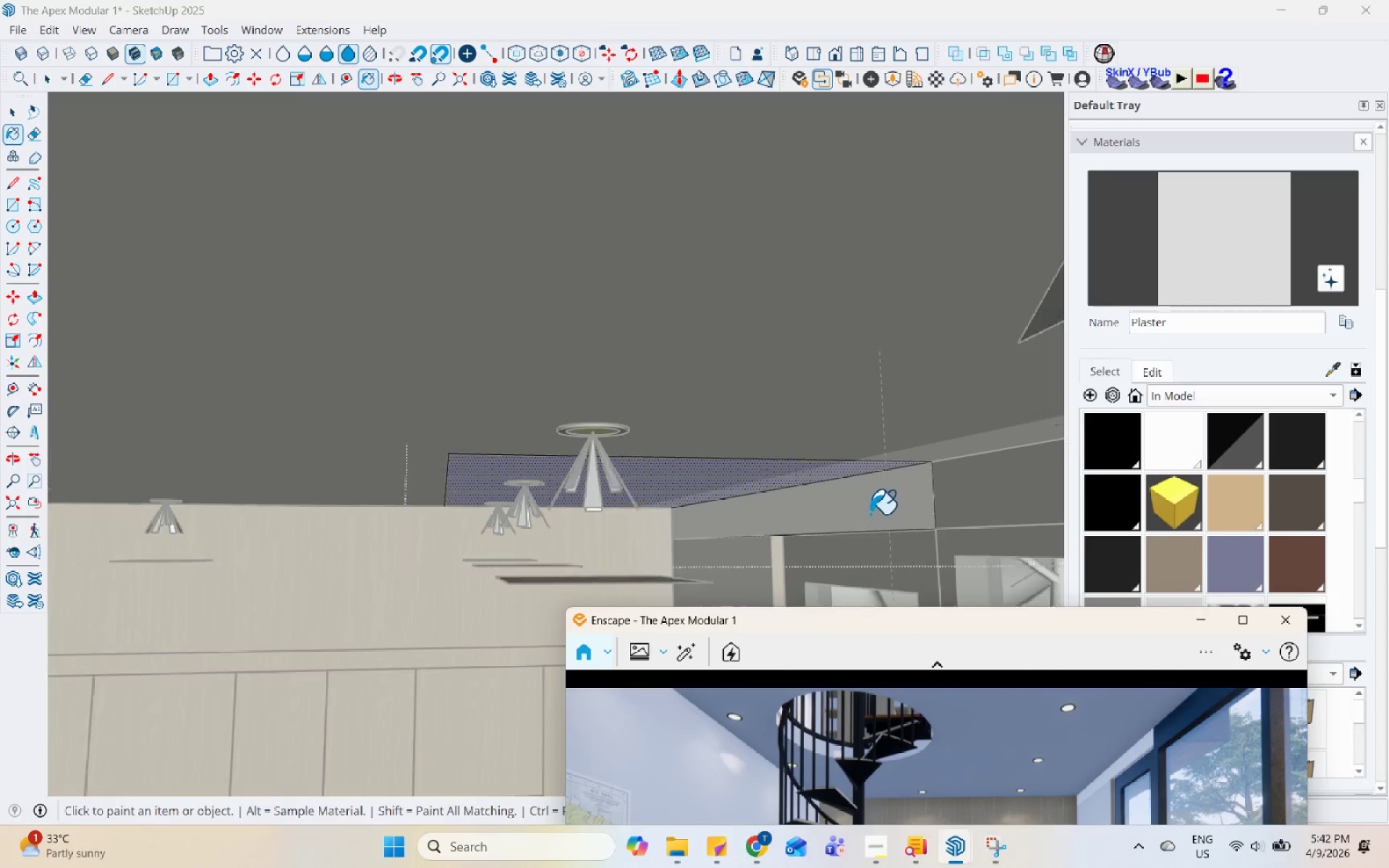 
left_click([888, 499])
 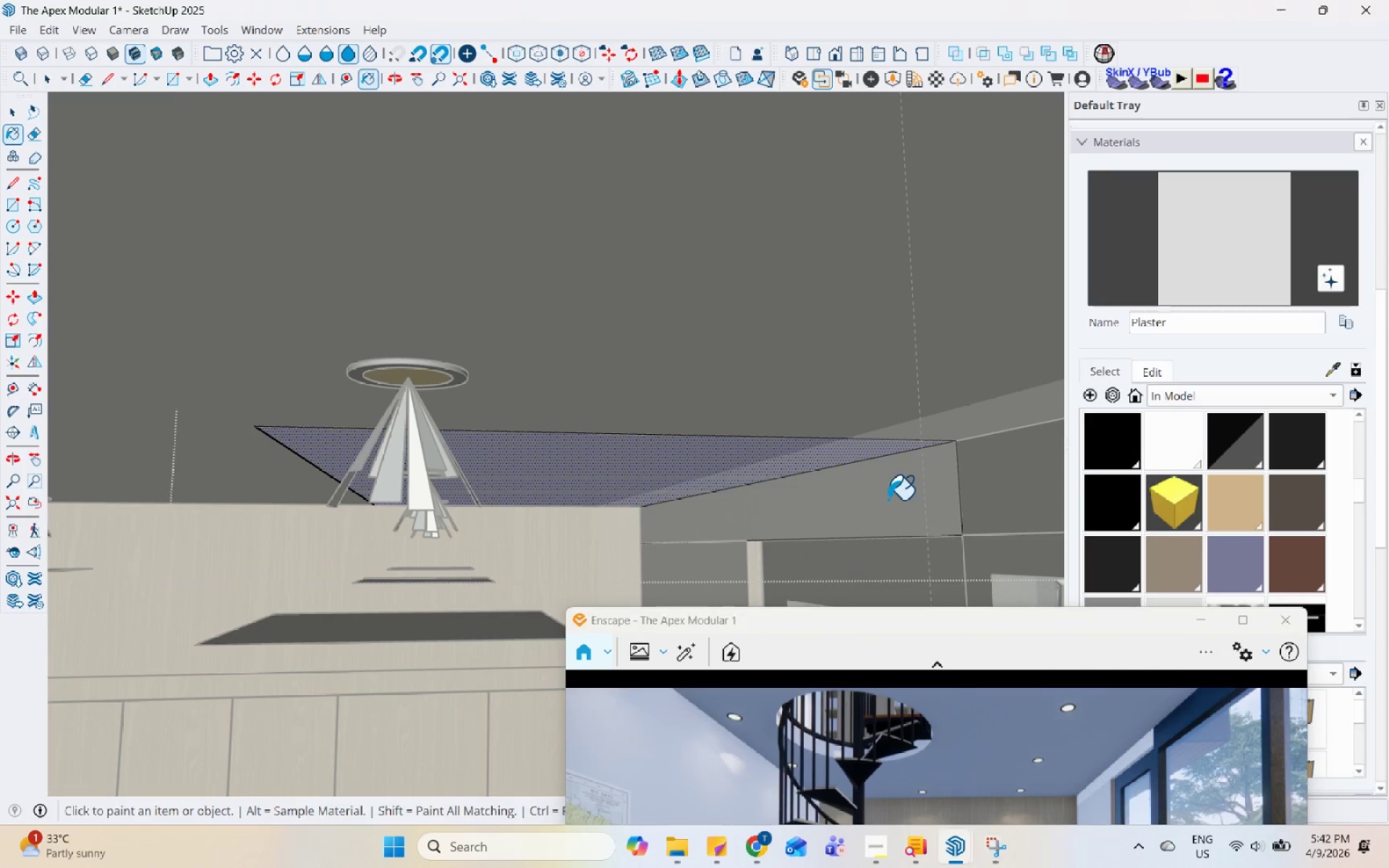 
scroll: coordinate [870, 514], scroll_direction: up, amount: 4.0
 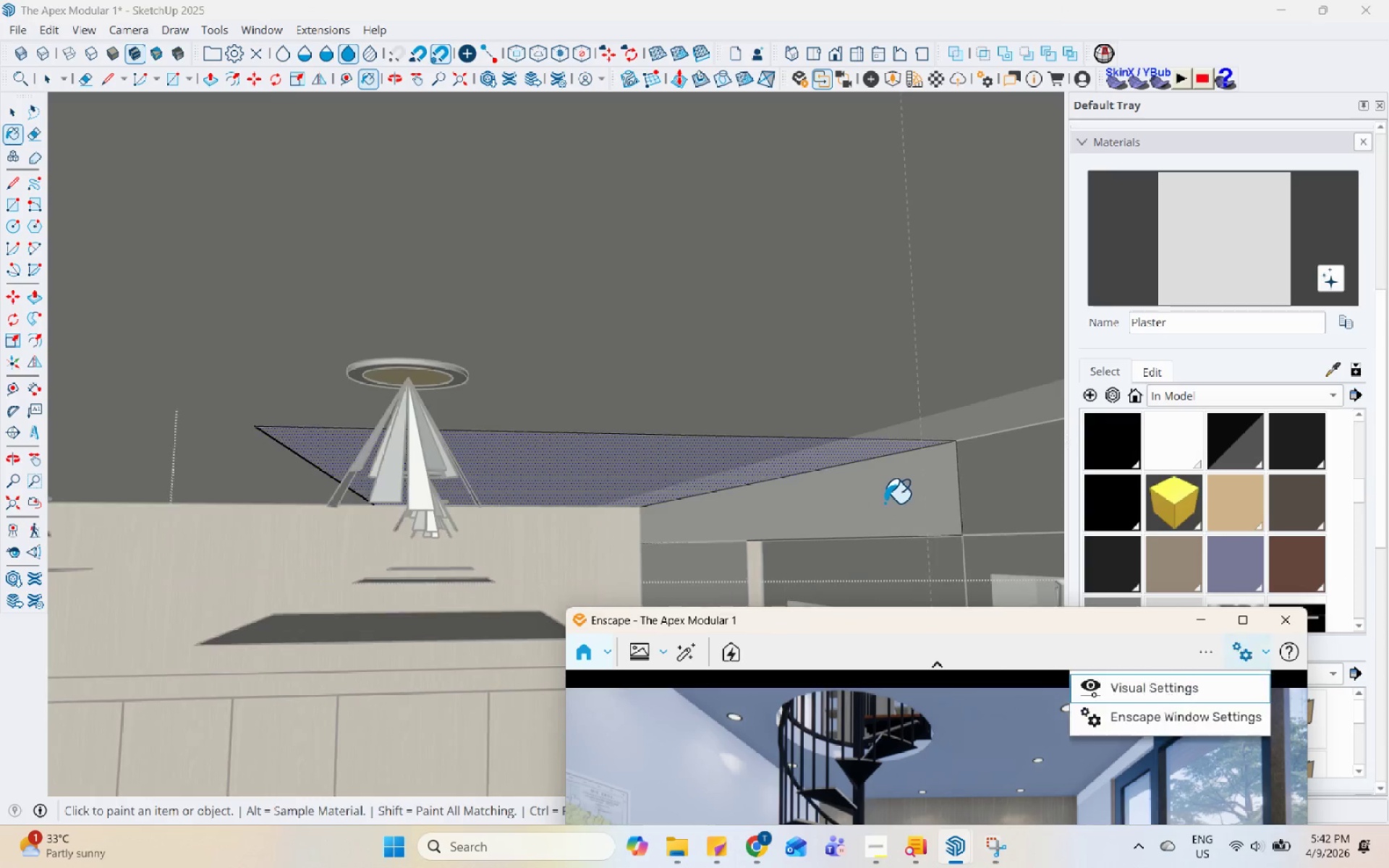 
key(Space)
 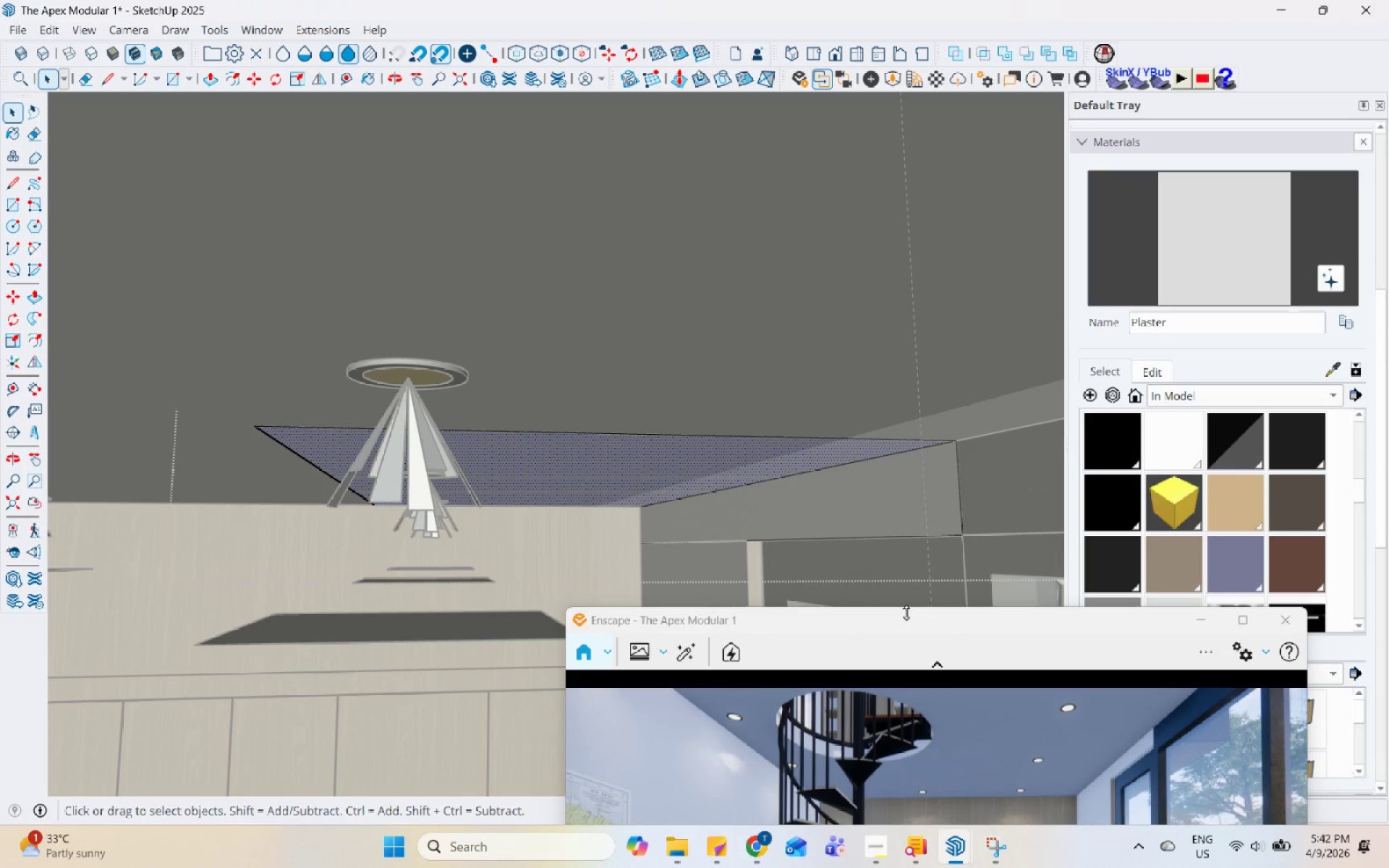 
left_click_drag(start_coordinate=[912, 621], to_coordinate=[877, 271])
 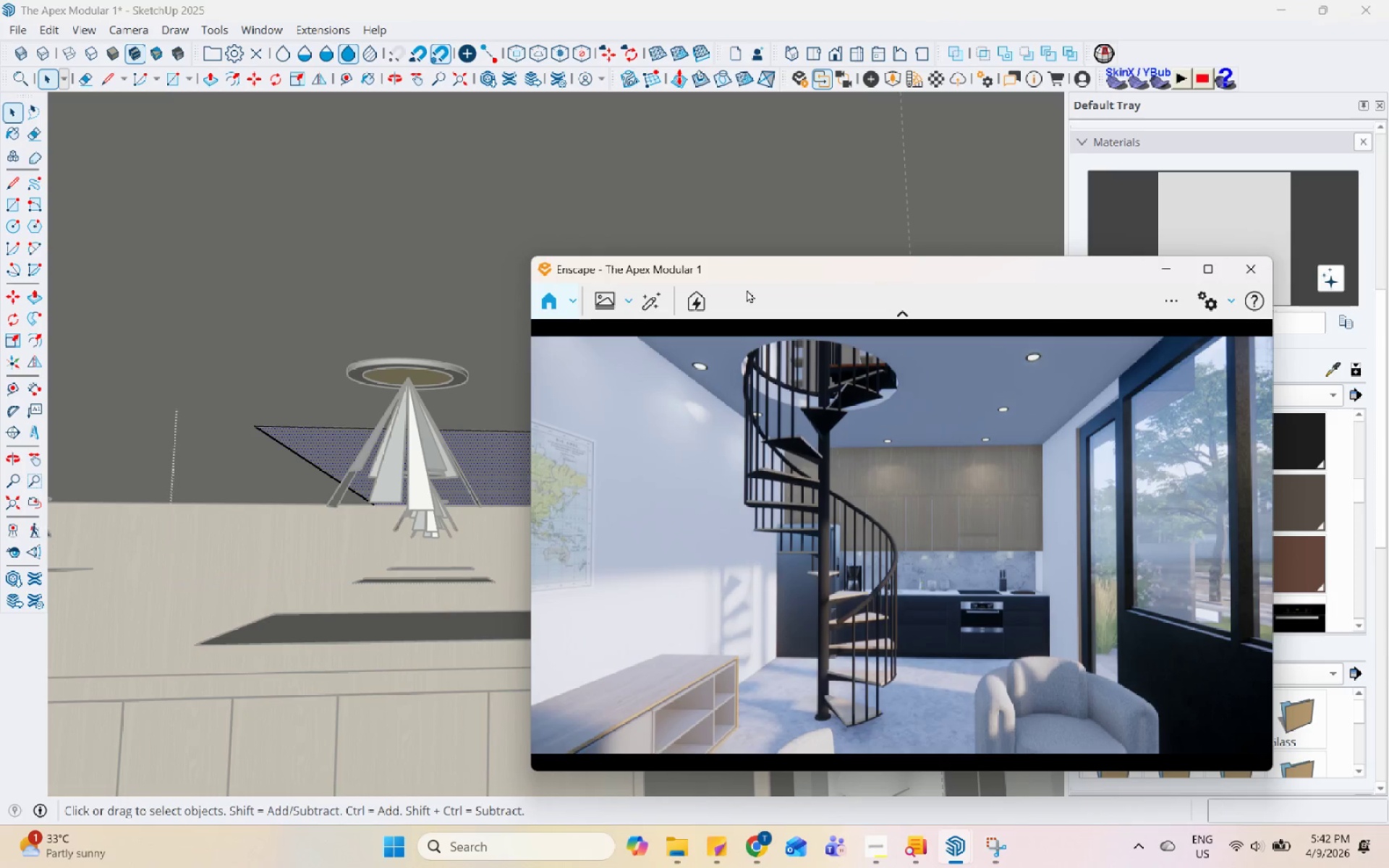 
left_click_drag(start_coordinate=[793, 274], to_coordinate=[745, 656])
 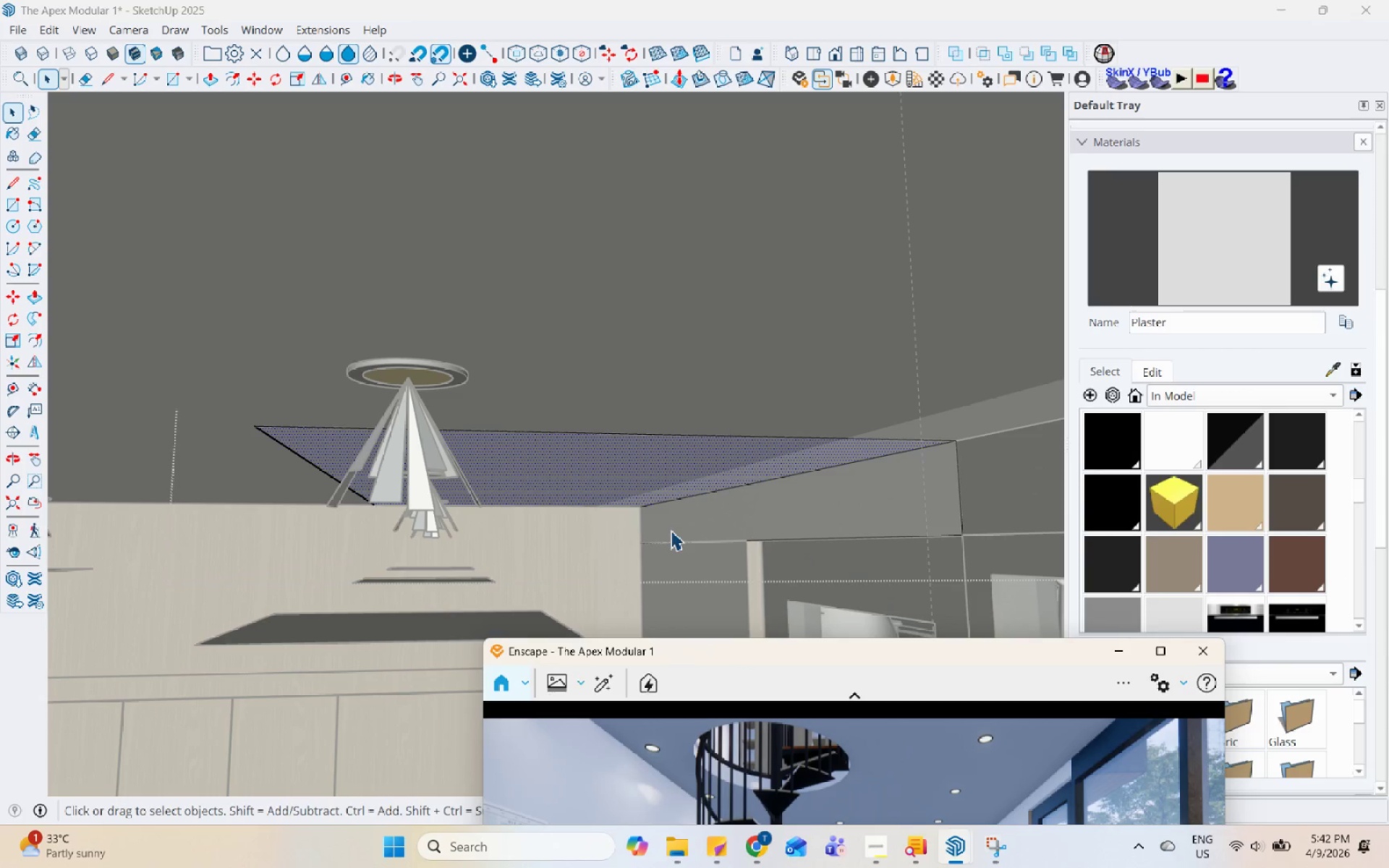 
key(Space)
 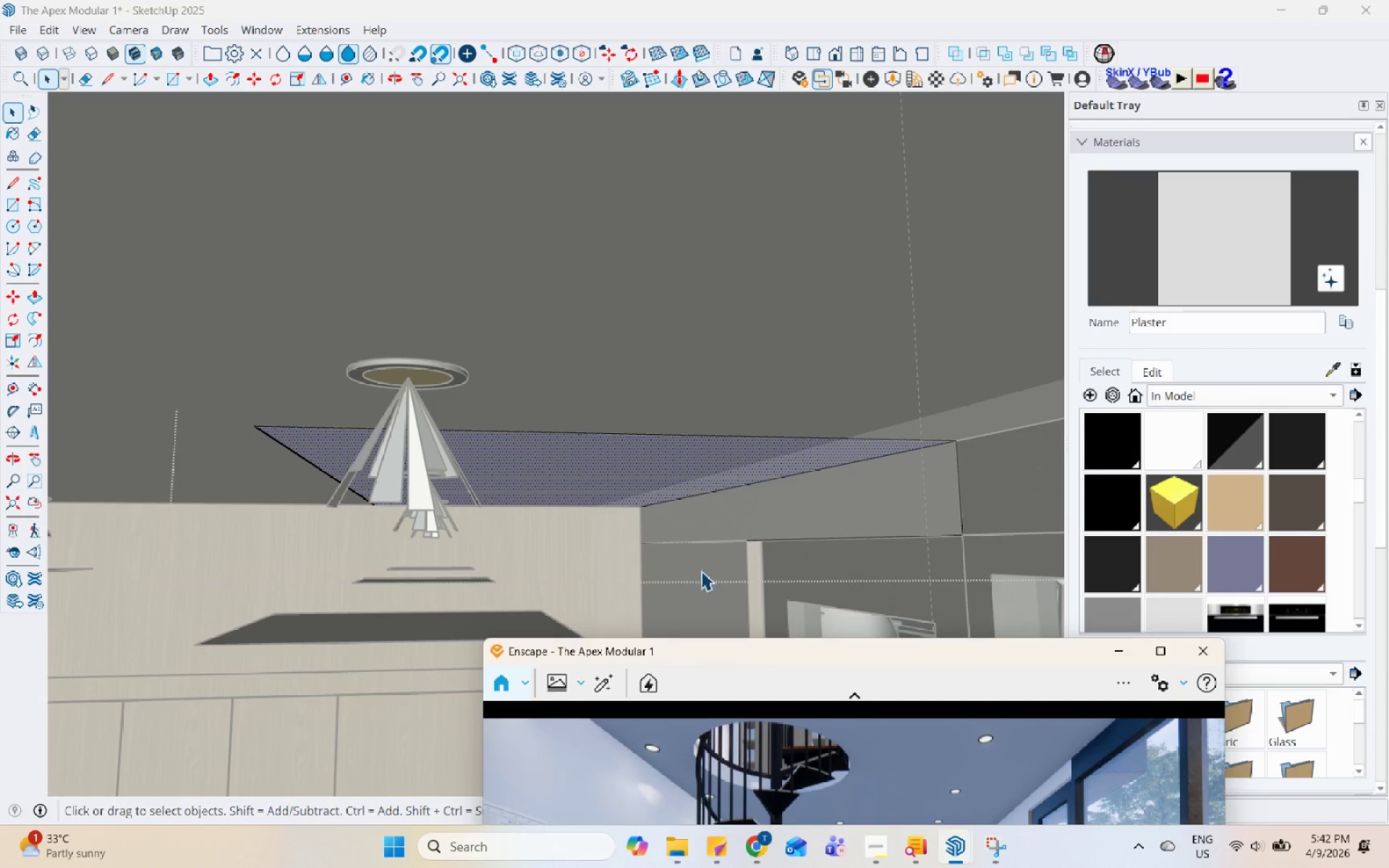 
left_click([704, 574])
 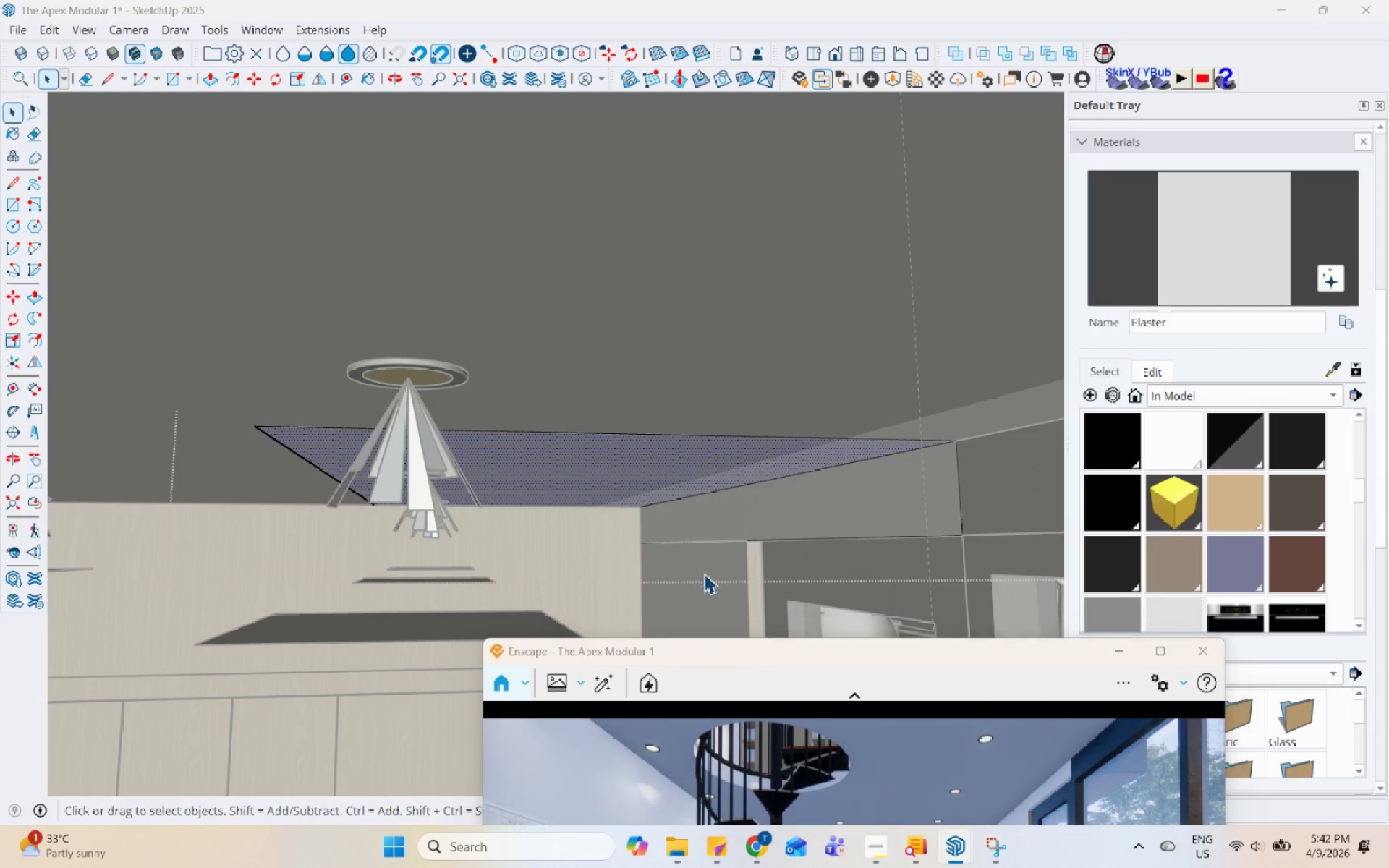 
double_click([704, 575])
 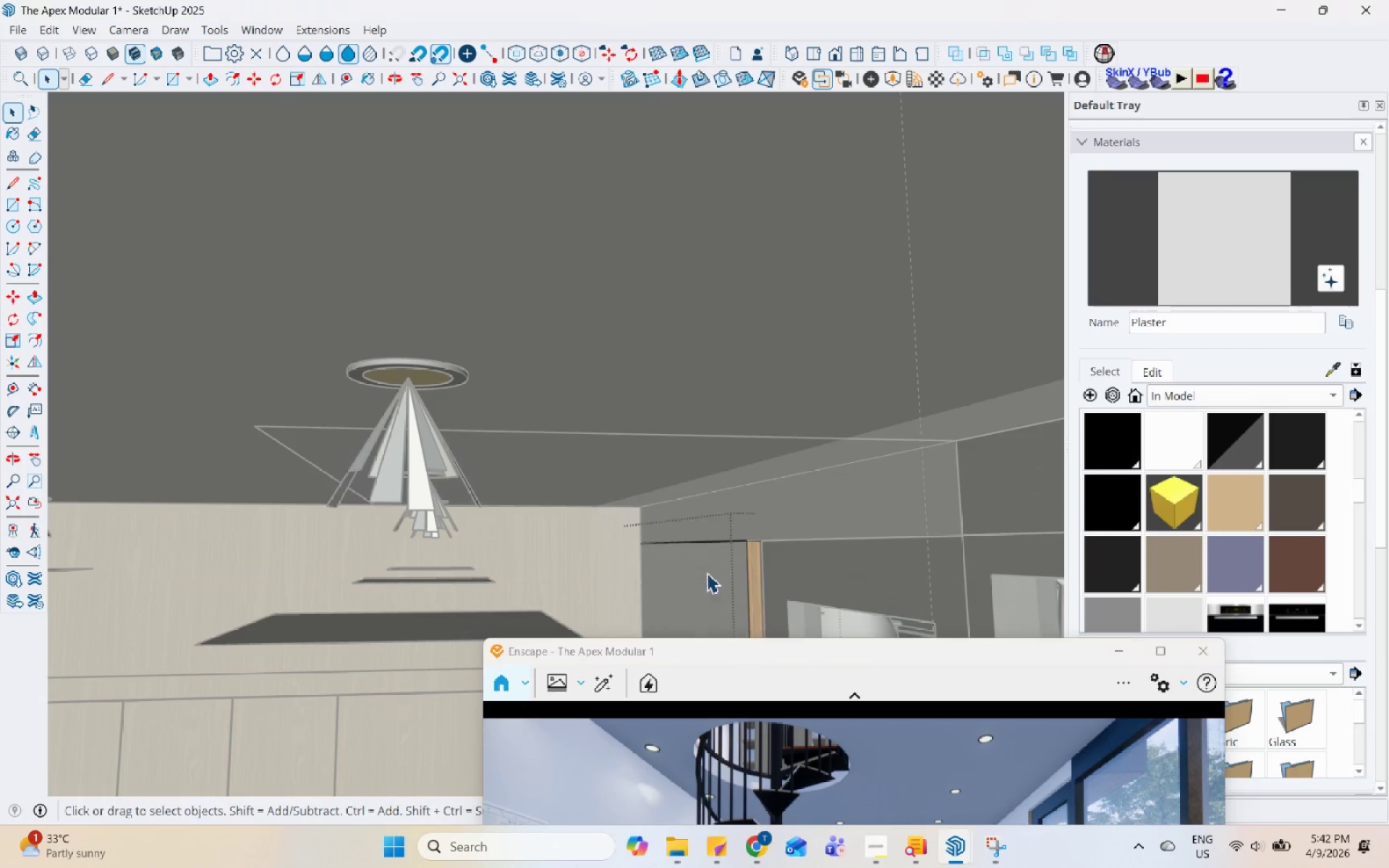 
triple_click([708, 571])
 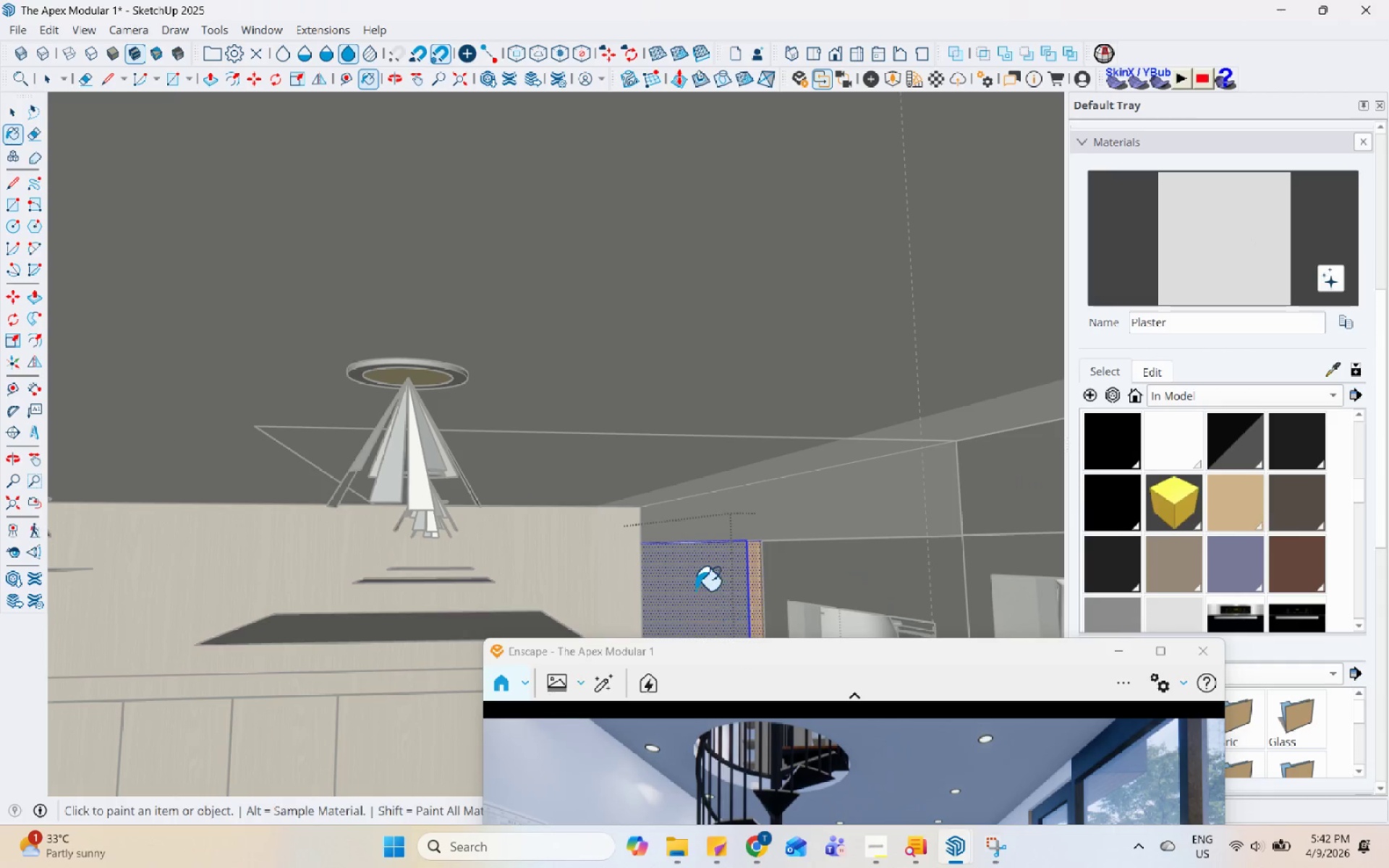 
key(Space)
 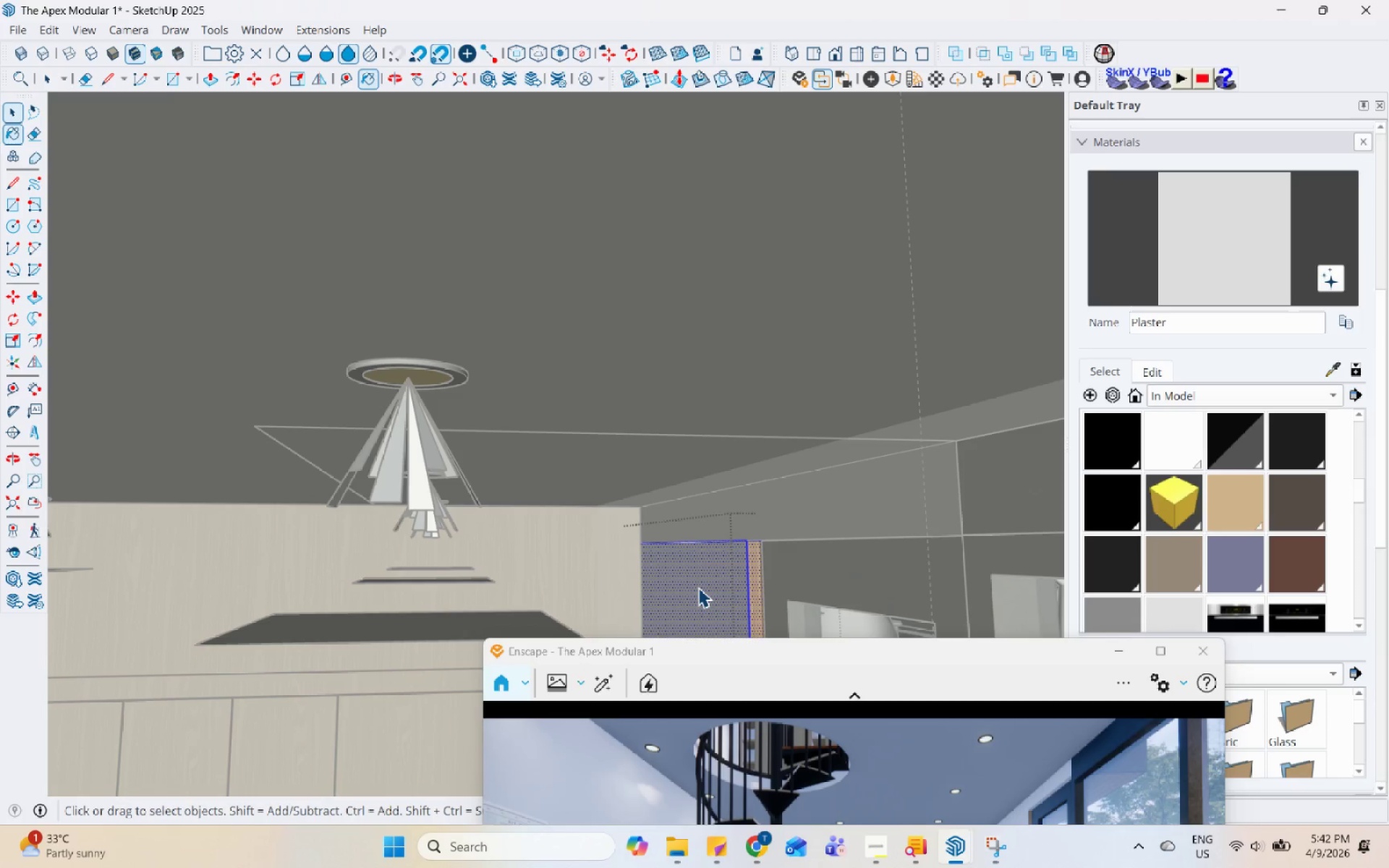 
left_click([698, 587])
 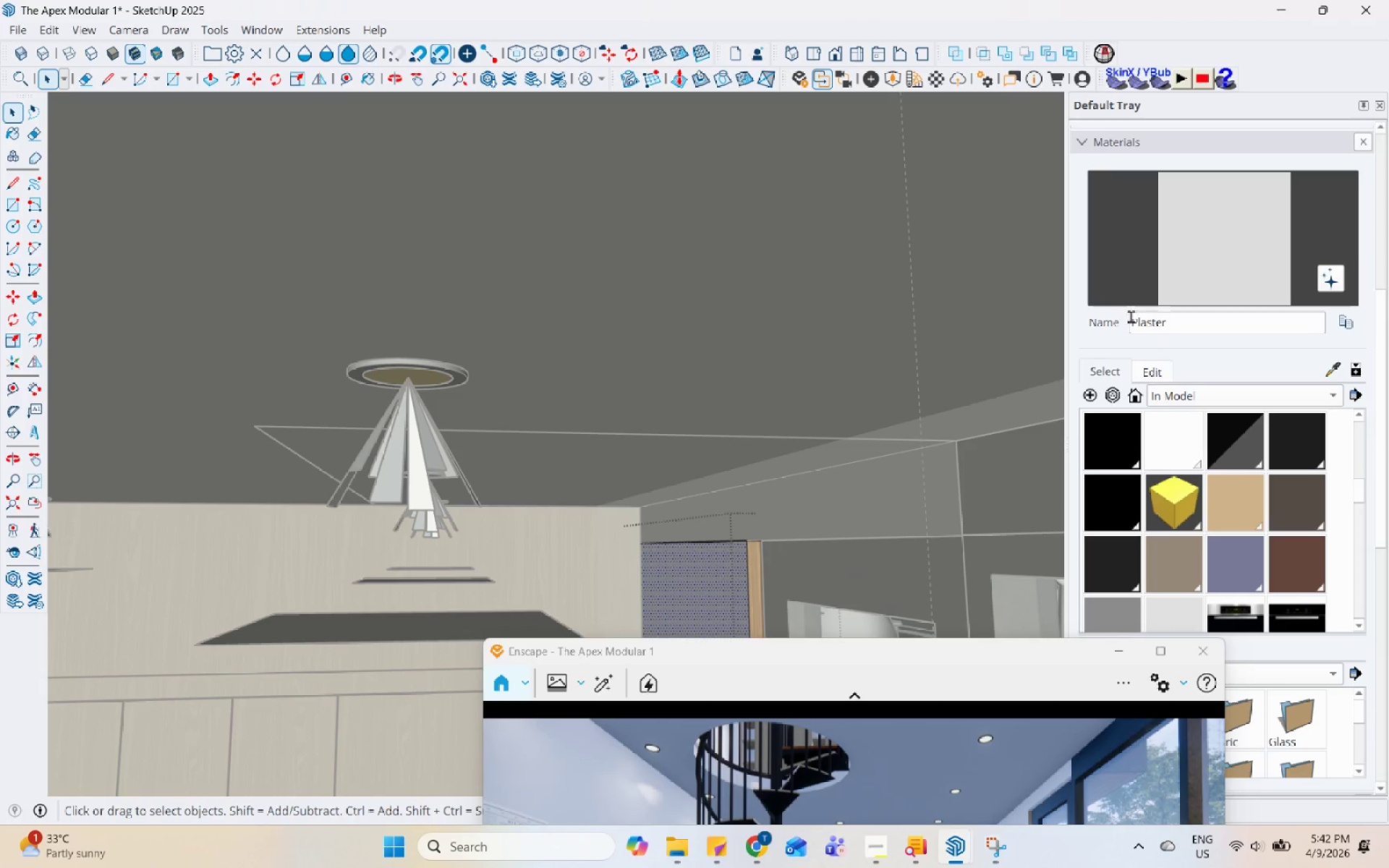 
left_click([1189, 253])
 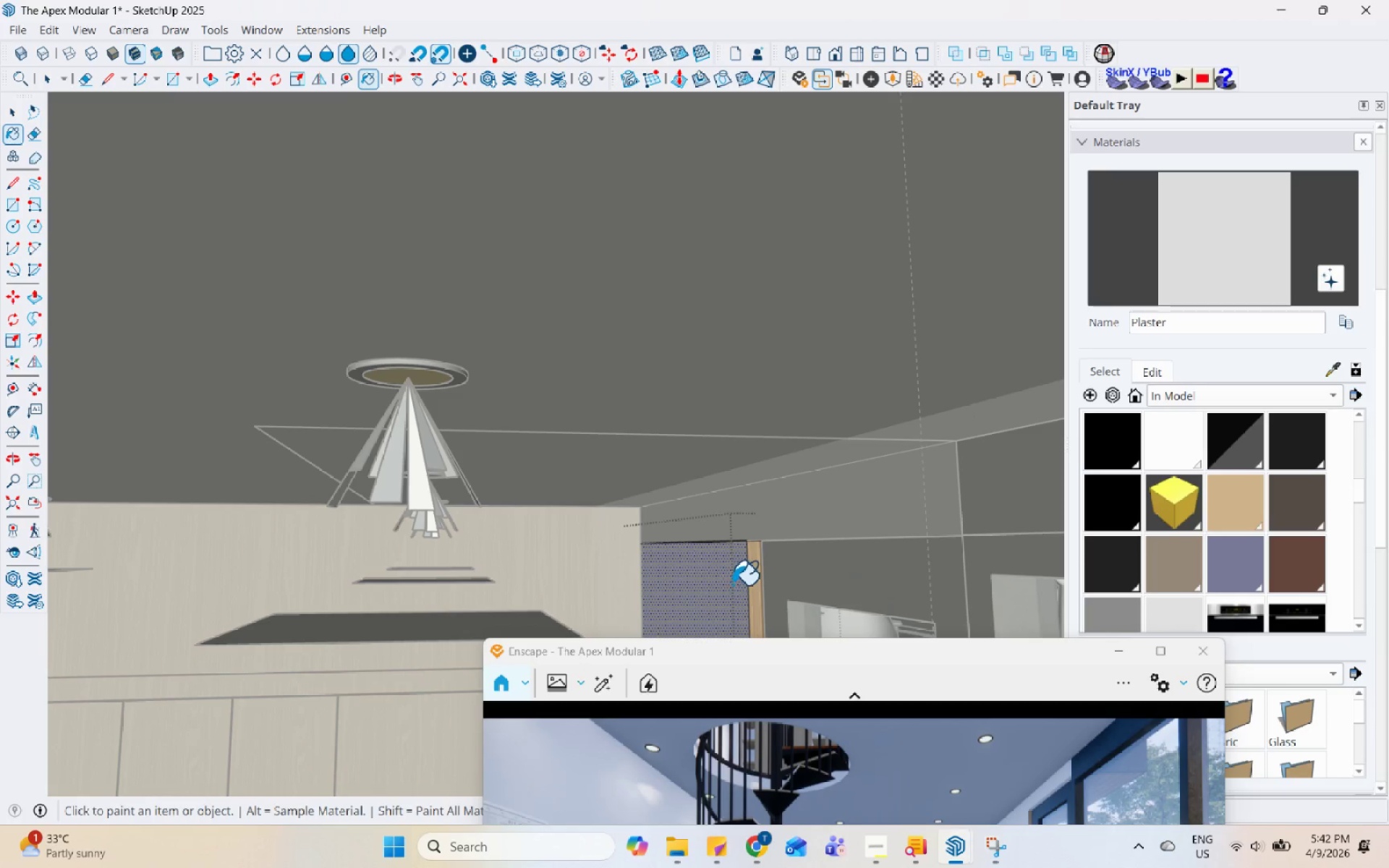 
scroll: coordinate [766, 457], scroll_direction: none, amount: 0.0
 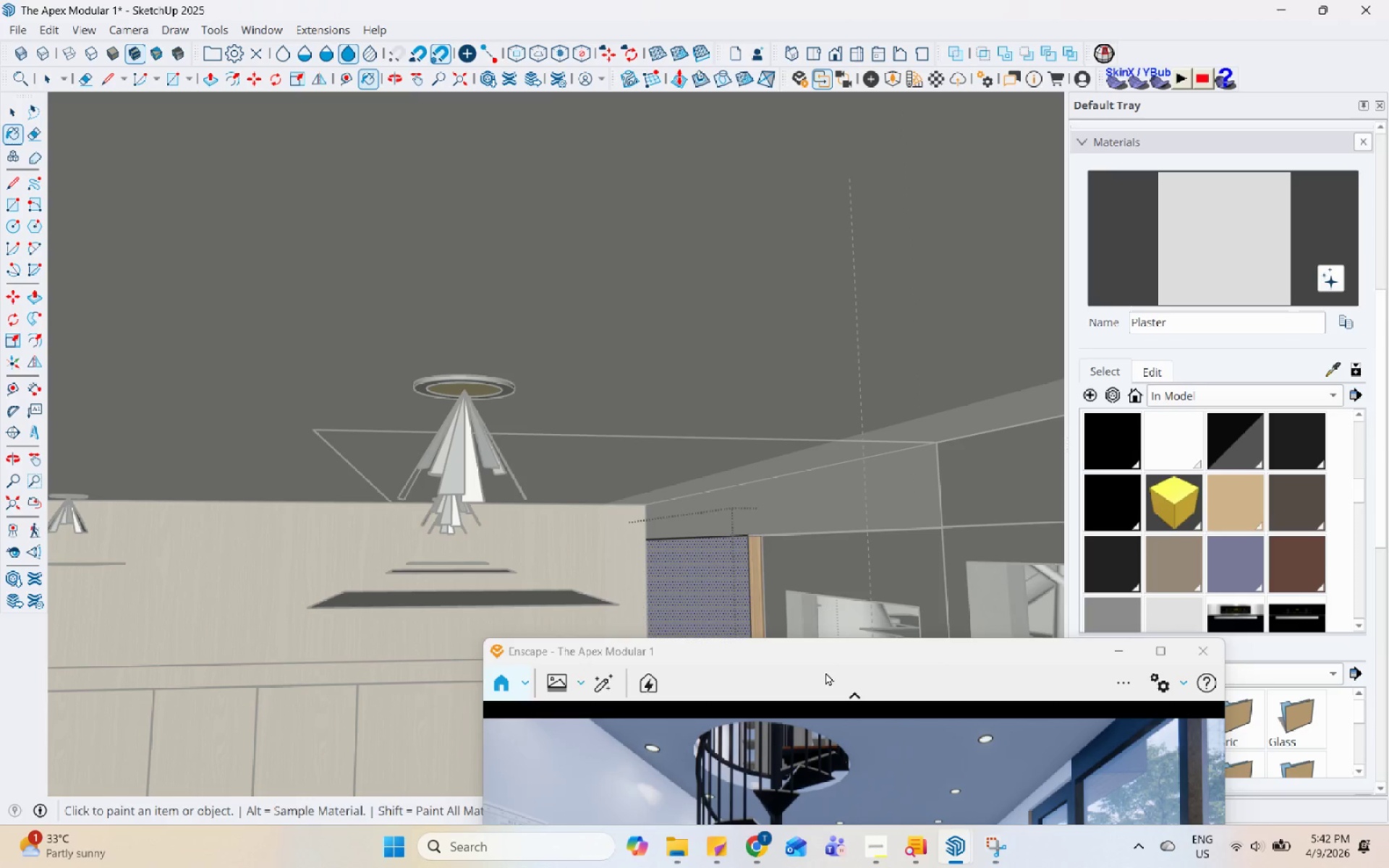 
left_click_drag(start_coordinate=[827, 661], to_coordinate=[843, 232])
 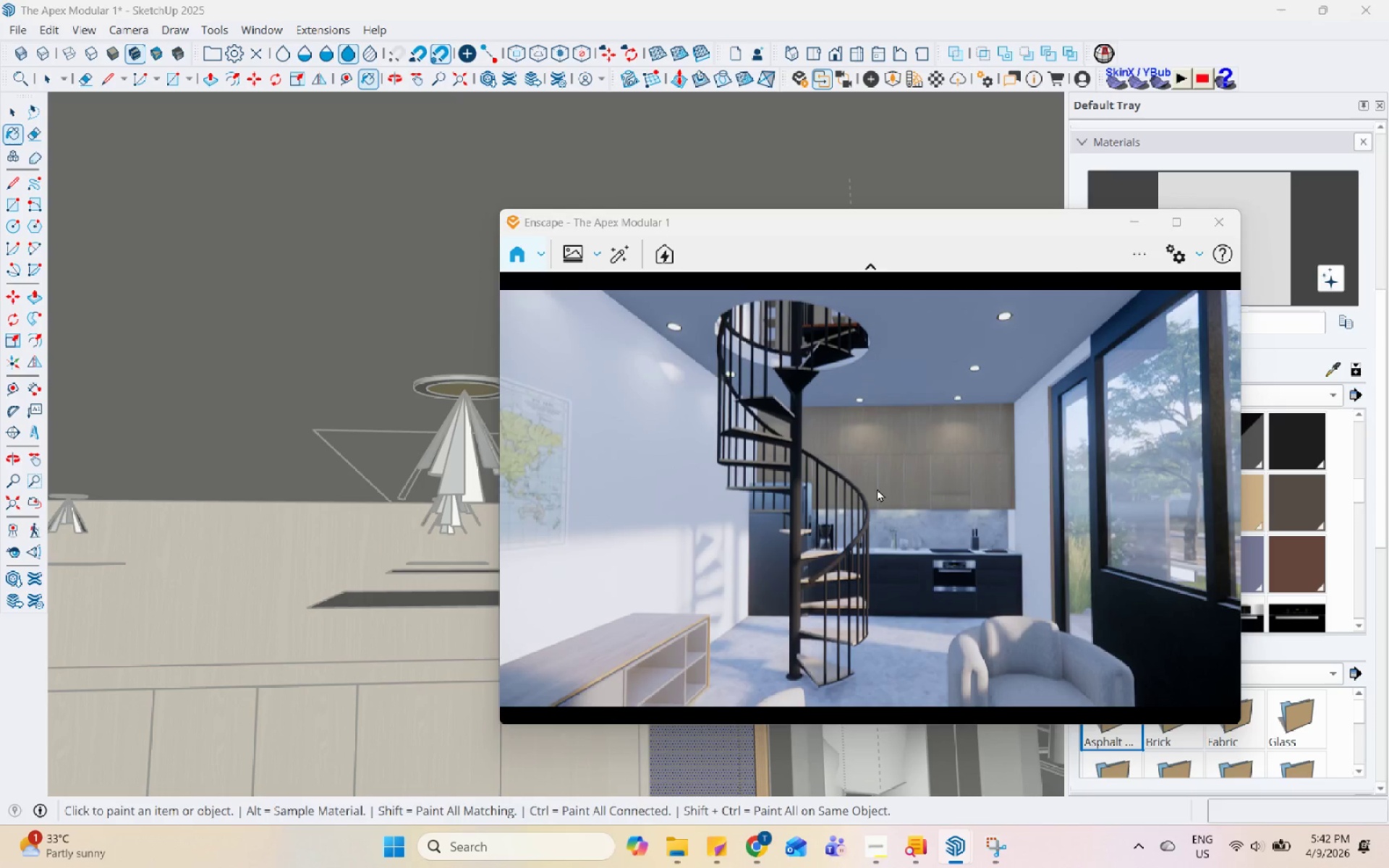 
wait(6.66)
 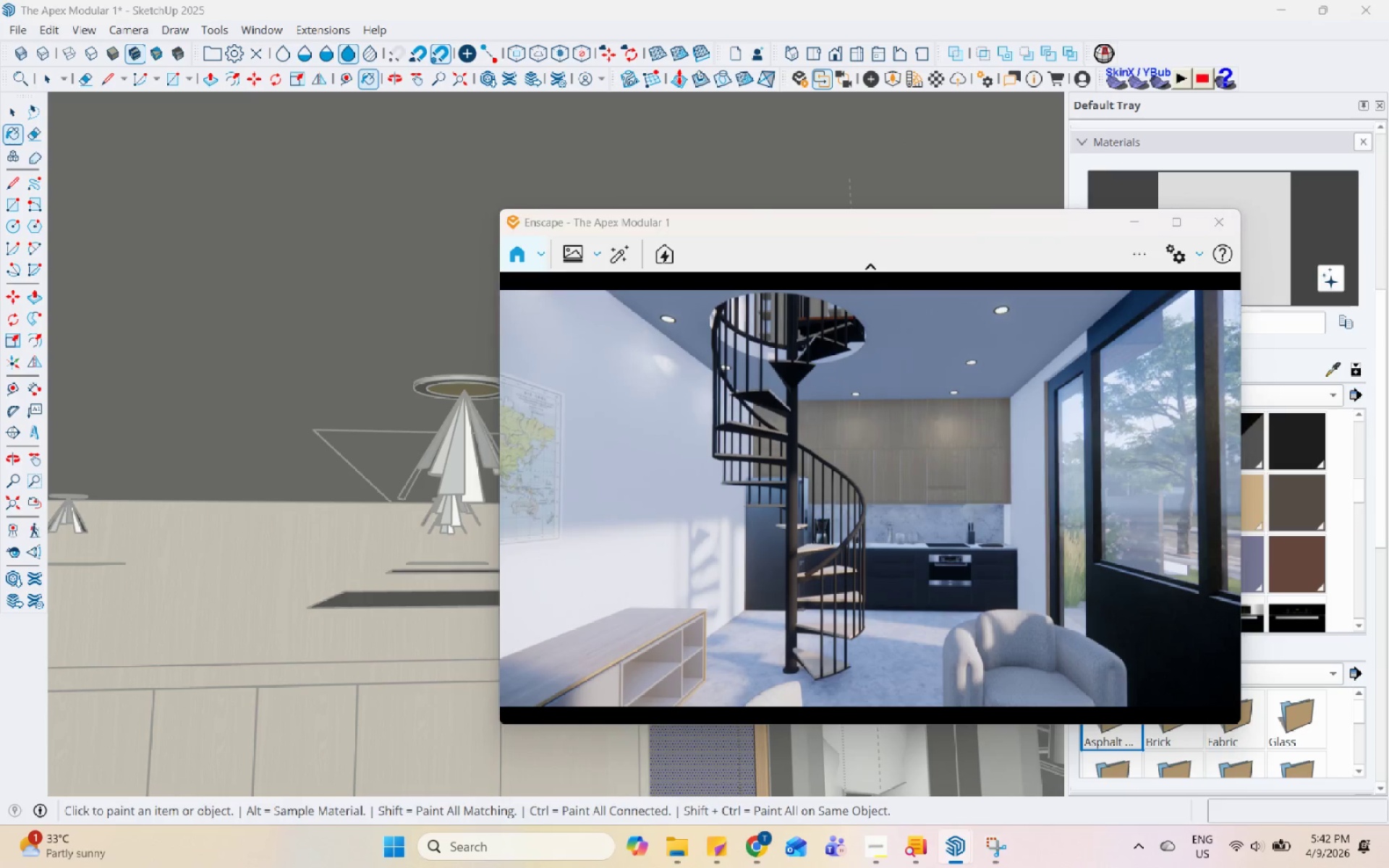 
left_click([1167, 259])
 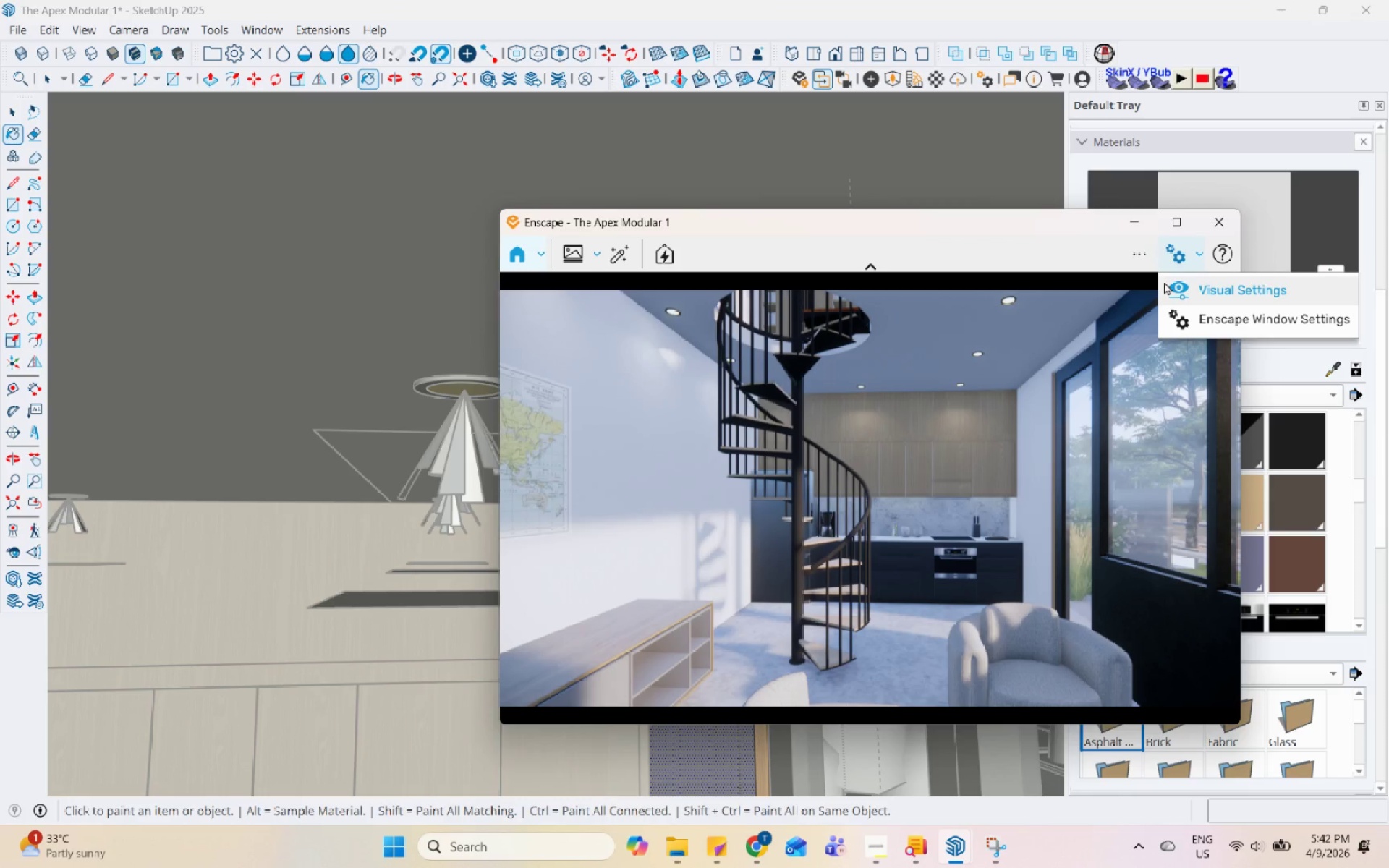 
left_click([1179, 289])
 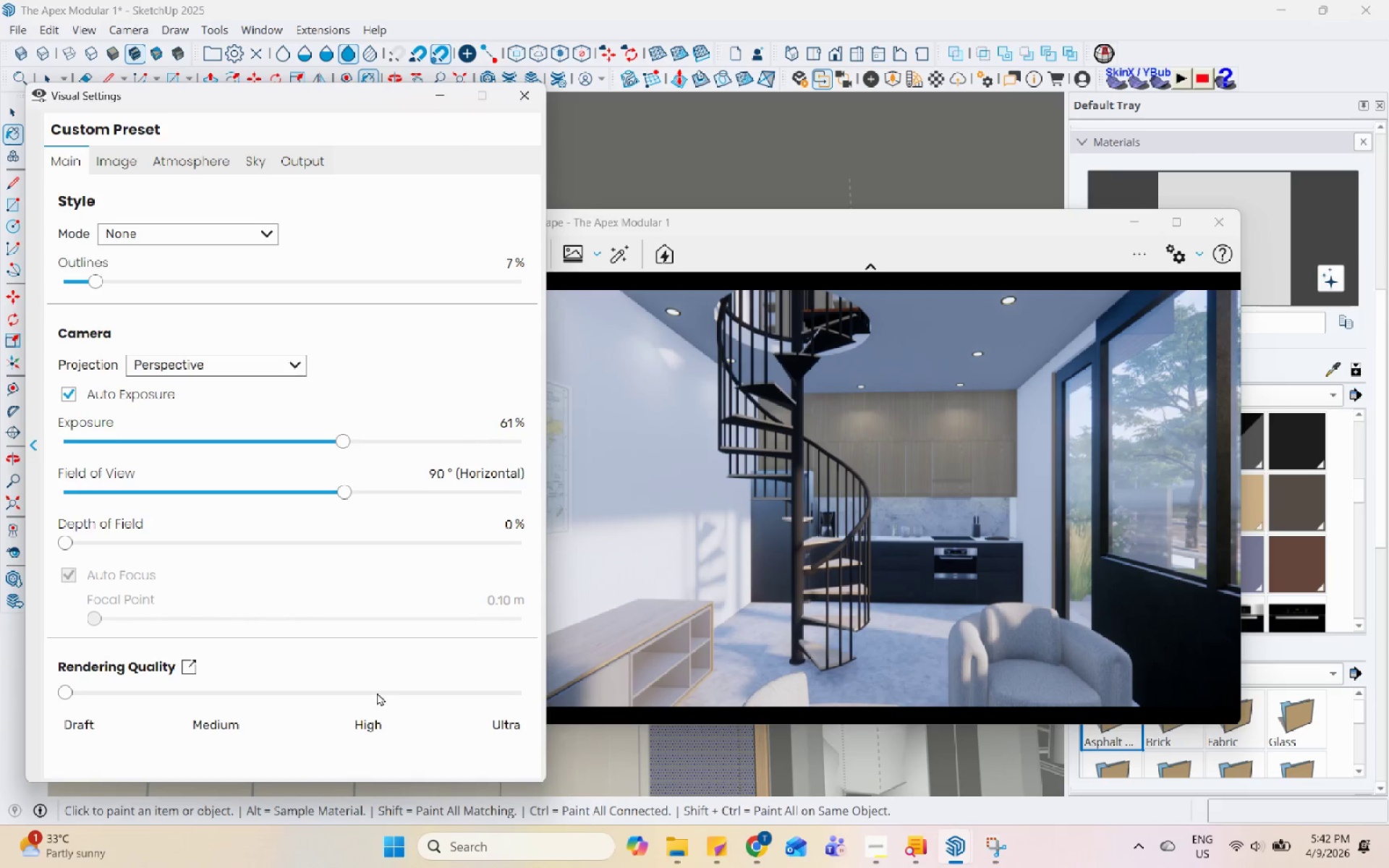 
left_click([370, 696])
 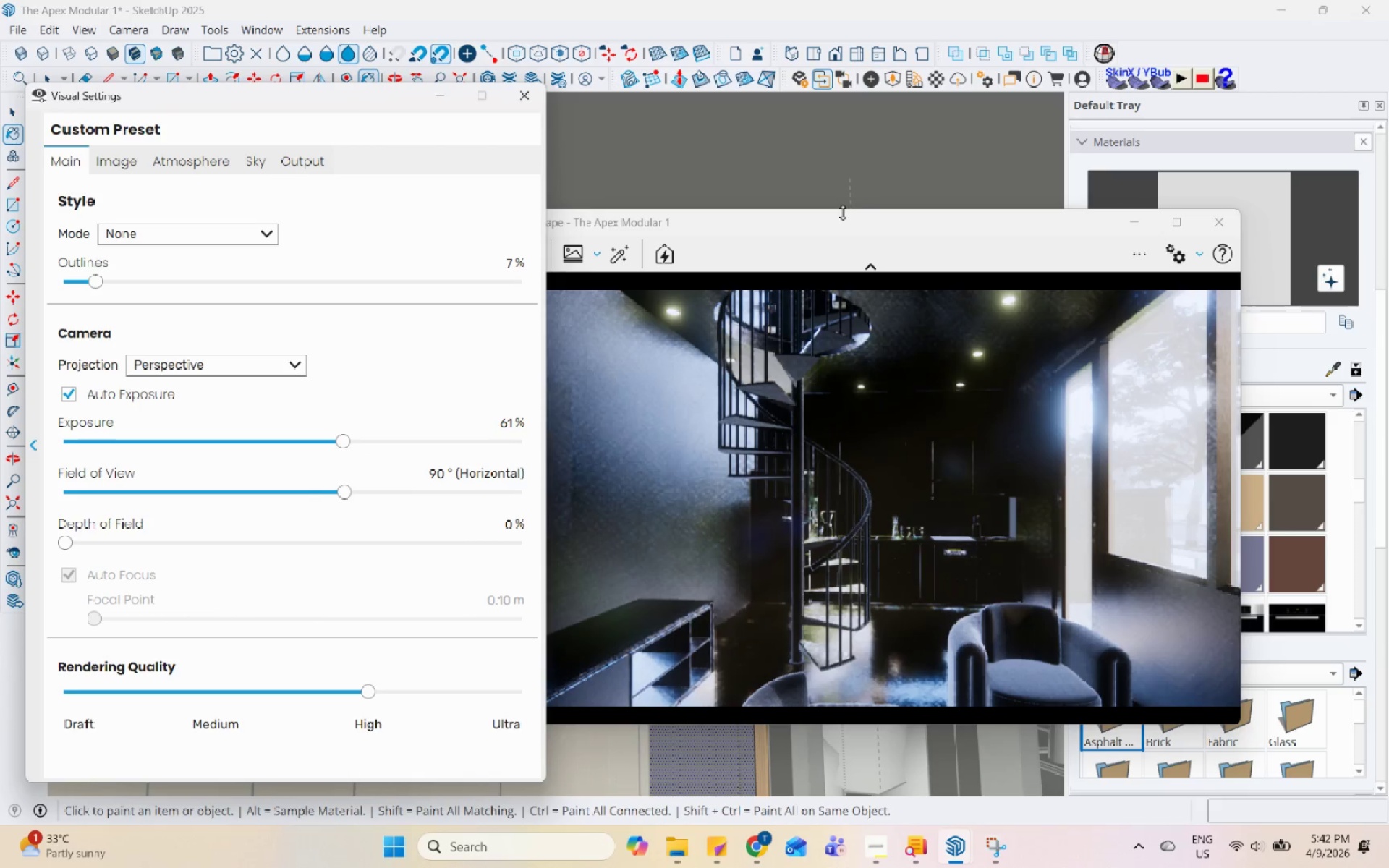 
left_click_drag(start_coordinate=[846, 221], to_coordinate=[919, 99])
 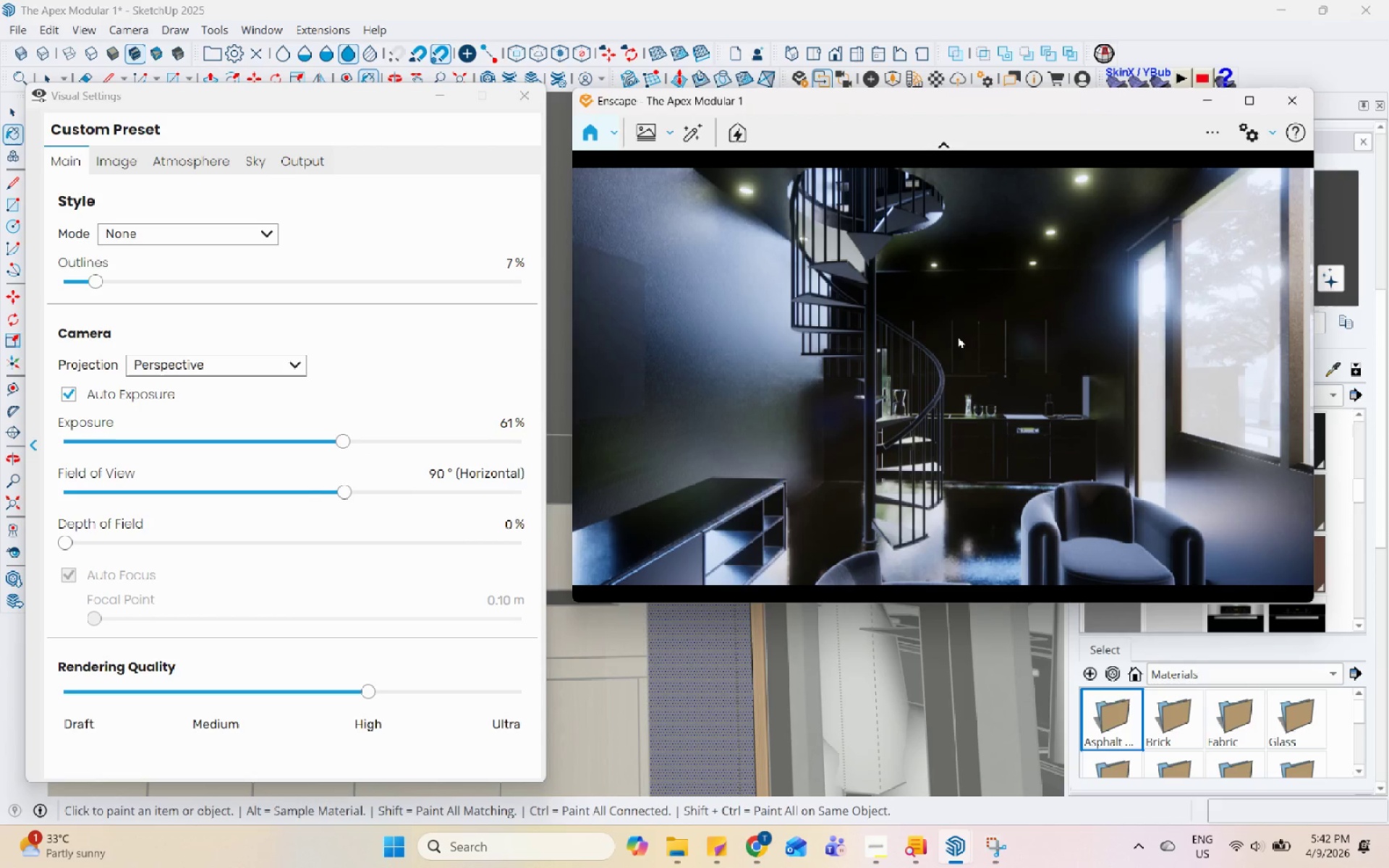 
left_click([962, 361])
 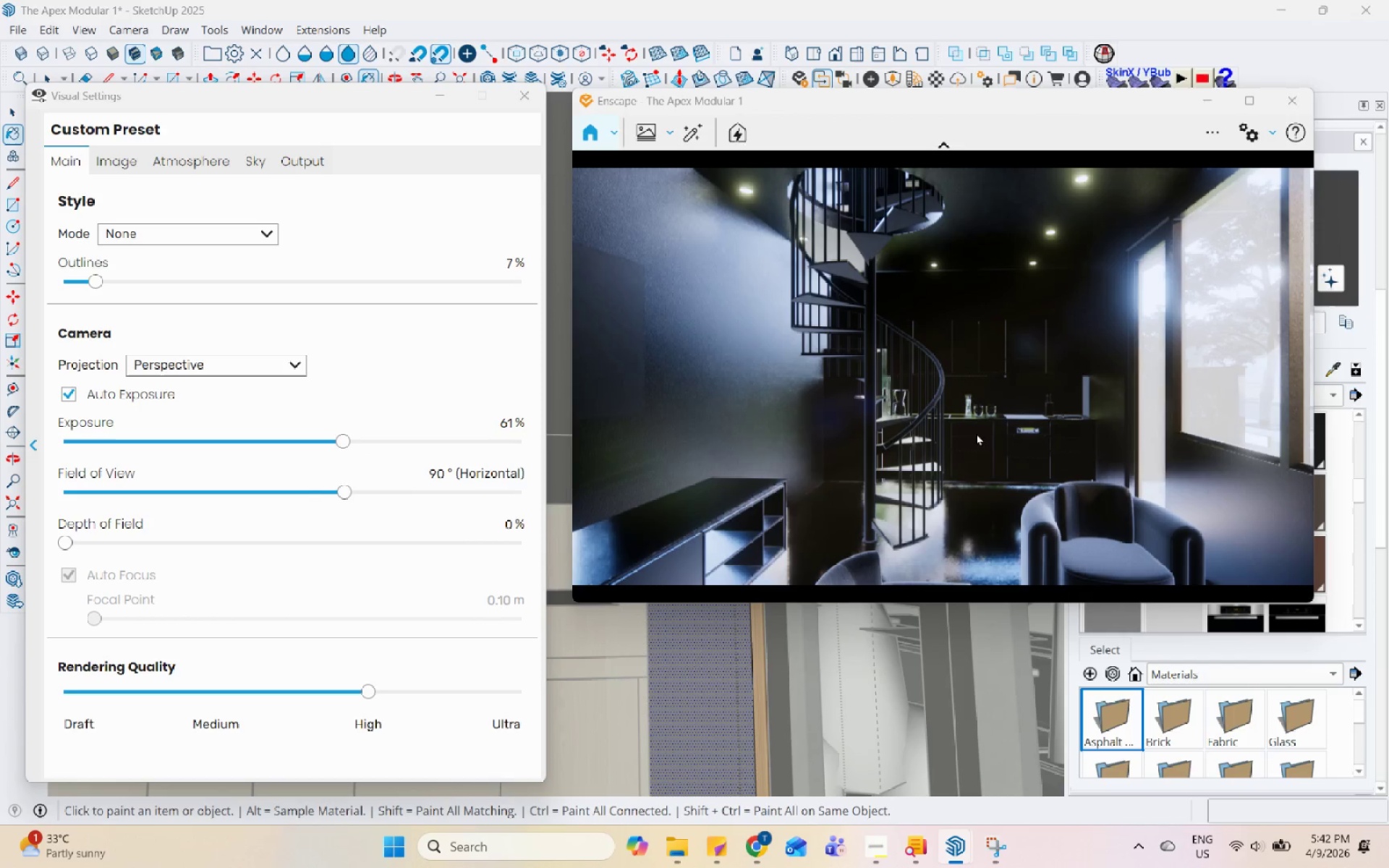 
left_click_drag(start_coordinate=[985, 446], to_coordinate=[950, 388])
 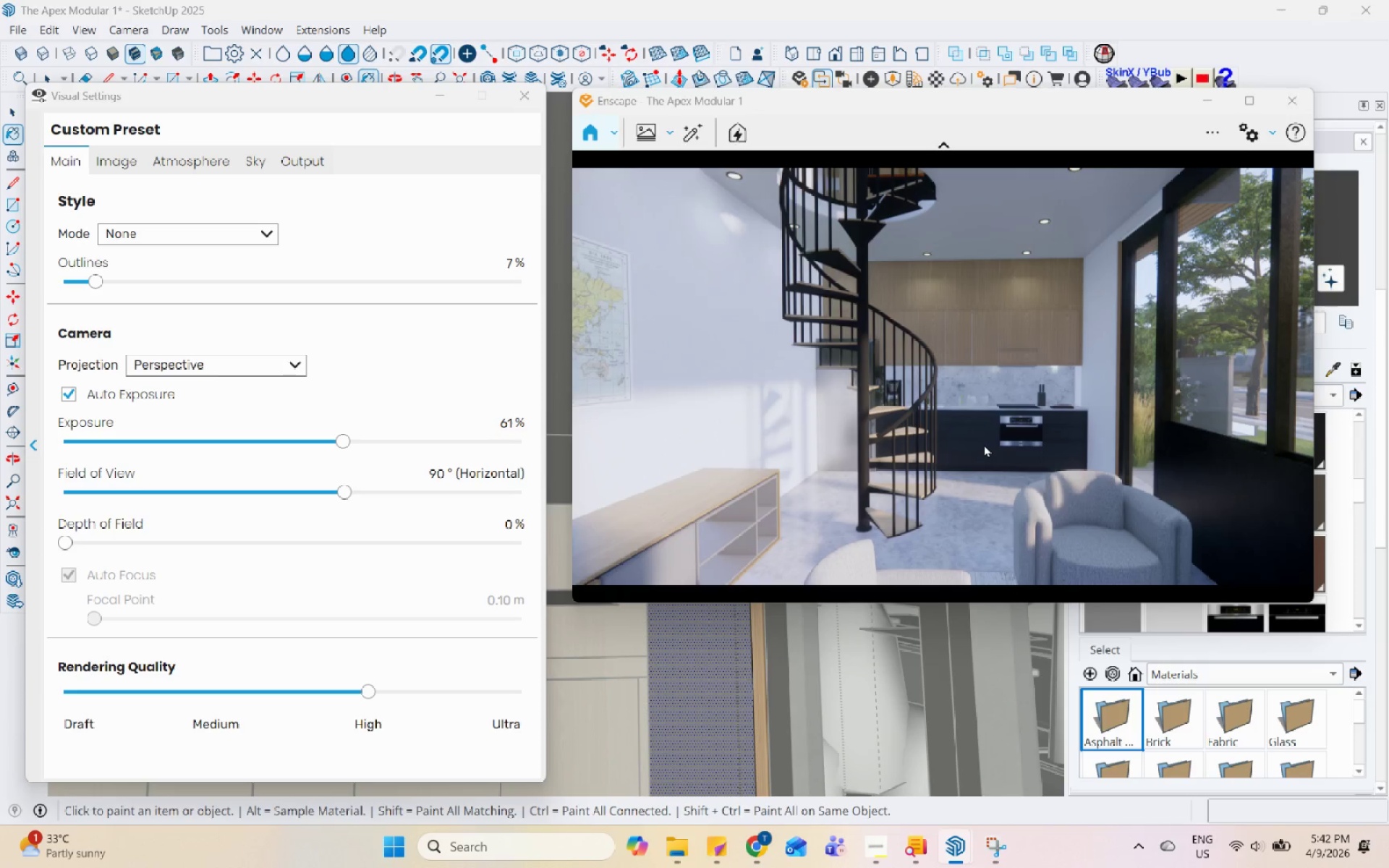 
wait(5.41)
 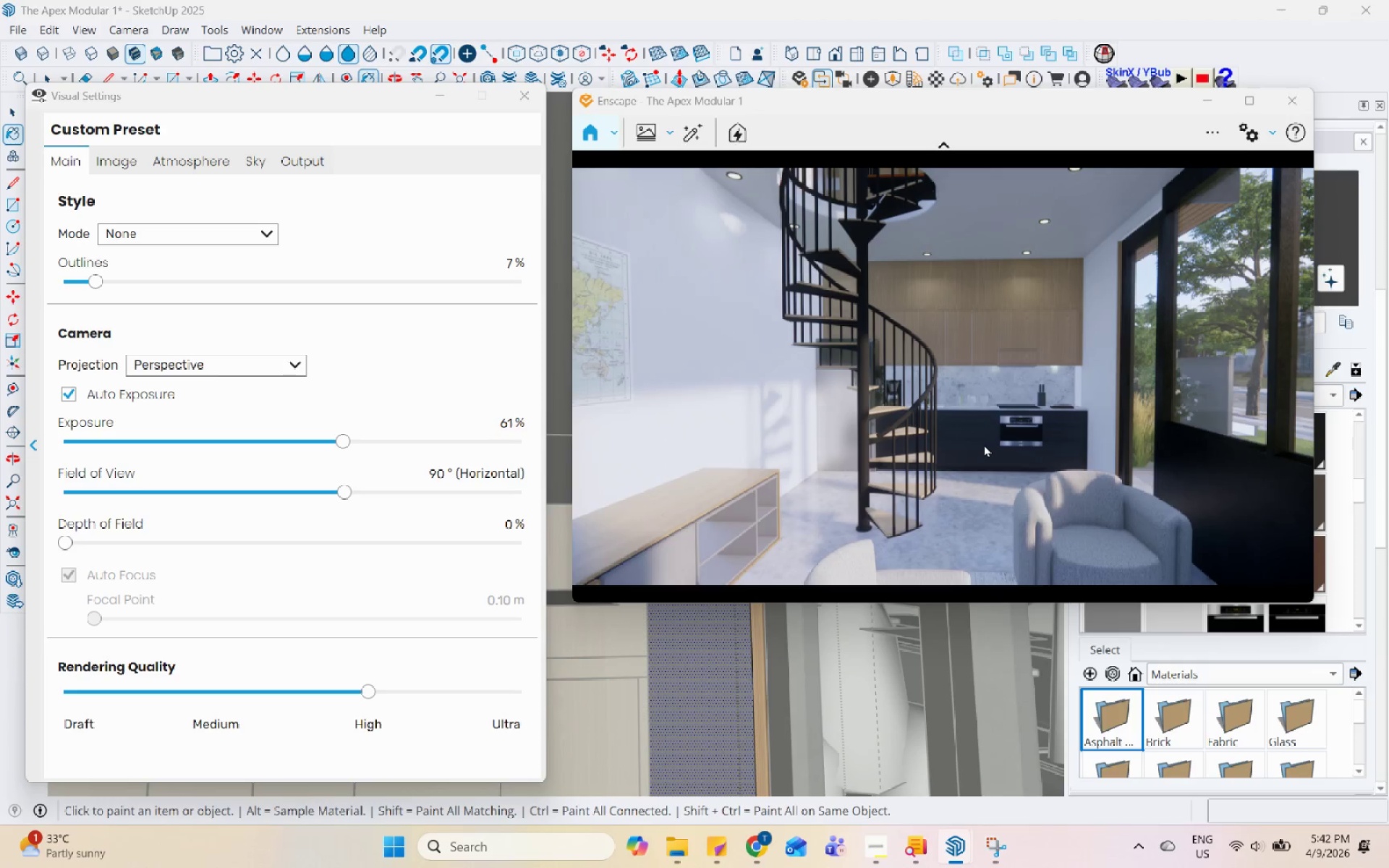 
left_click_drag(start_coordinate=[981, 477], to_coordinate=[945, 375])
 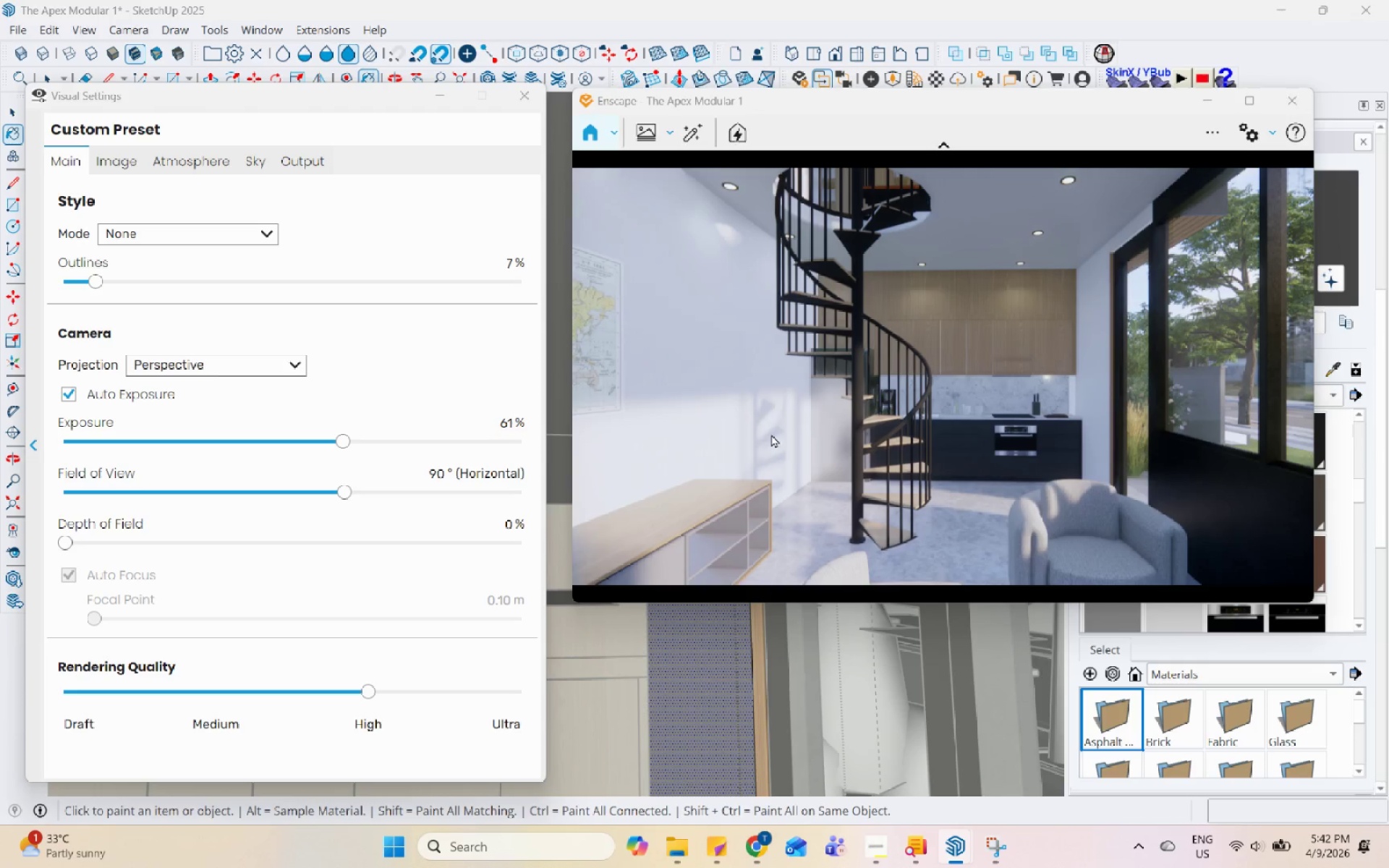 
left_click_drag(start_coordinate=[391, 98], to_coordinate=[345, 556])
 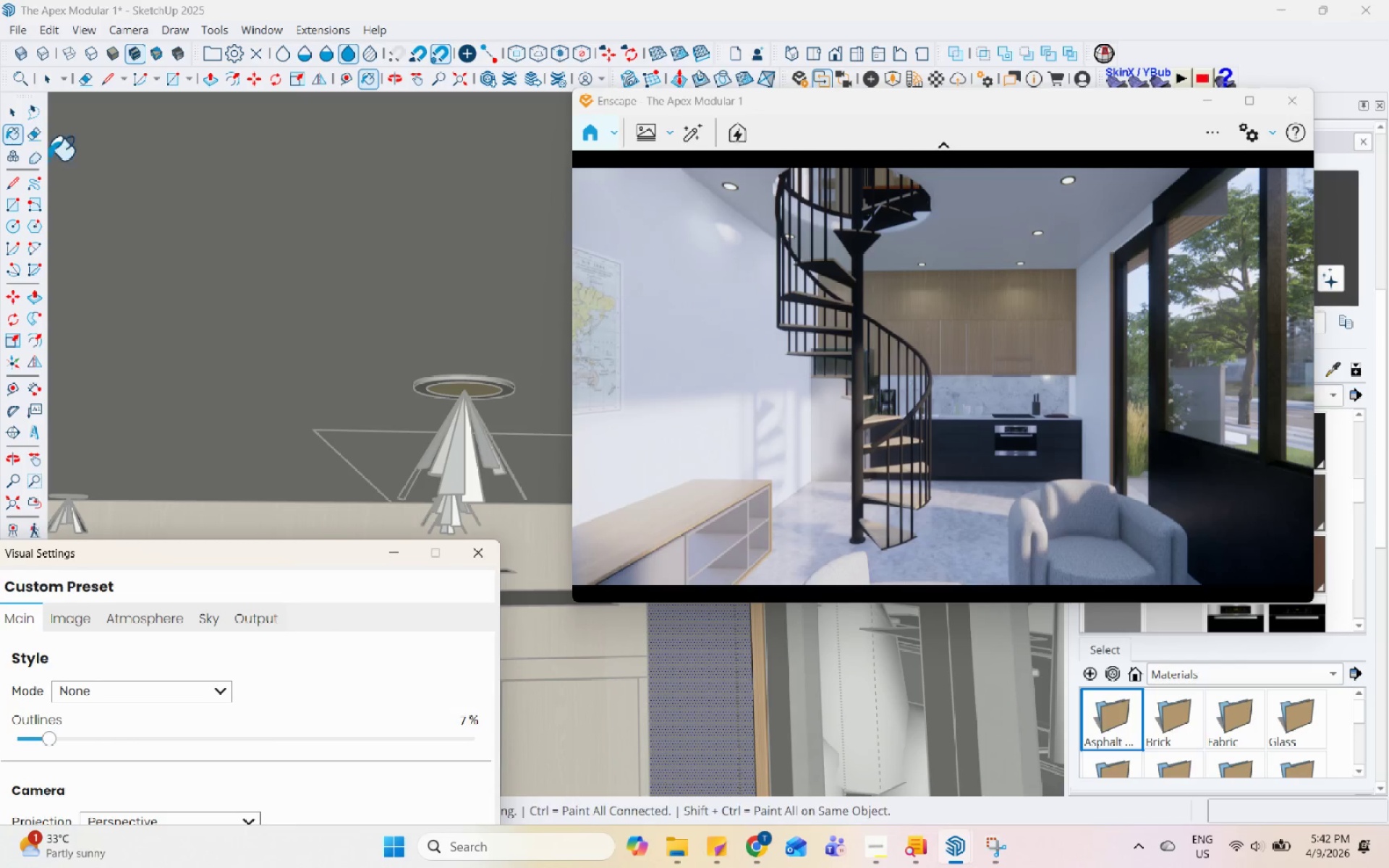 
left_click([6, 106])
 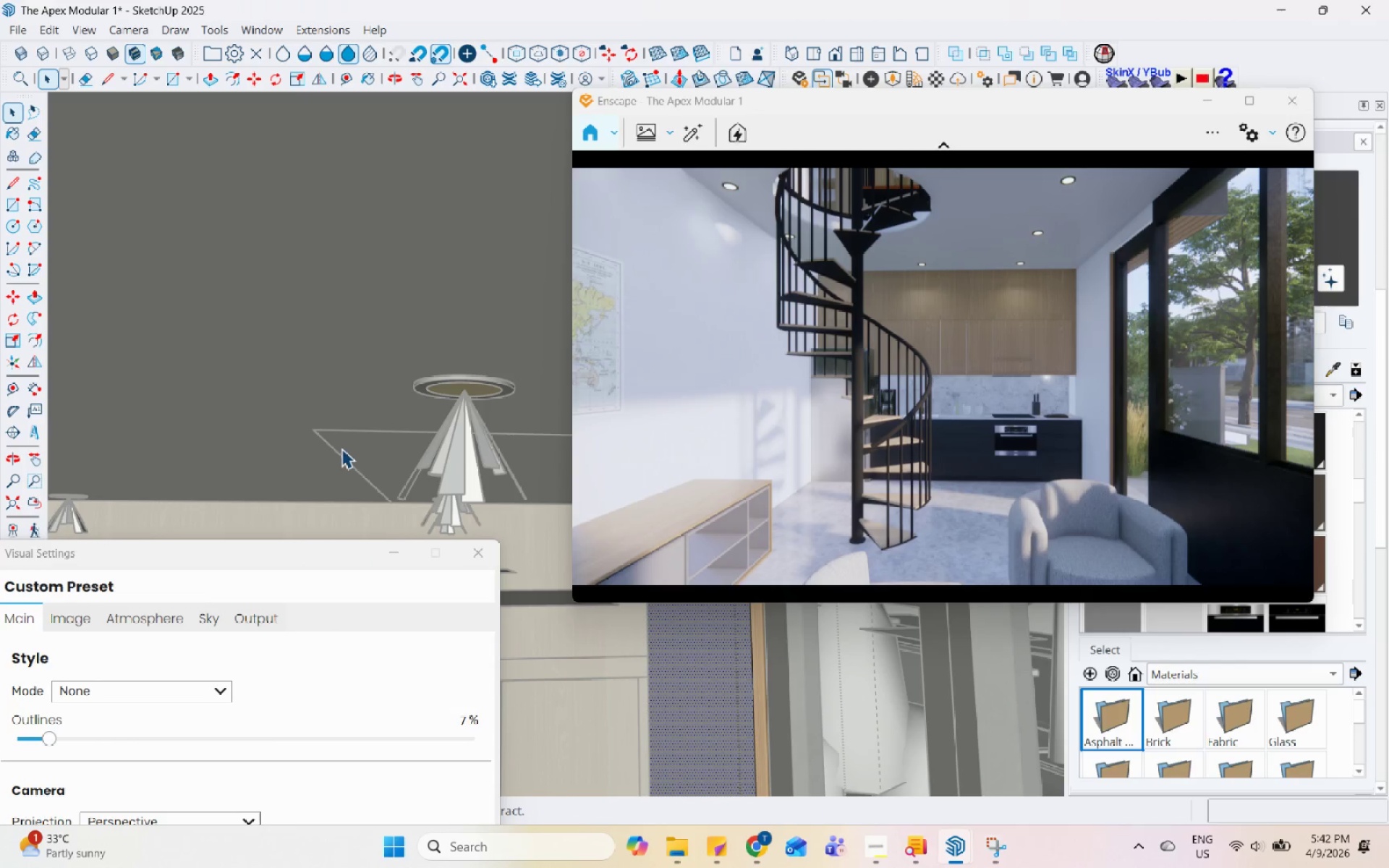 
double_click([435, 464])
 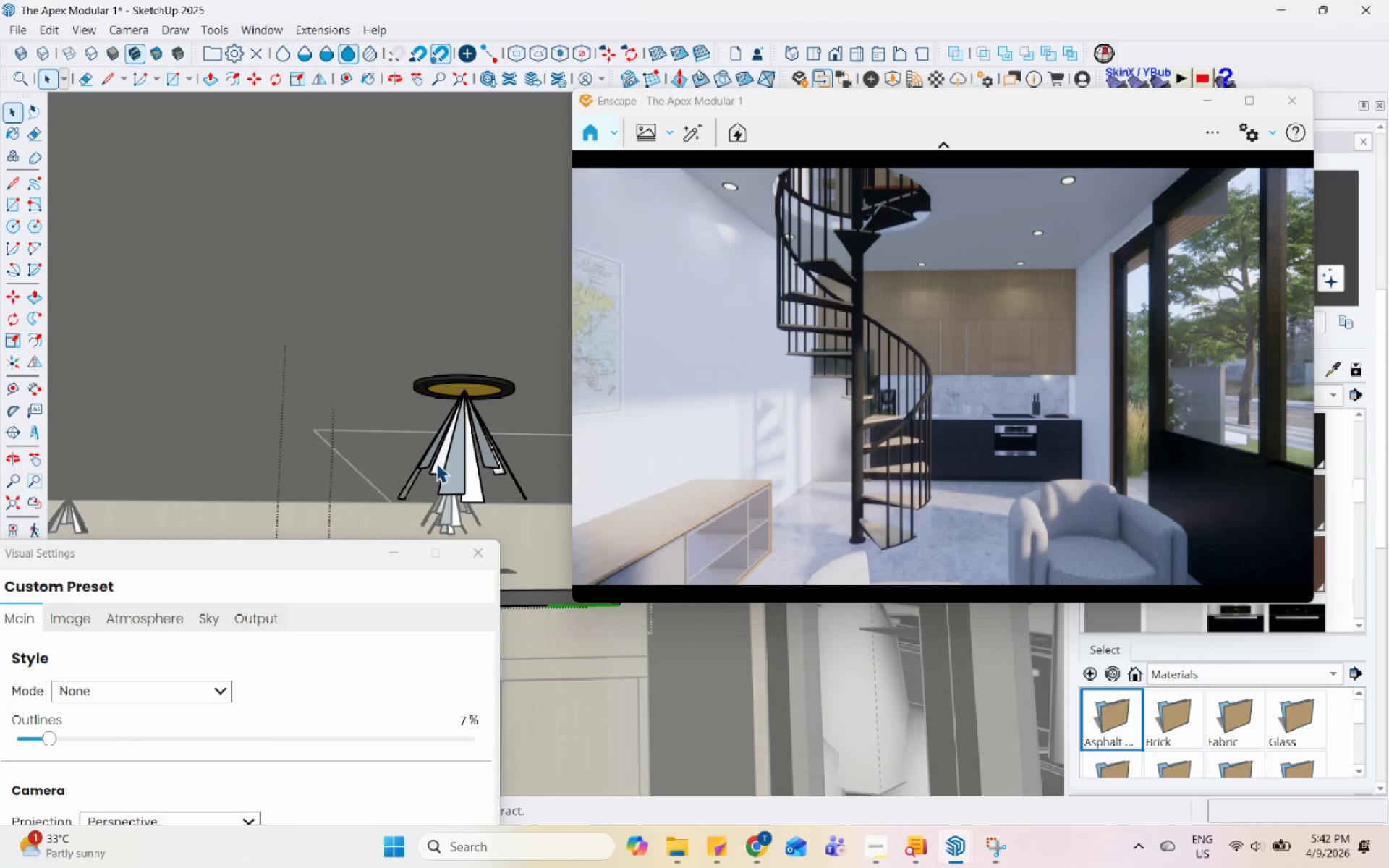 
triple_click([461, 452])
 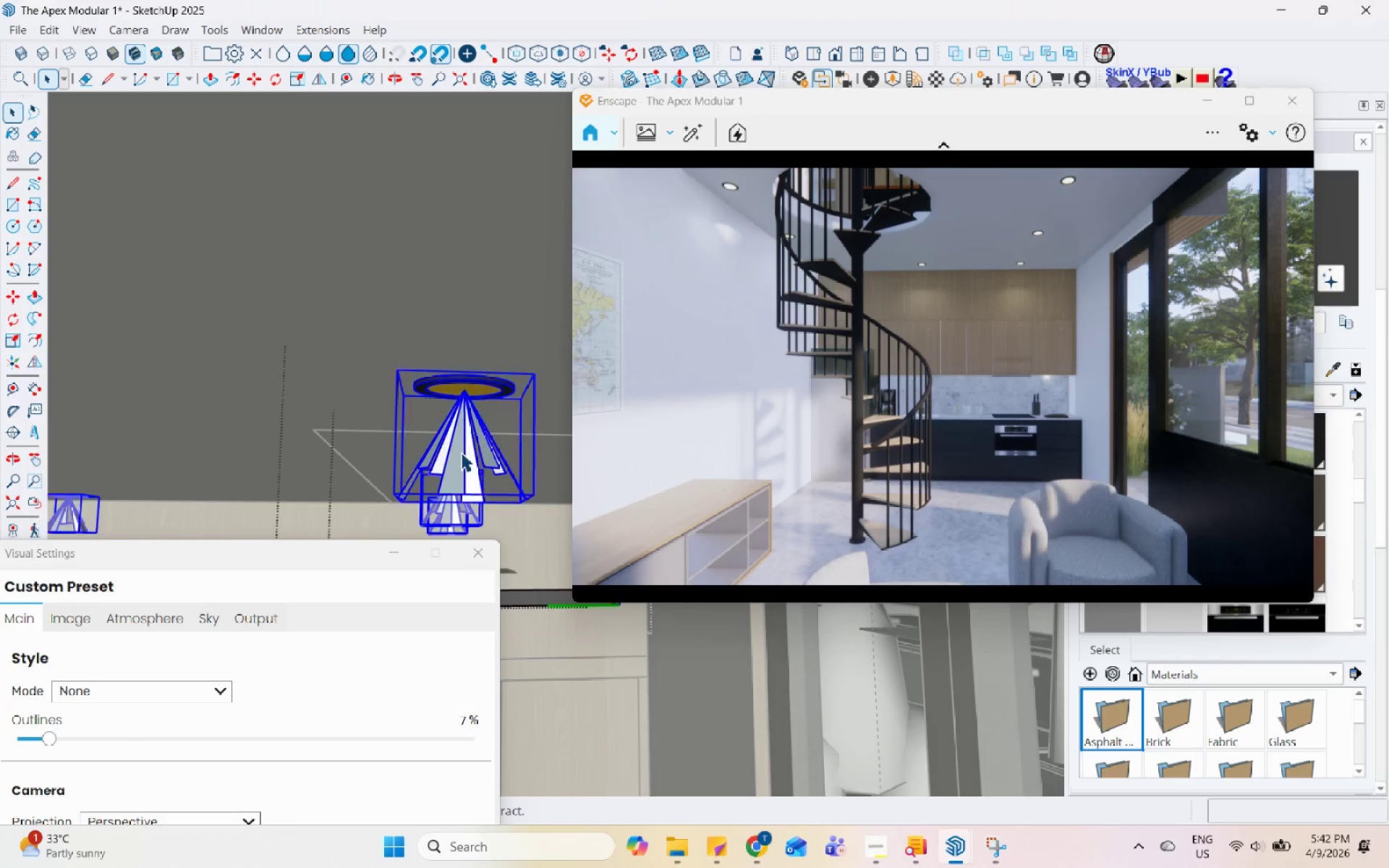 
triple_click([461, 452])
 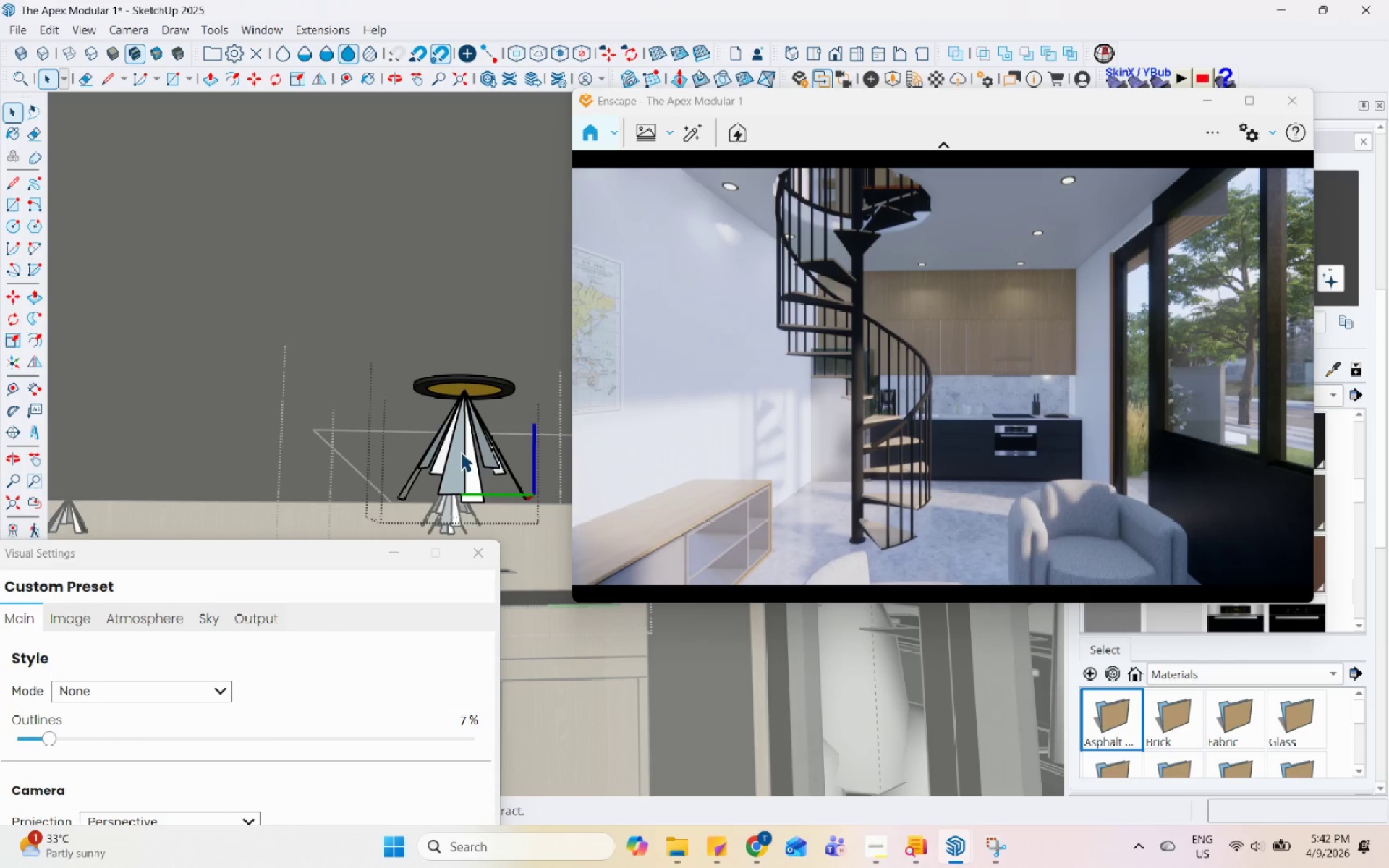 
triple_click([461, 452])
 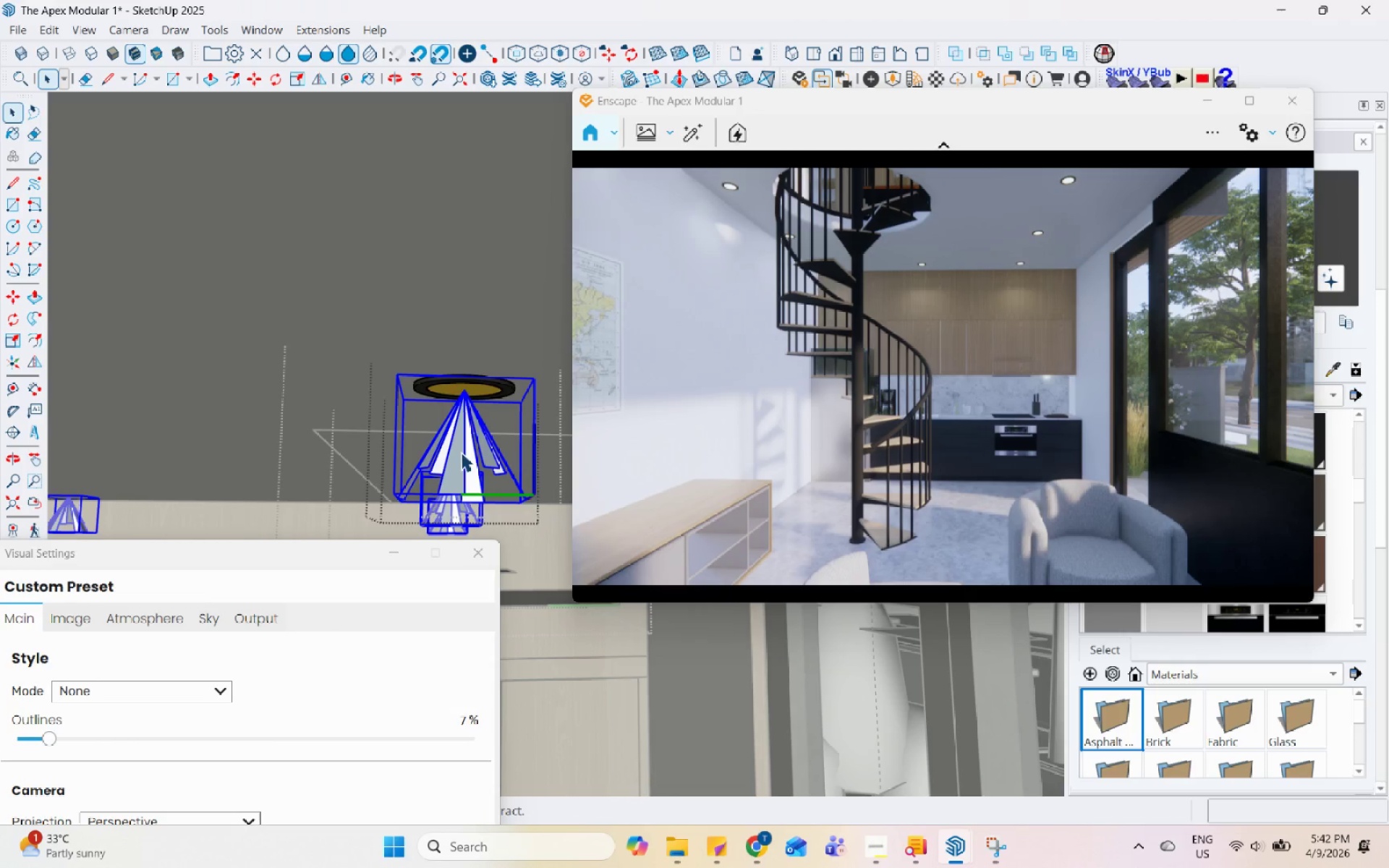 
triple_click([461, 452])
 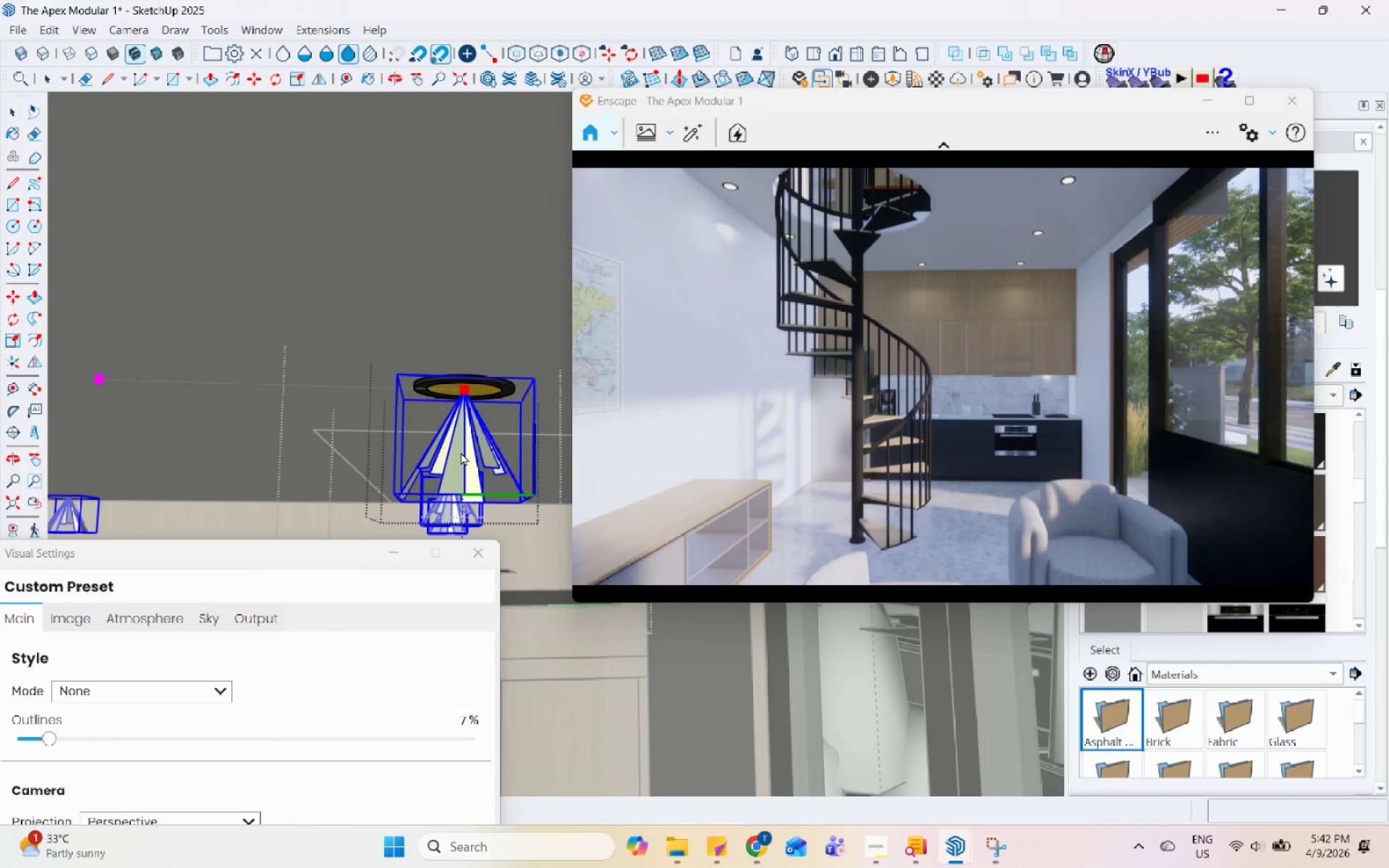 
triple_click([461, 452])
 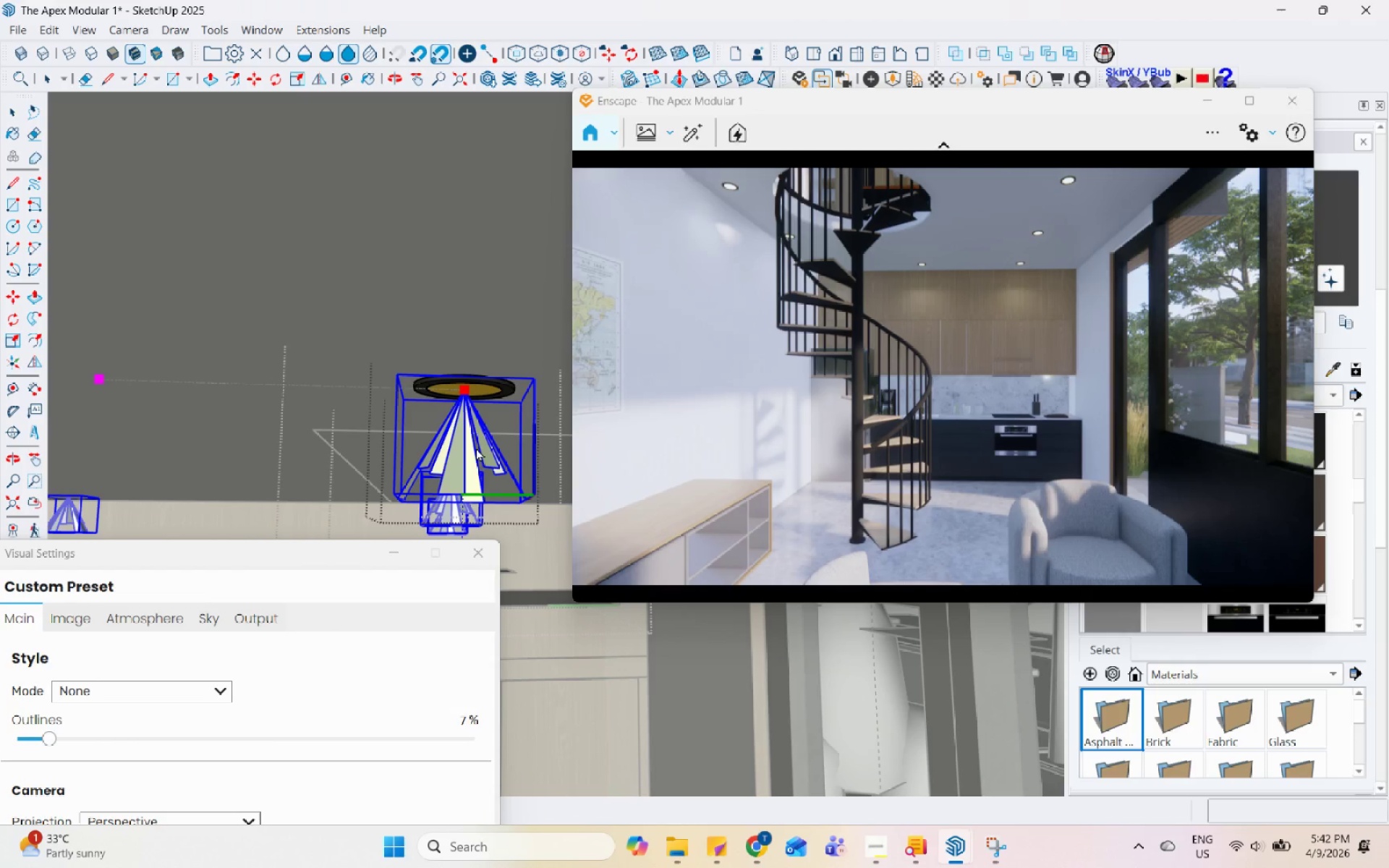 
double_click([476, 448])
 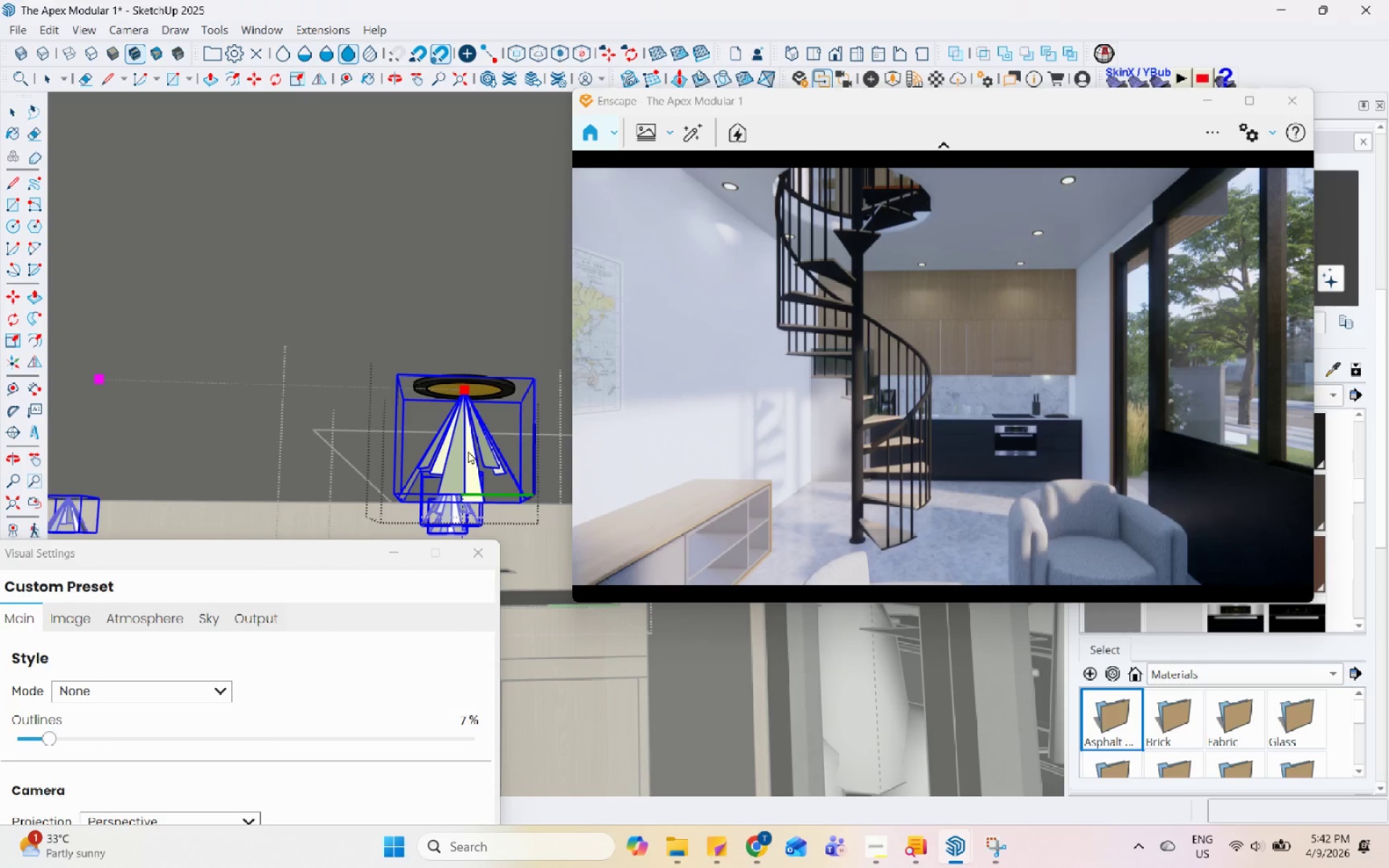 
triple_click([462, 456])
 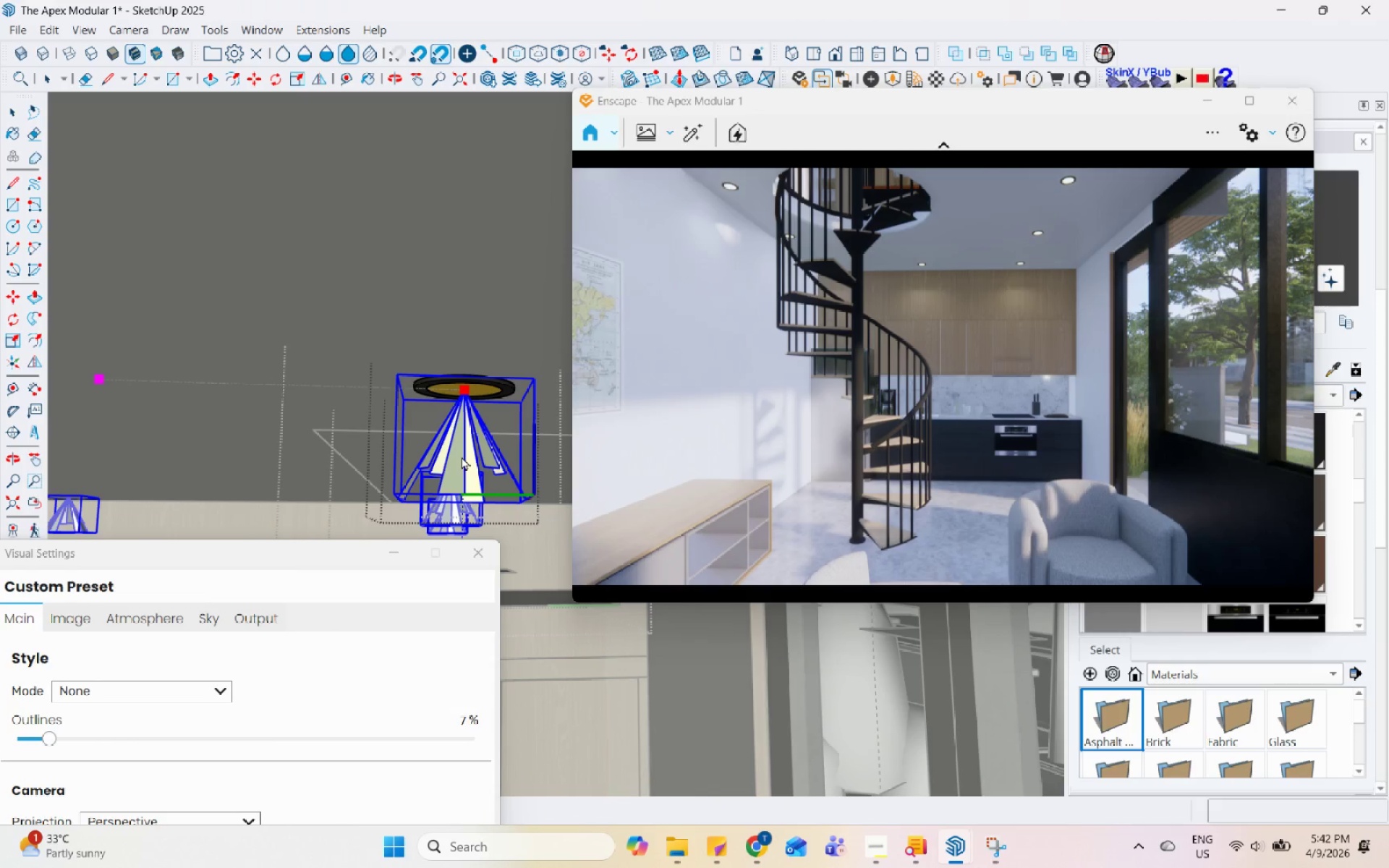 
triple_click([462, 456])
 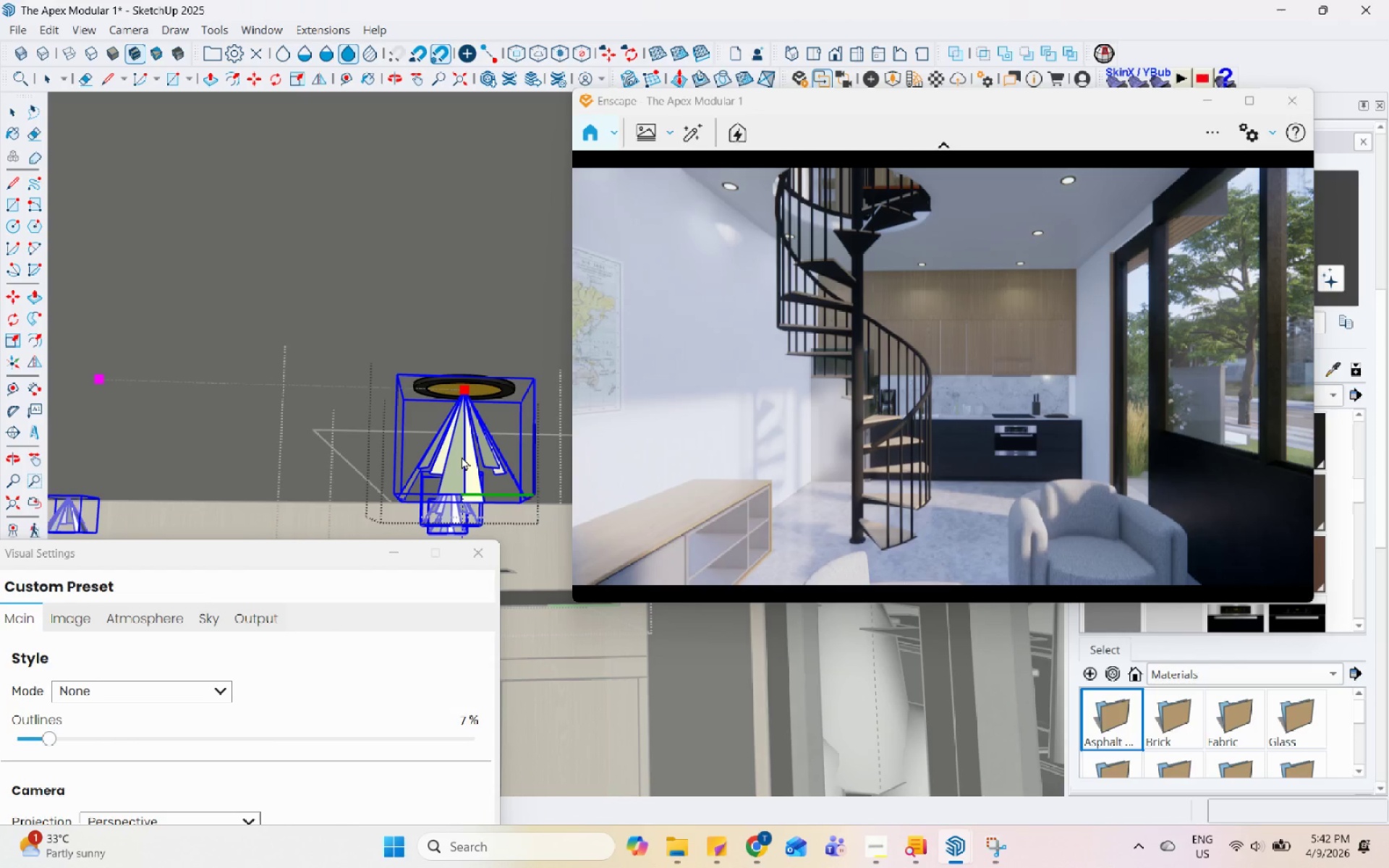 
triple_click([462, 456])
 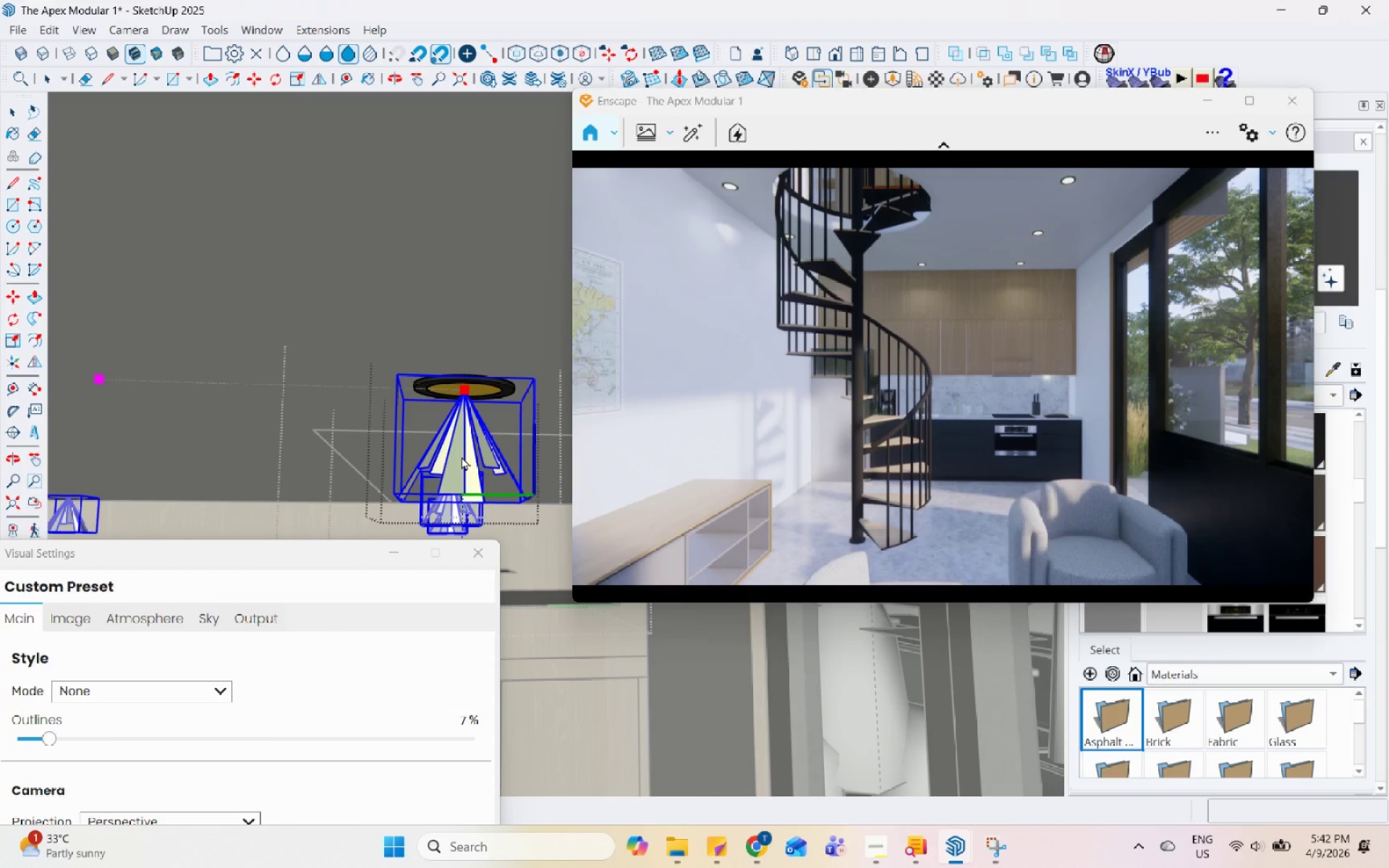 
key(Space)
 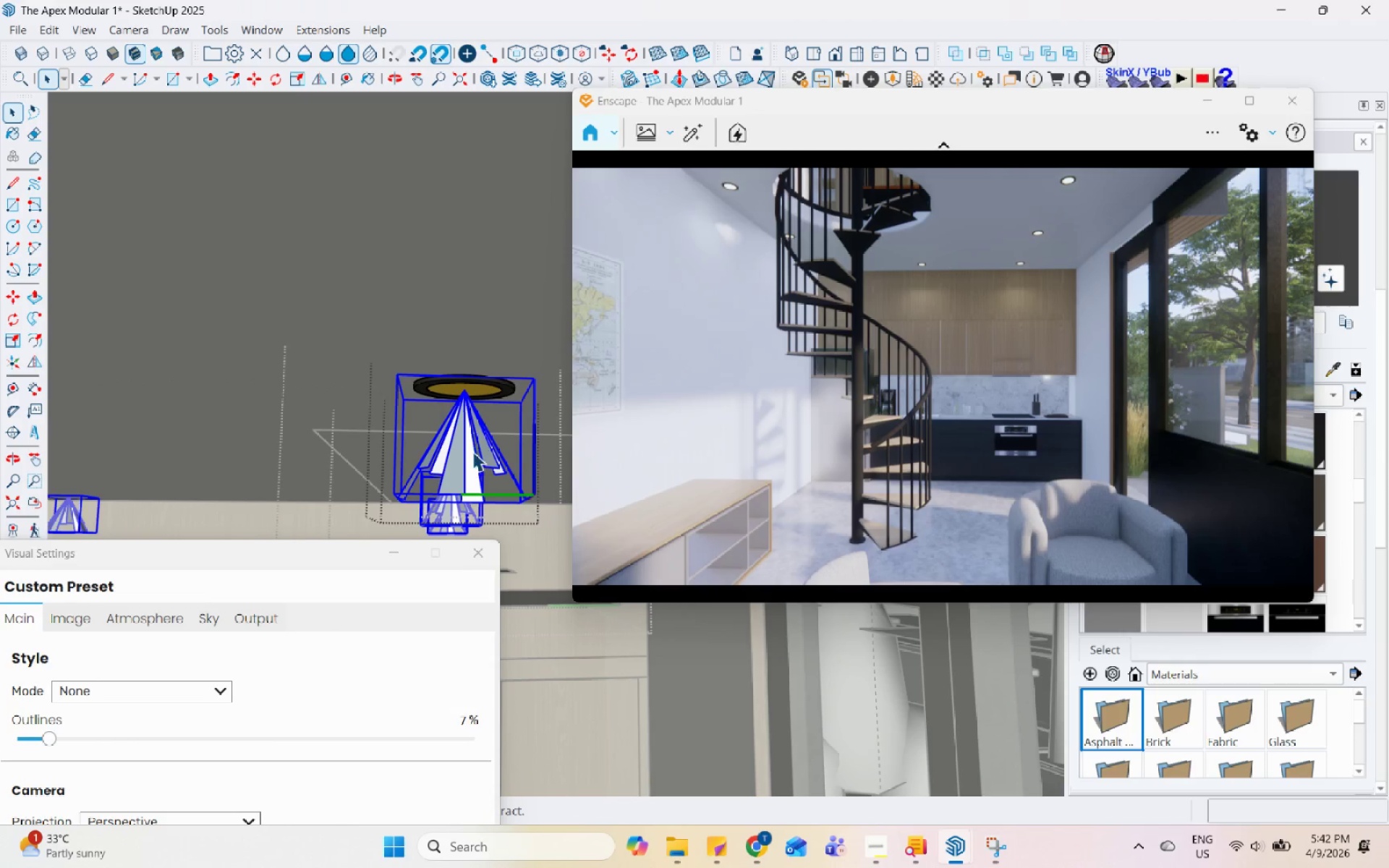 
double_click([472, 451])
 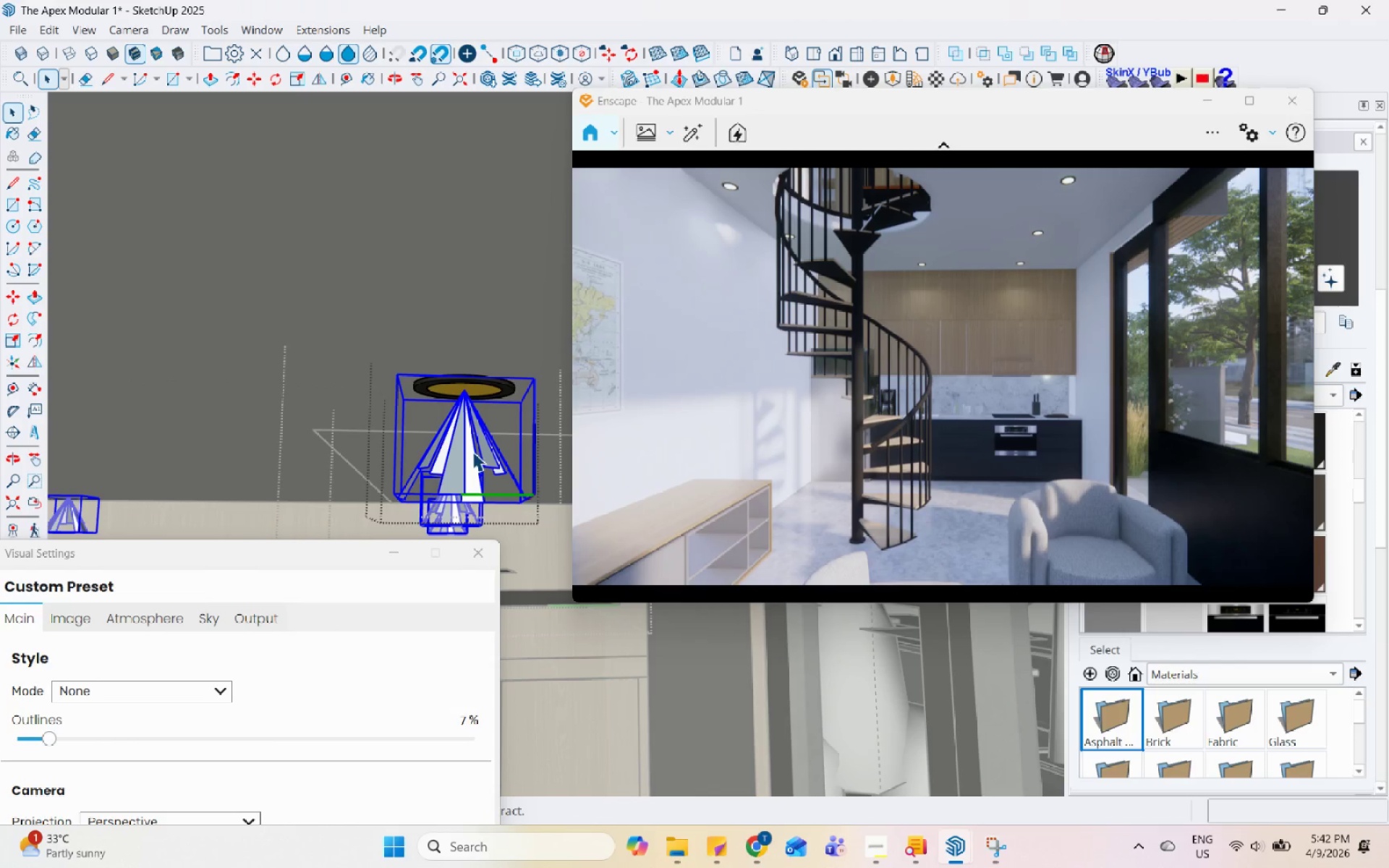 
triple_click([472, 451])
 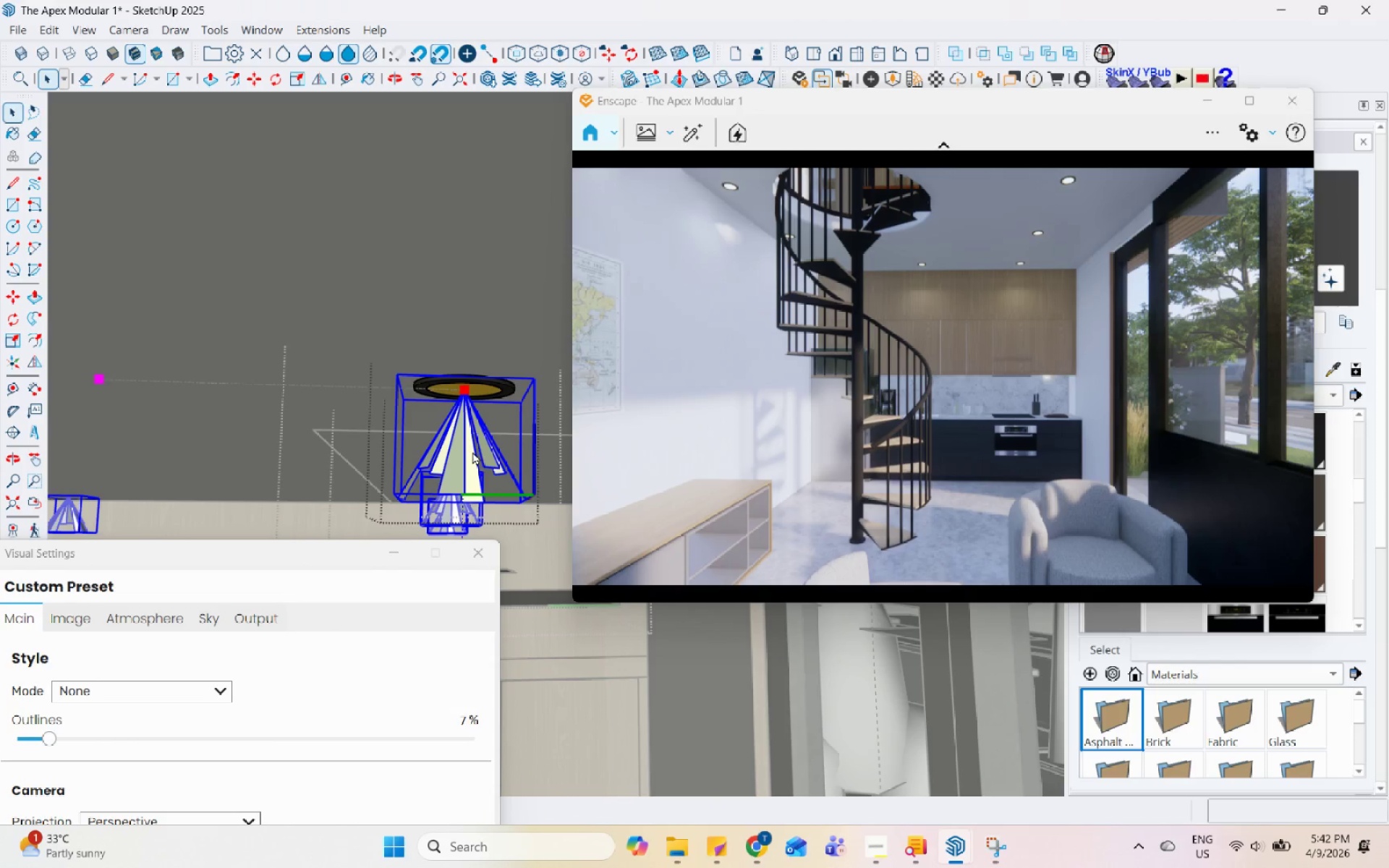 
triple_click([472, 451])
 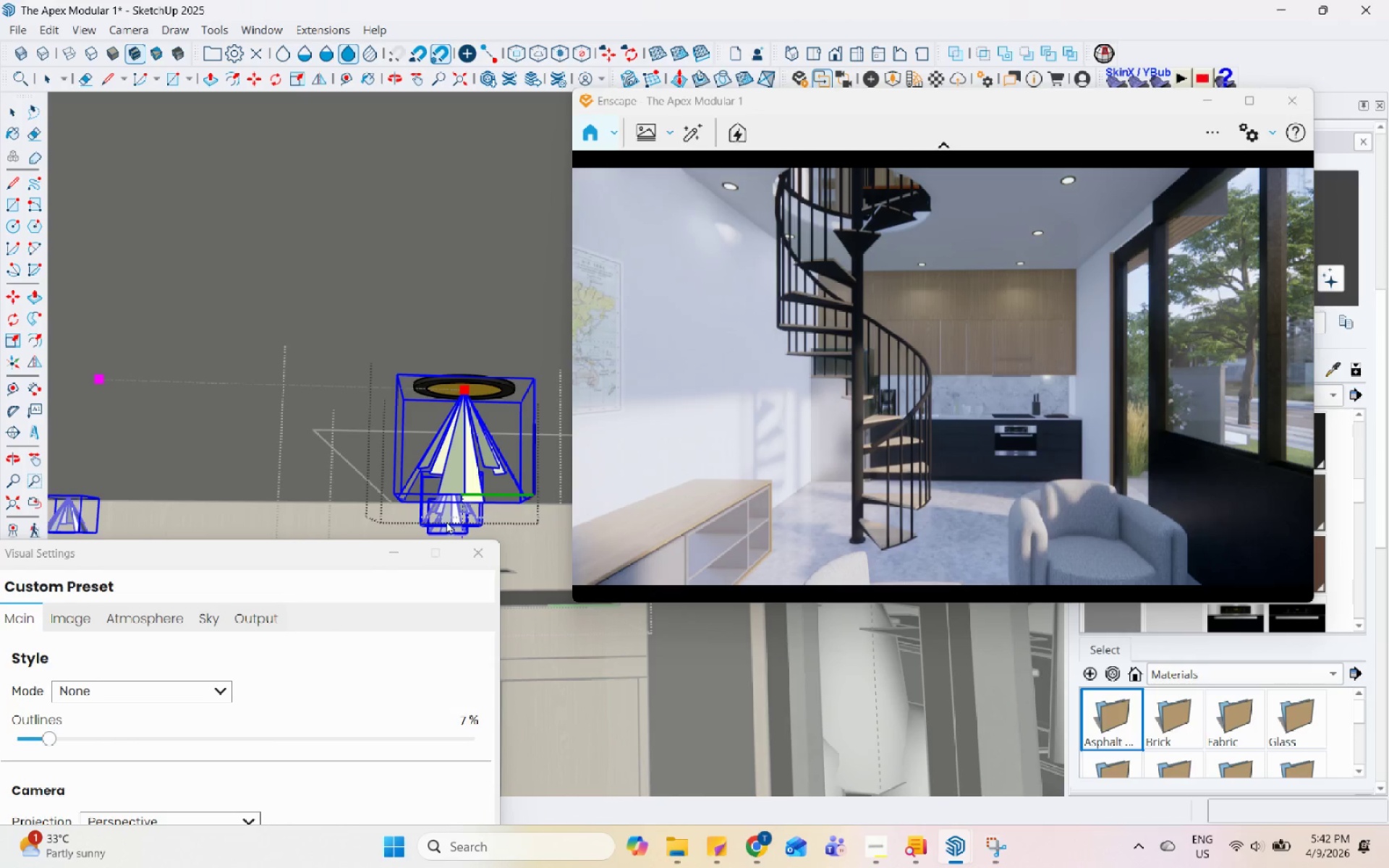 
left_click_drag(start_coordinate=[341, 555], to_coordinate=[122, 626])
 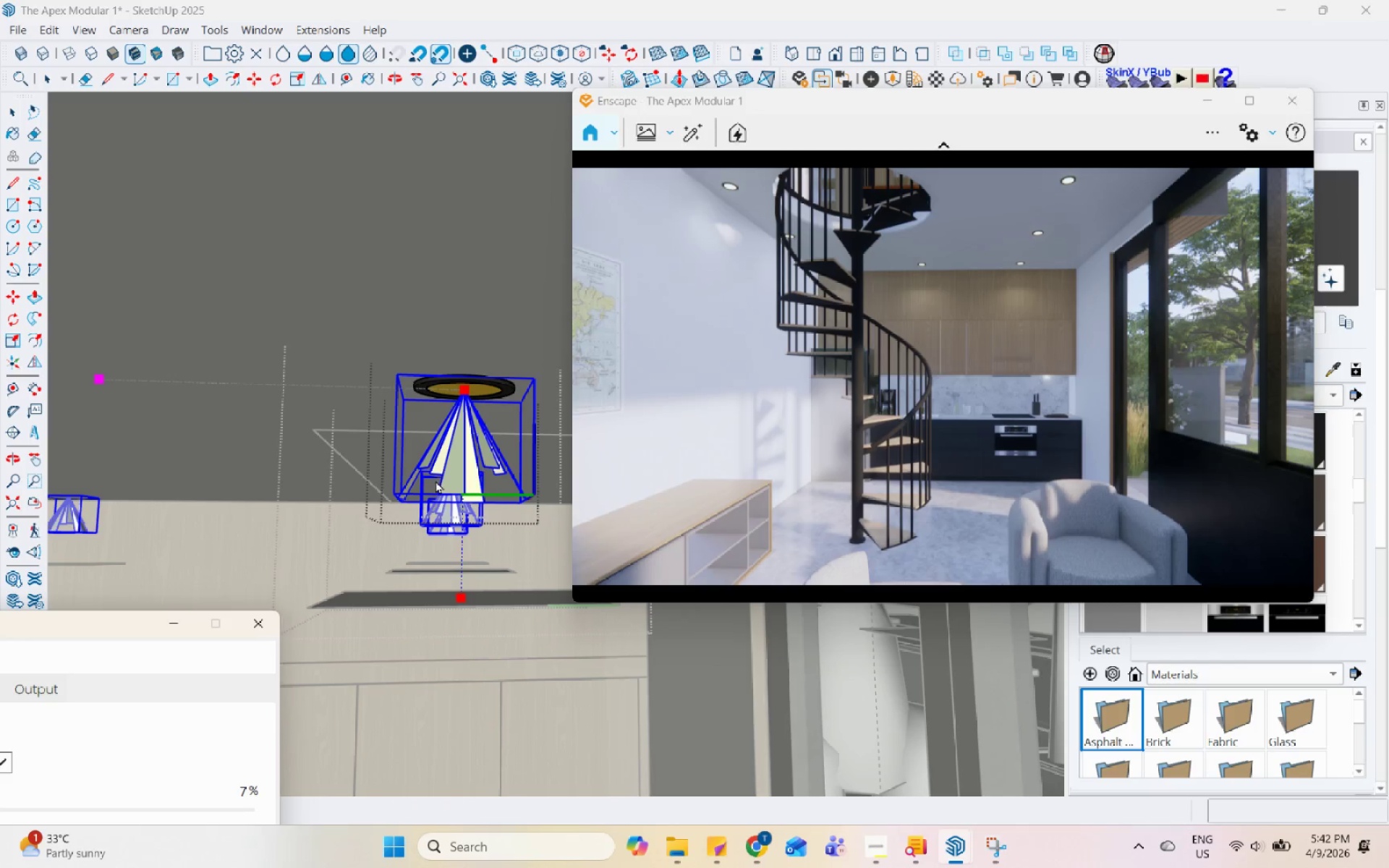 
left_click([443, 475])
 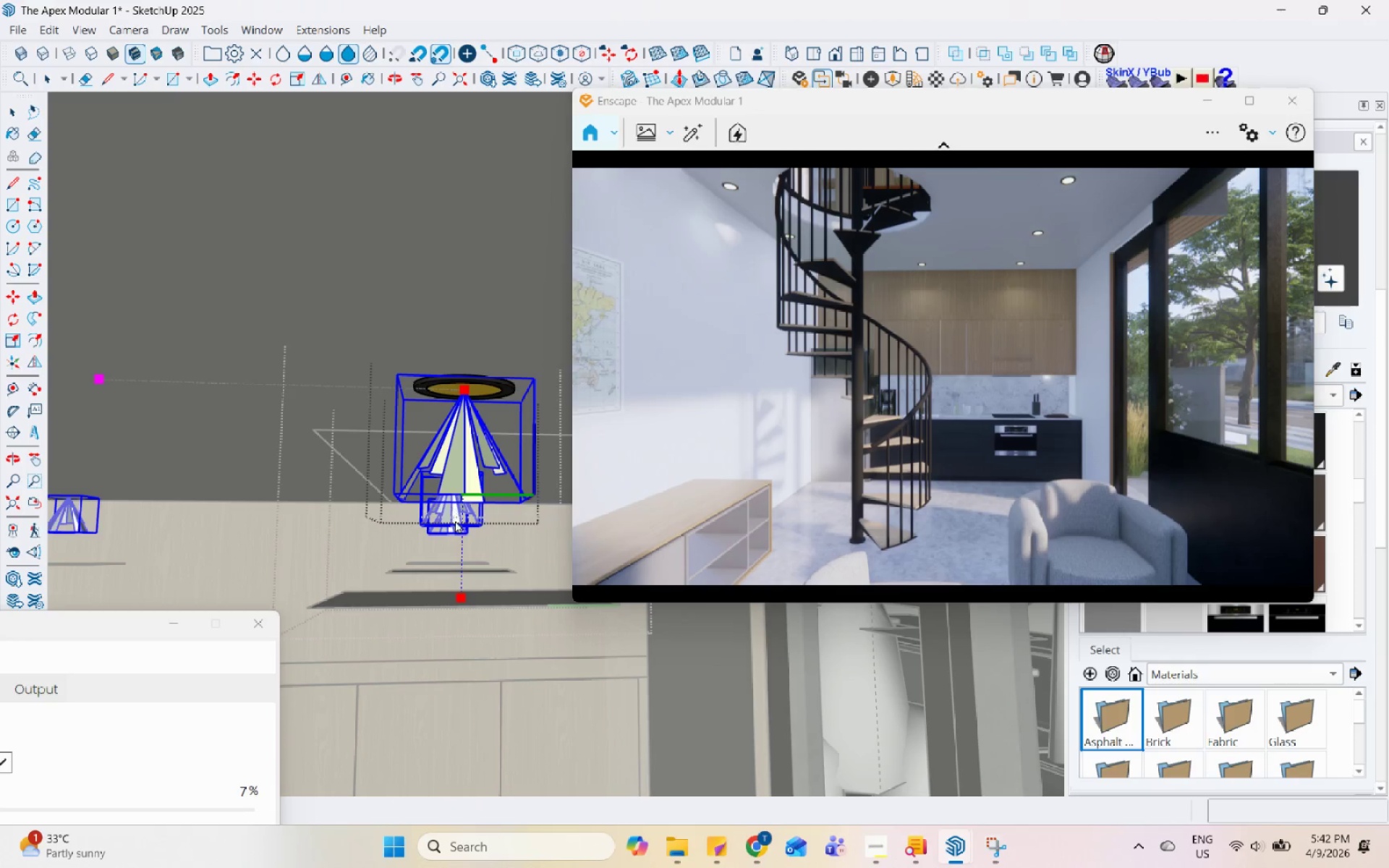 
key(Space)
 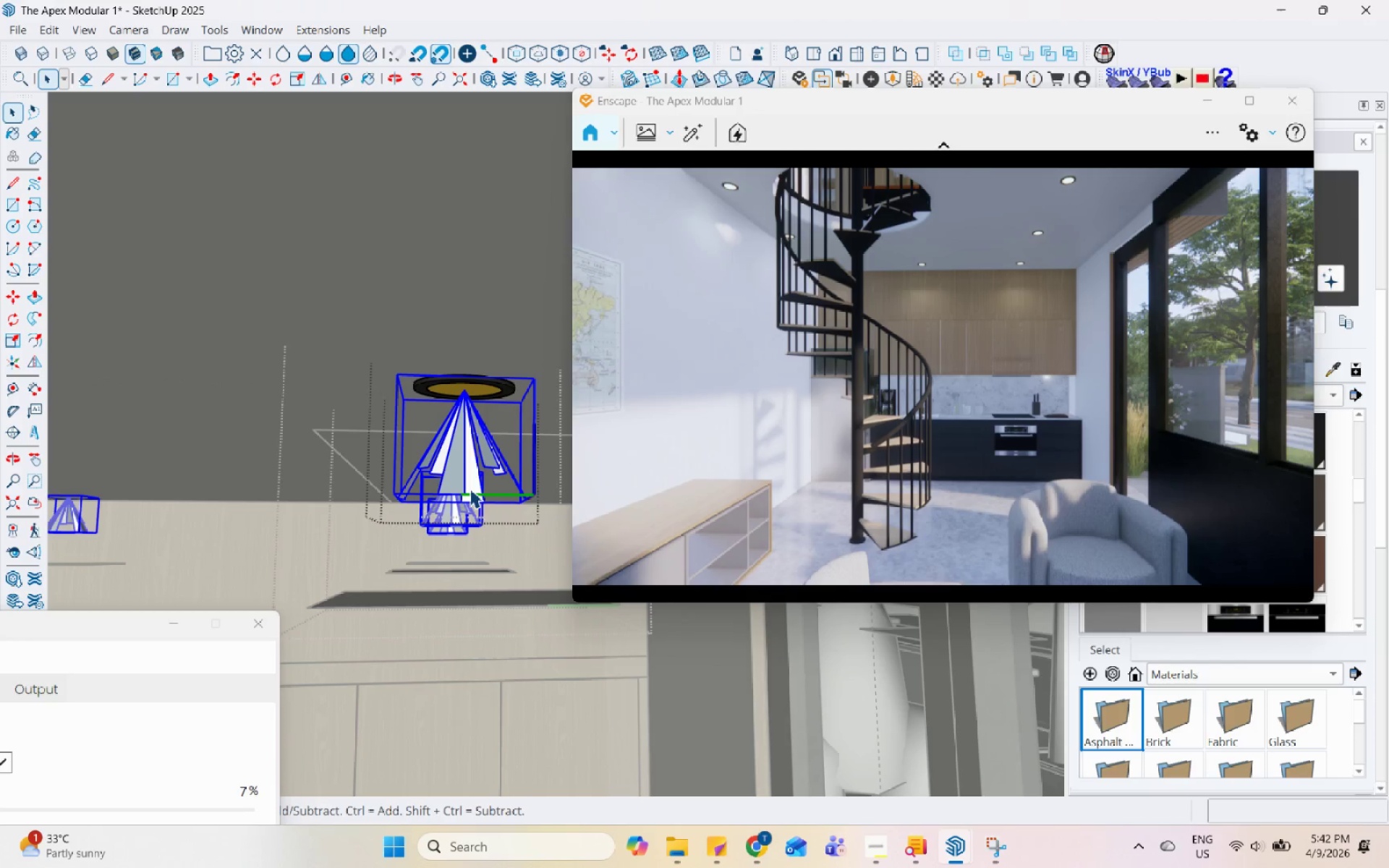 
double_click([470, 488])
 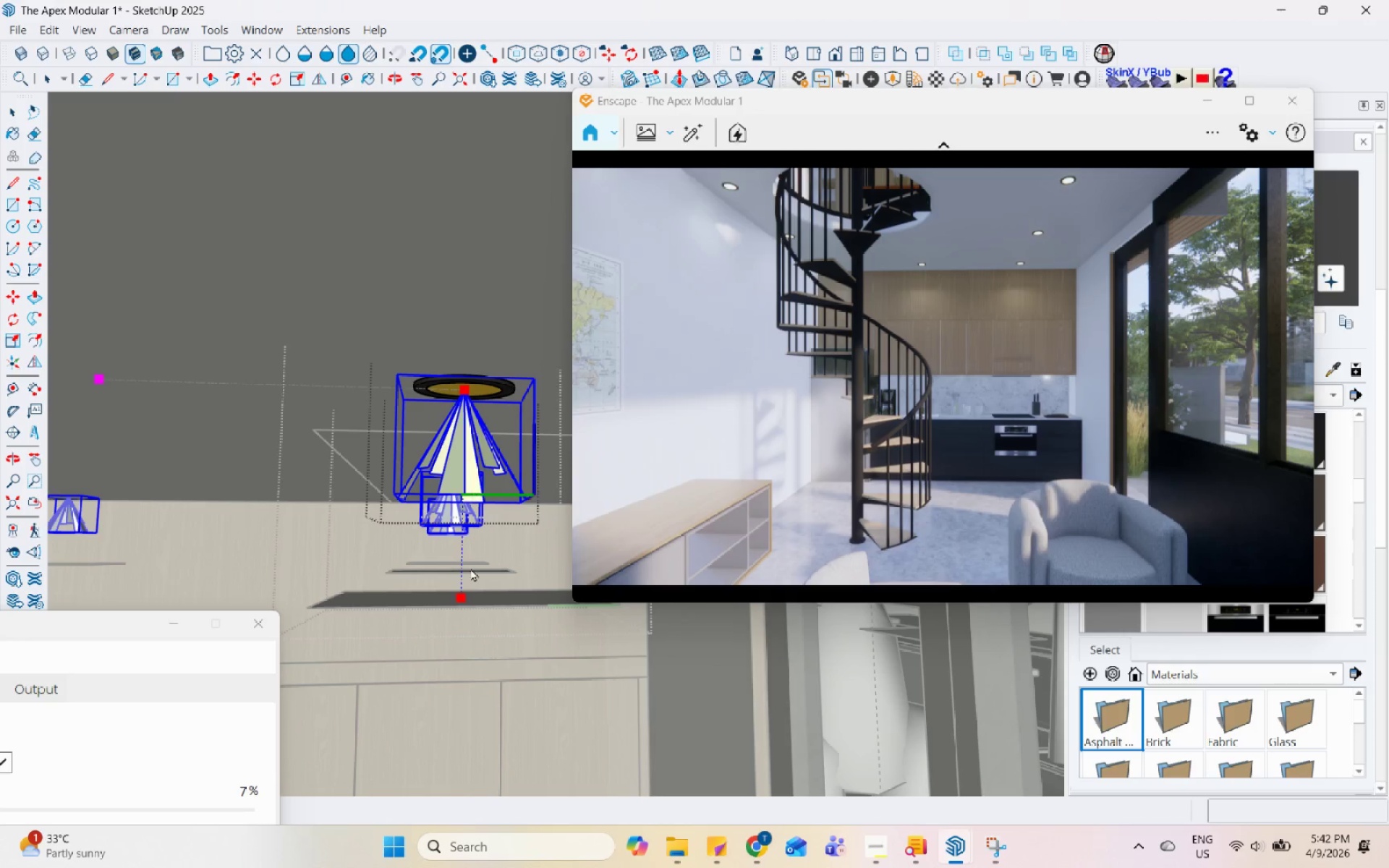 
key(Space)
 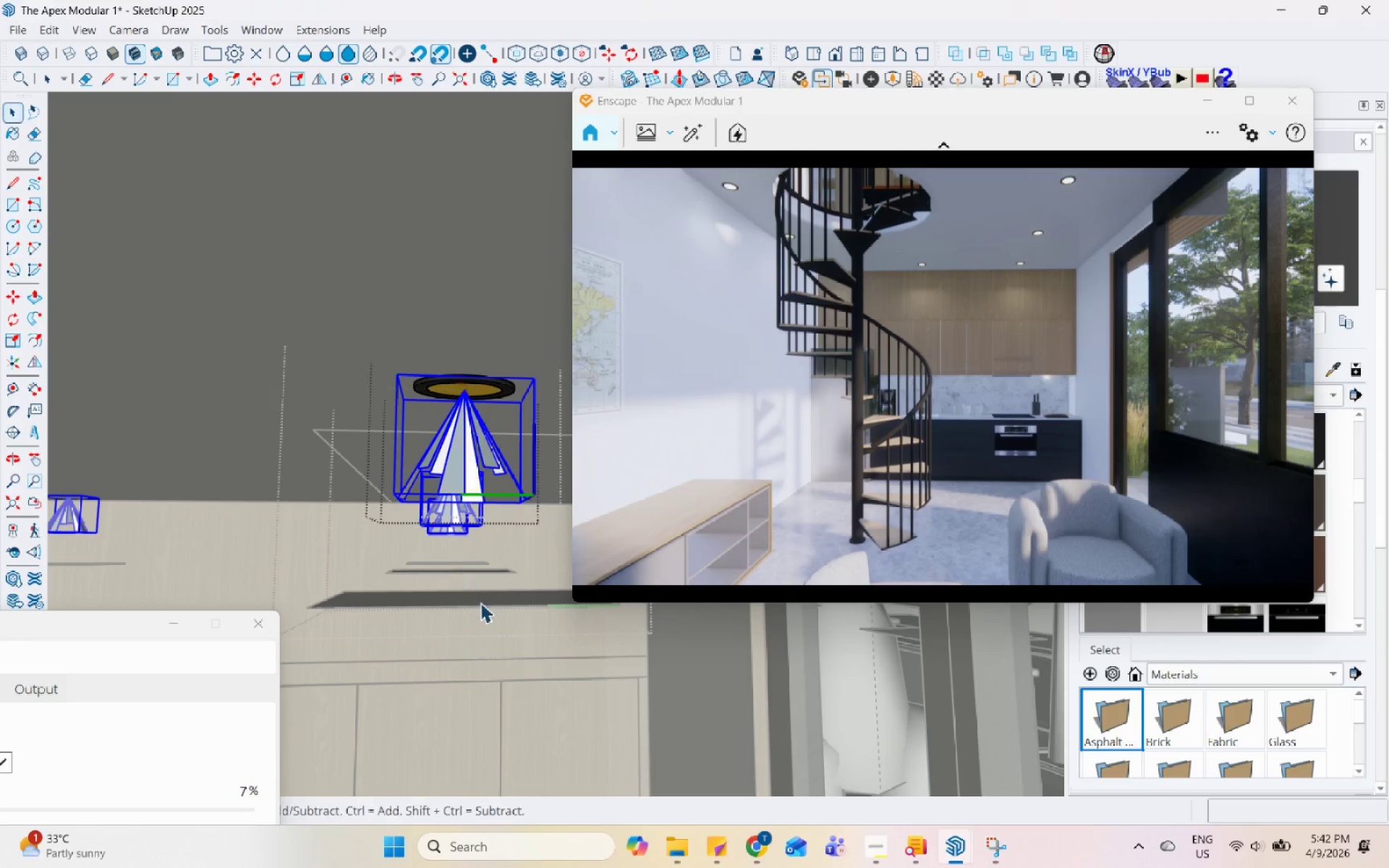 
left_click([480, 603])
 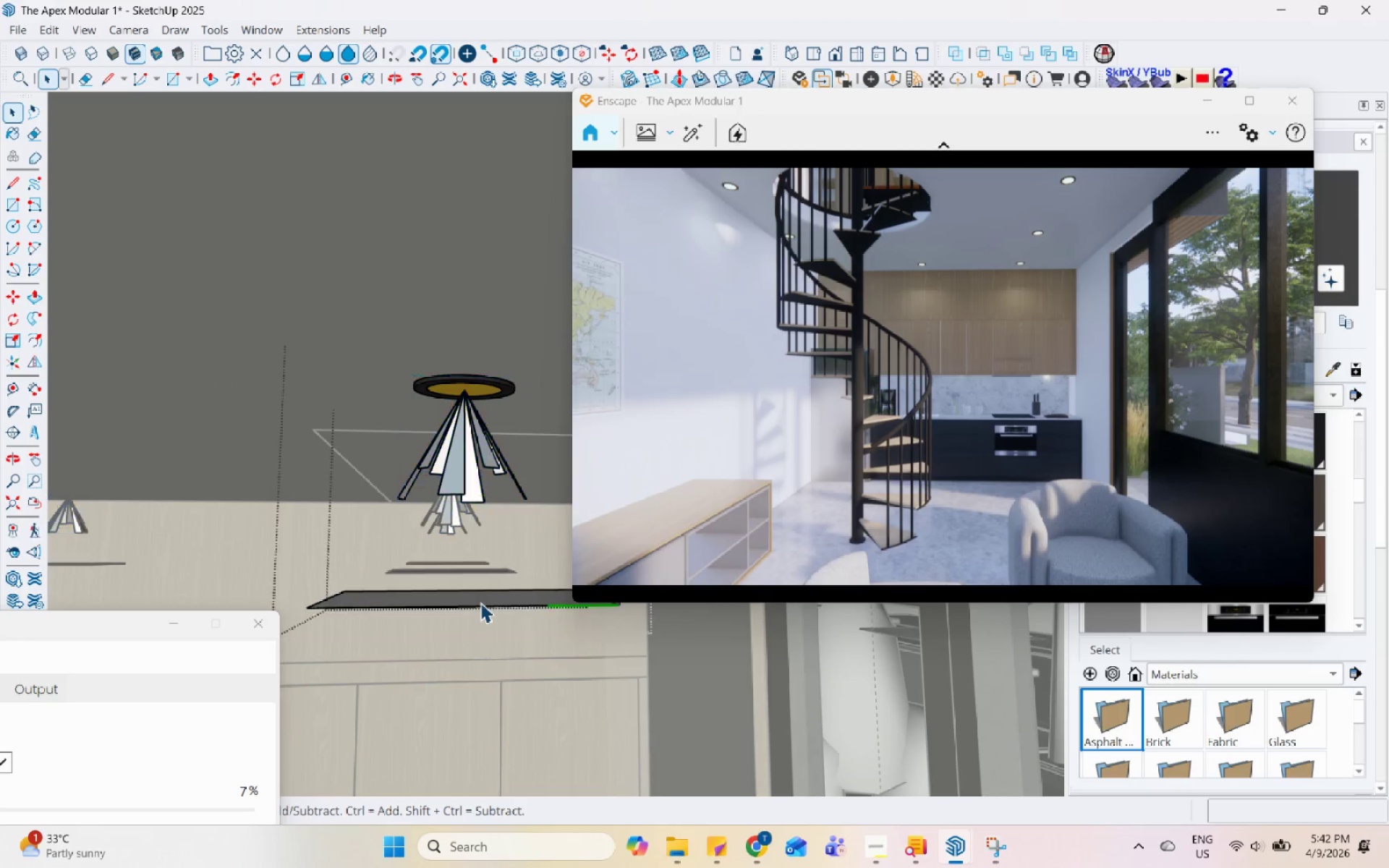 
double_click([480, 603])
 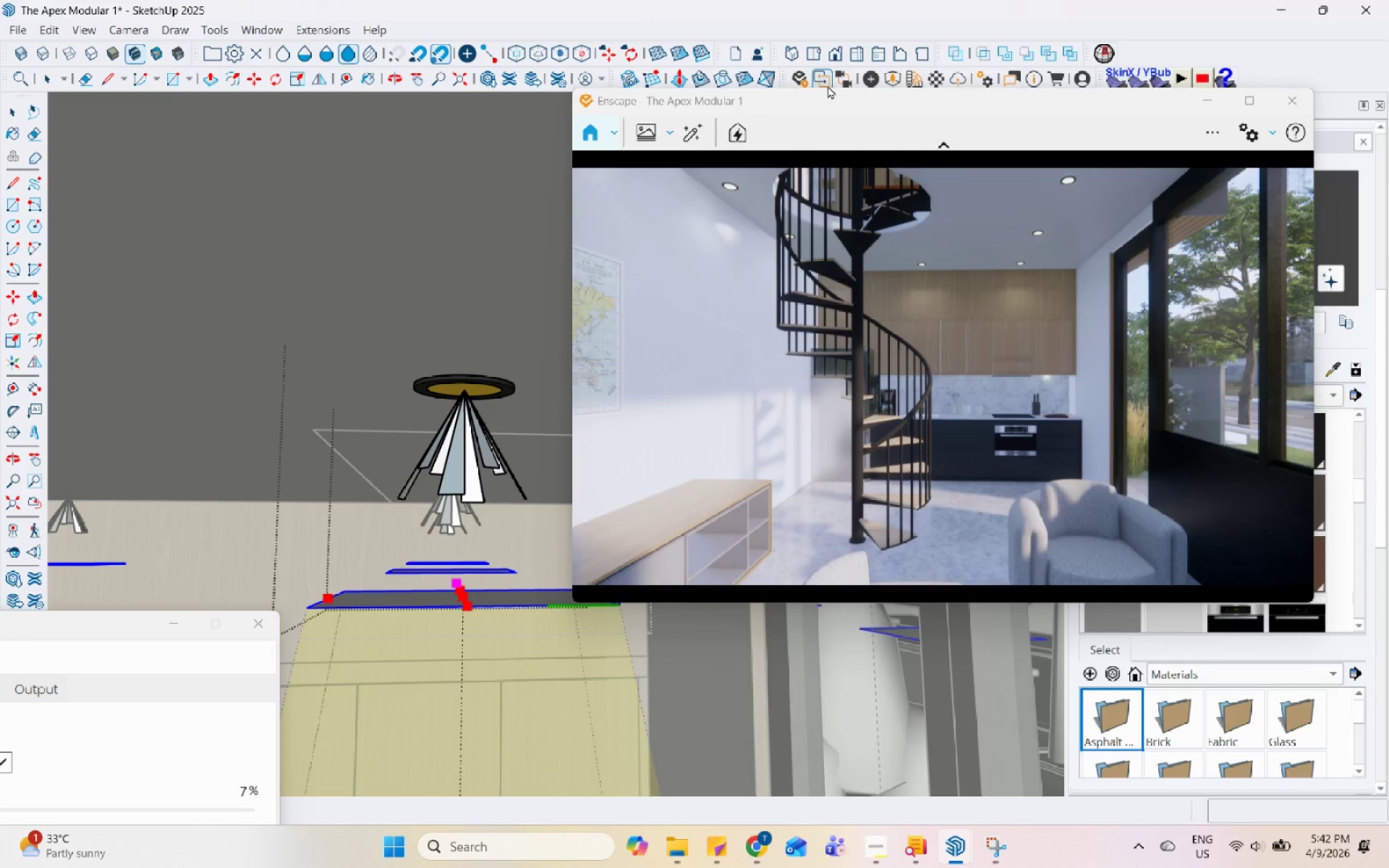 
left_click([870, 77])
 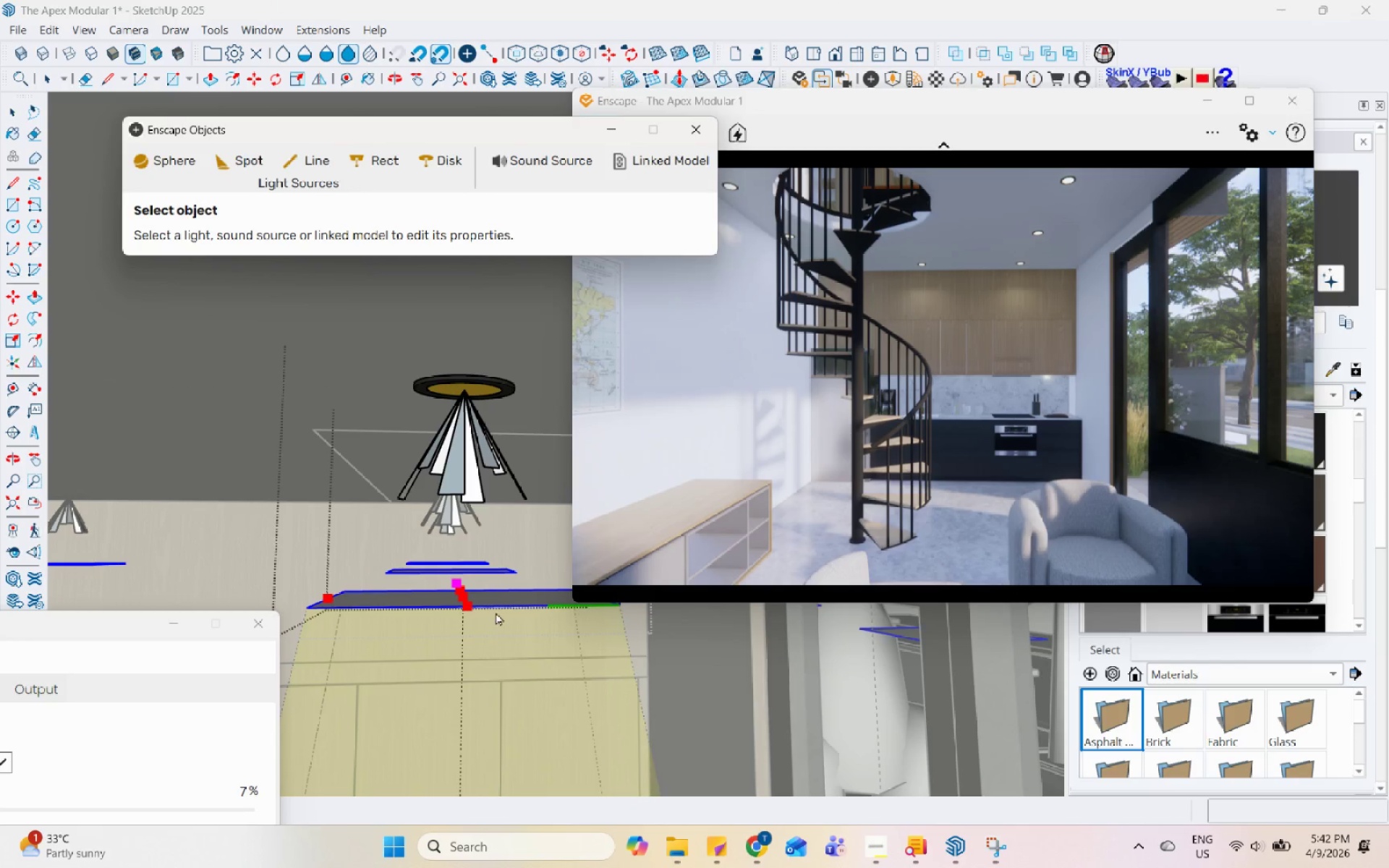 
double_click([501, 595])
 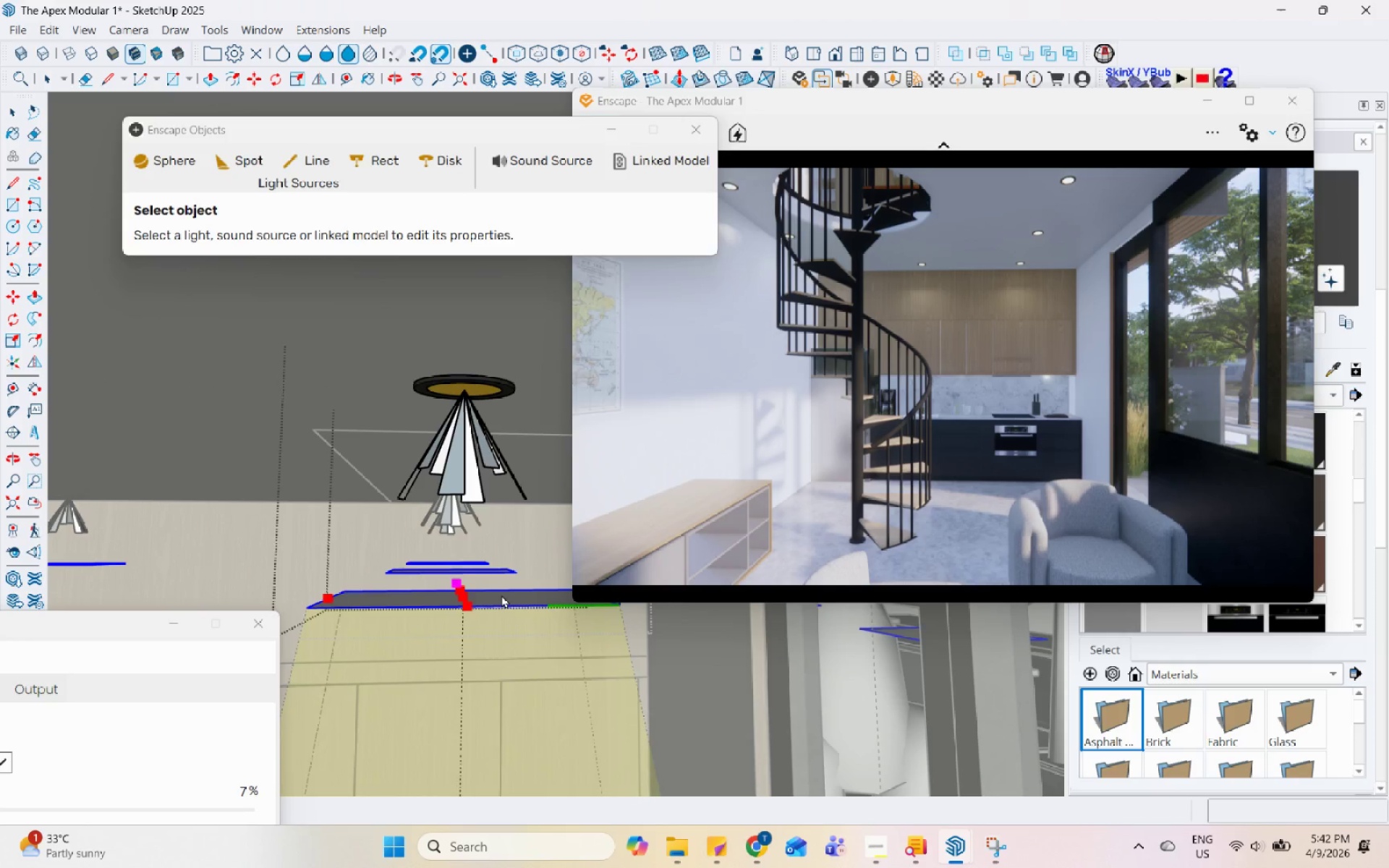 
key(Escape)
 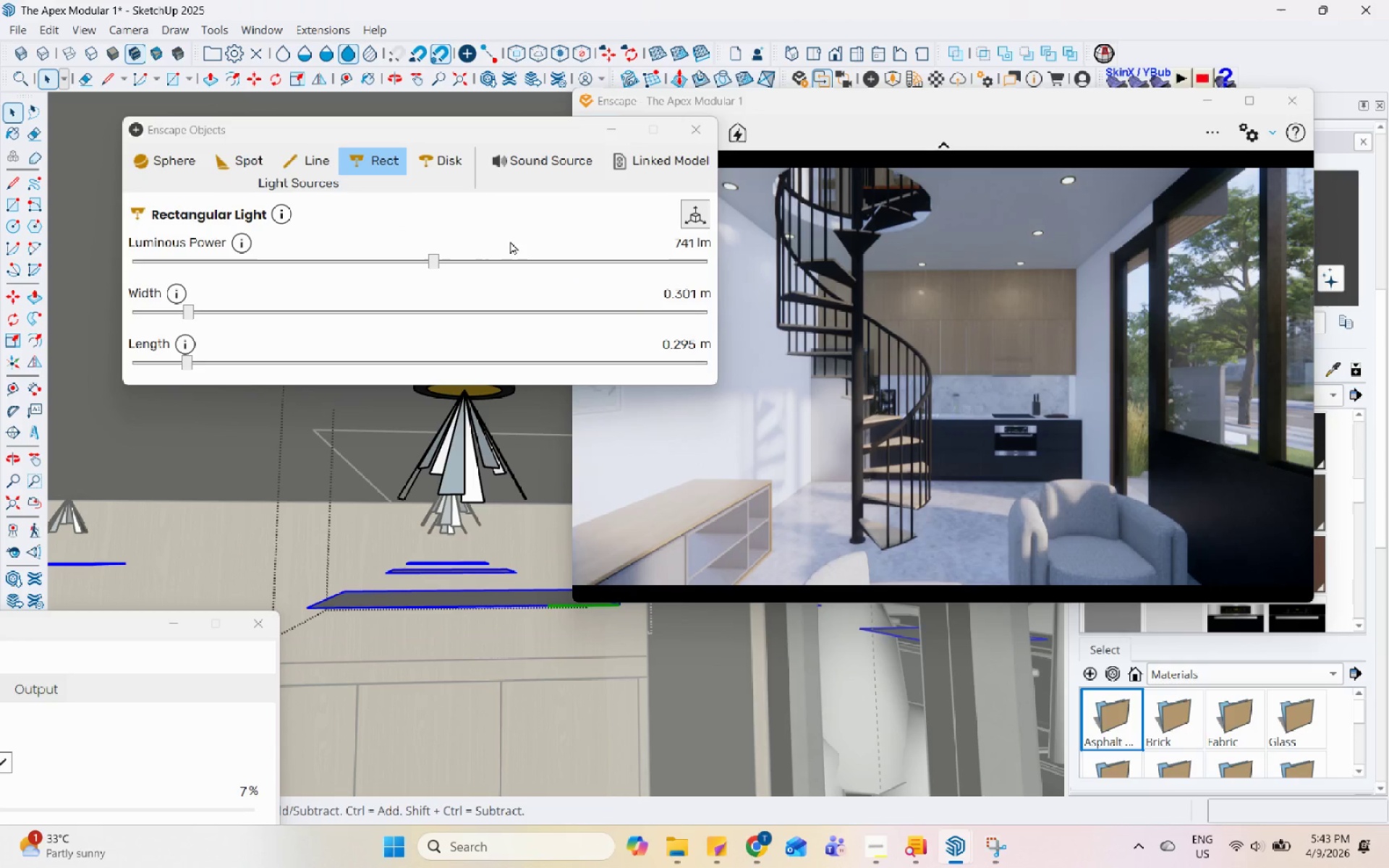 
left_click_drag(start_coordinate=[430, 259], to_coordinate=[490, 260])
 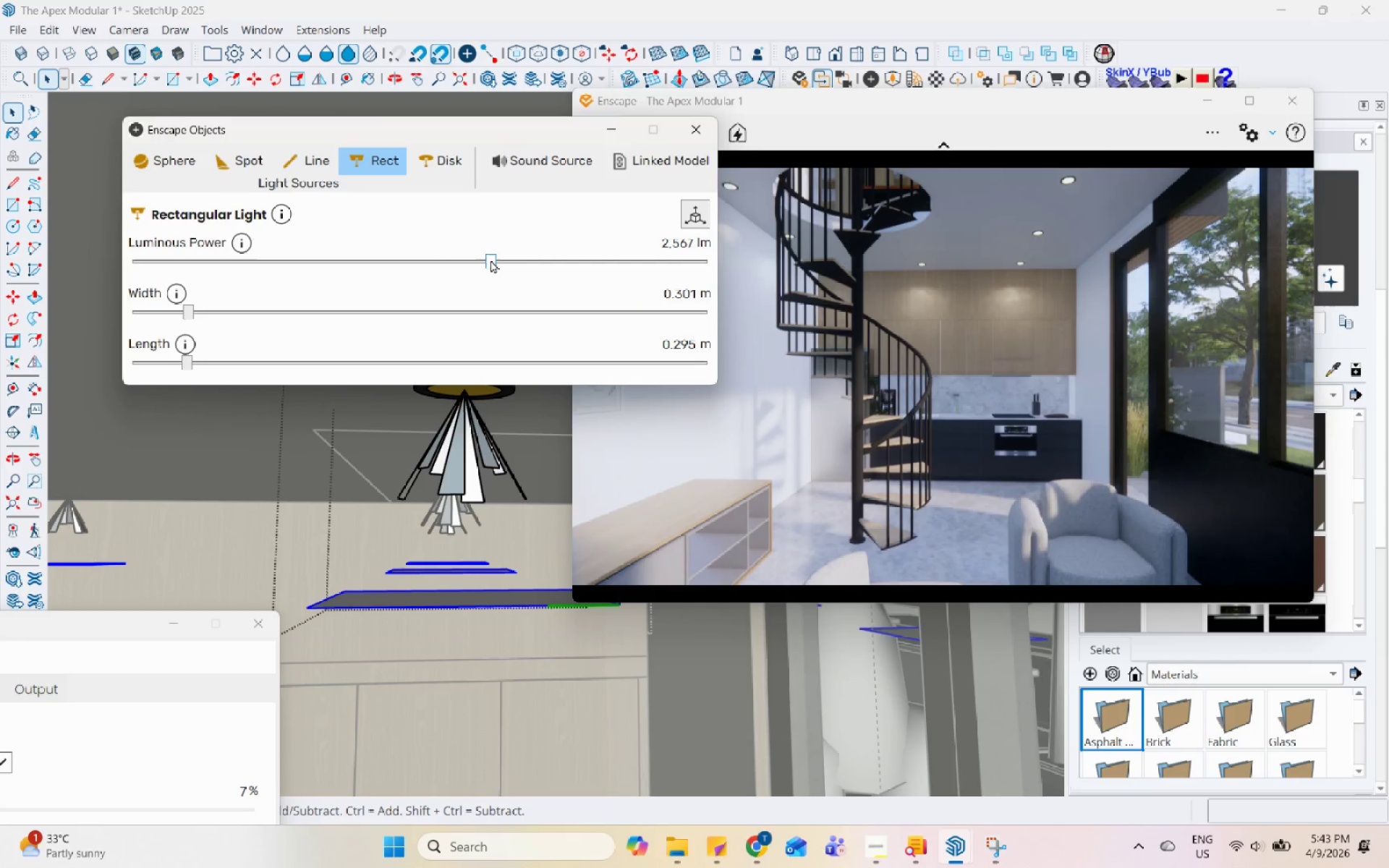 
left_click_drag(start_coordinate=[486, 257], to_coordinate=[411, 261])
 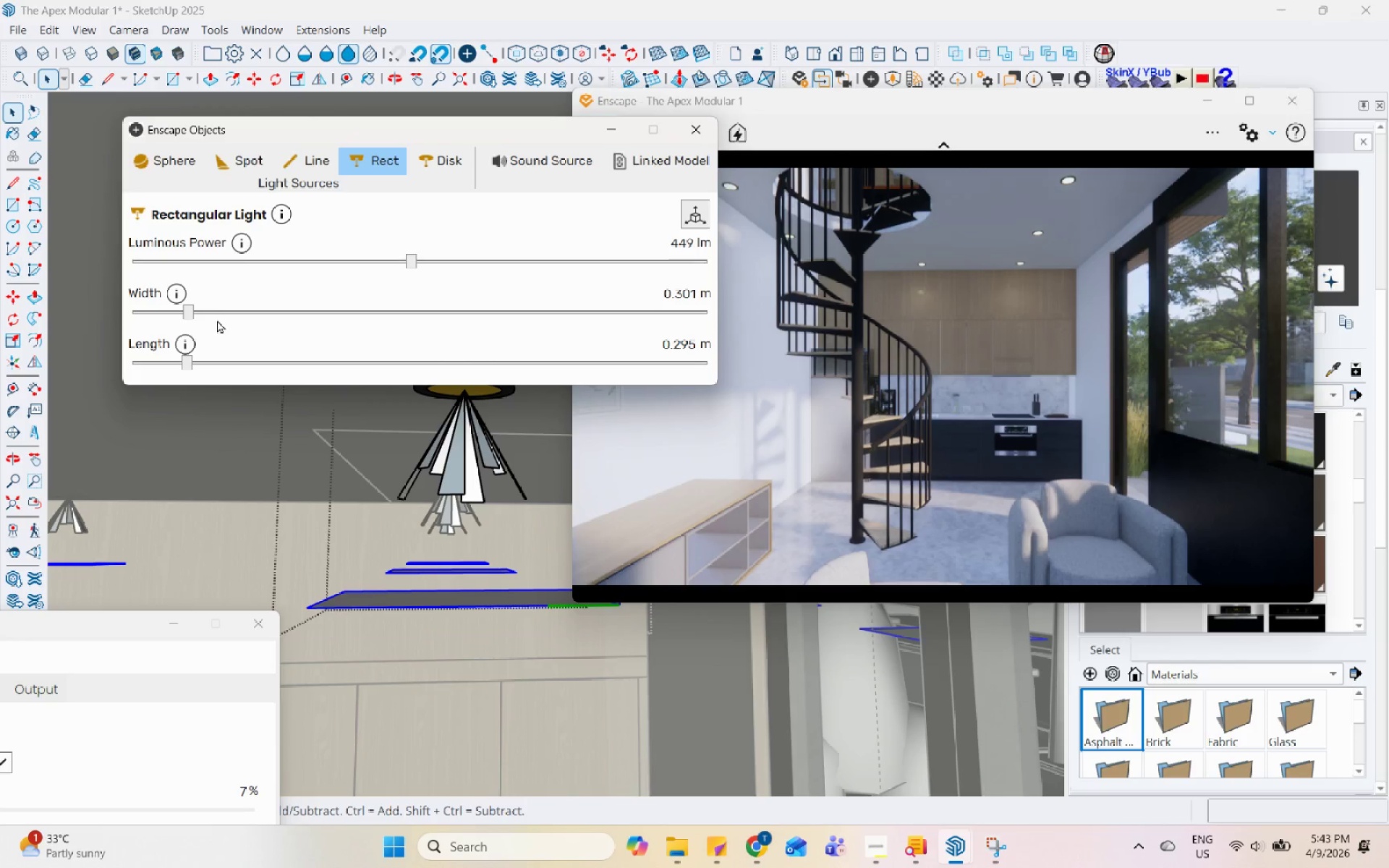 
left_click_drag(start_coordinate=[190, 312], to_coordinate=[329, 328])
 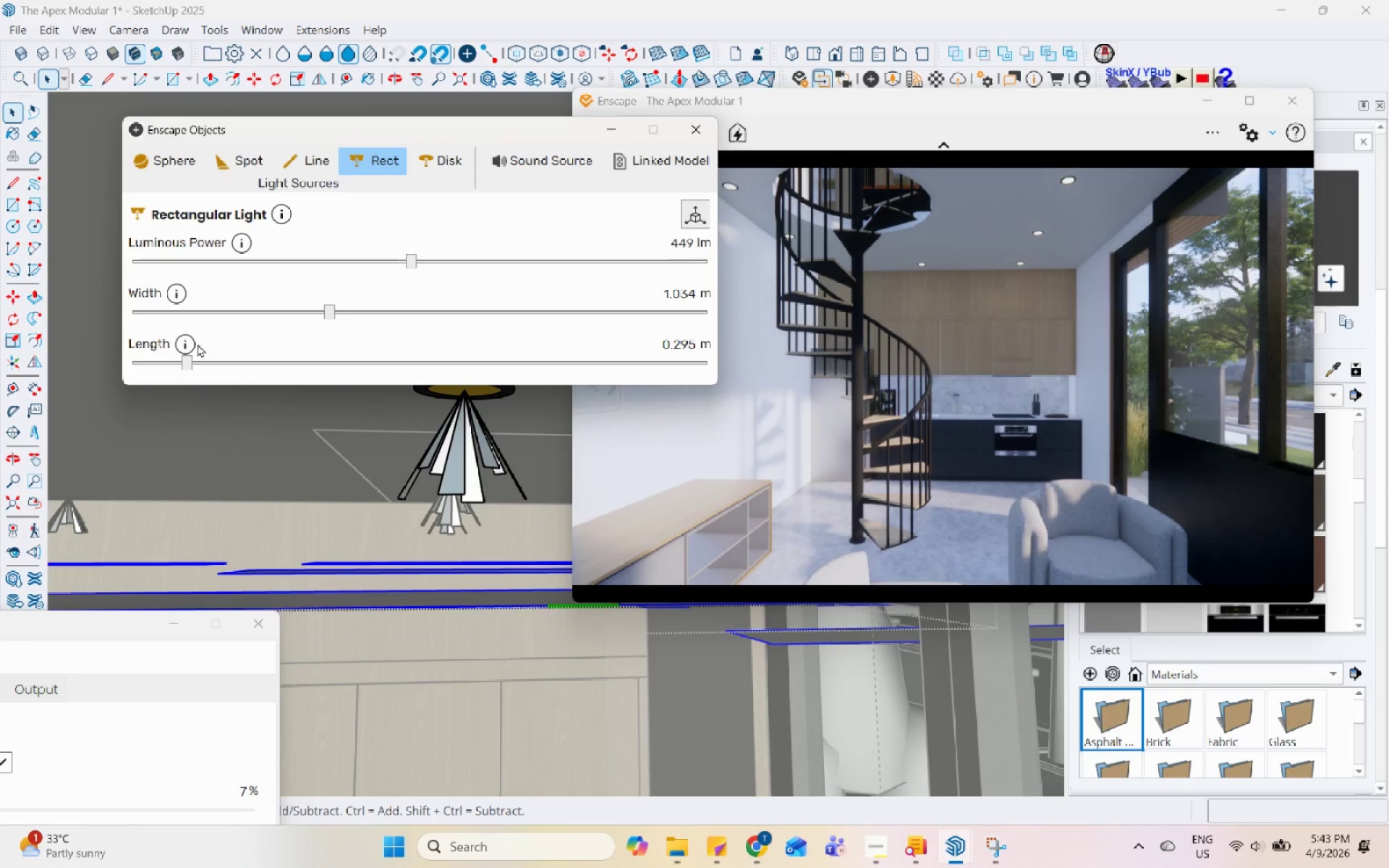 
left_click_drag(start_coordinate=[185, 359], to_coordinate=[277, 359])
 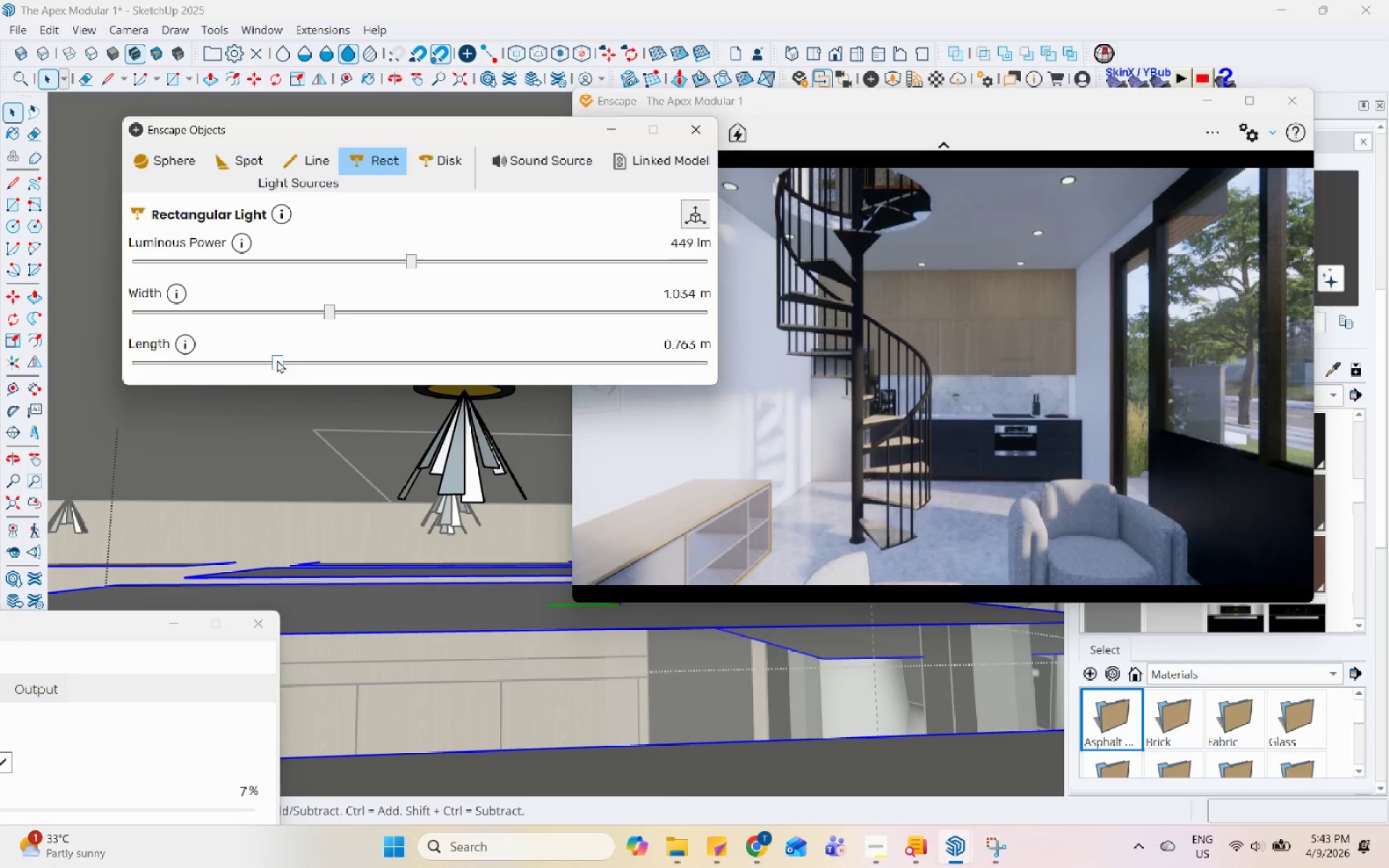 
left_click([849, 357])
 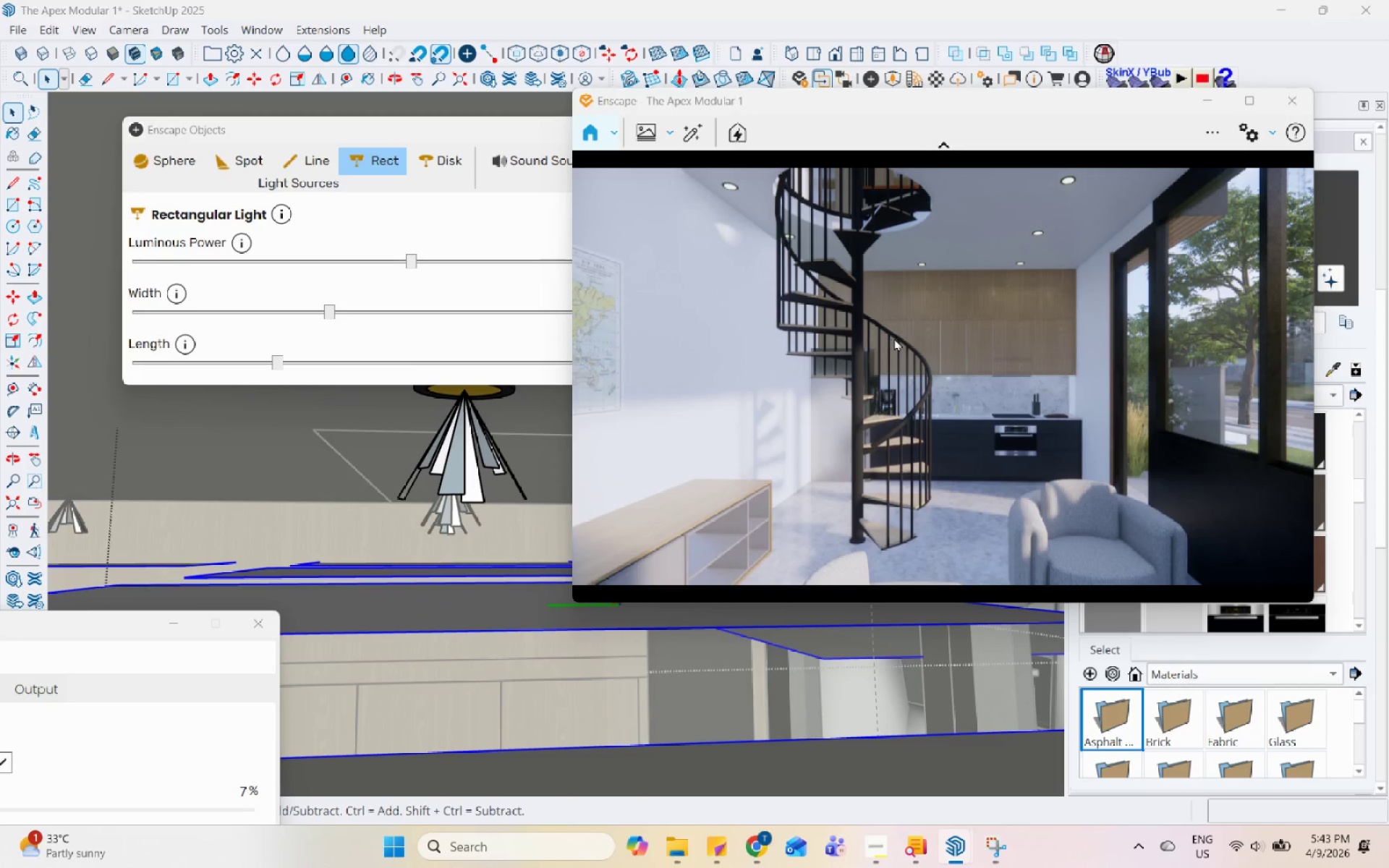 
key(Escape)
 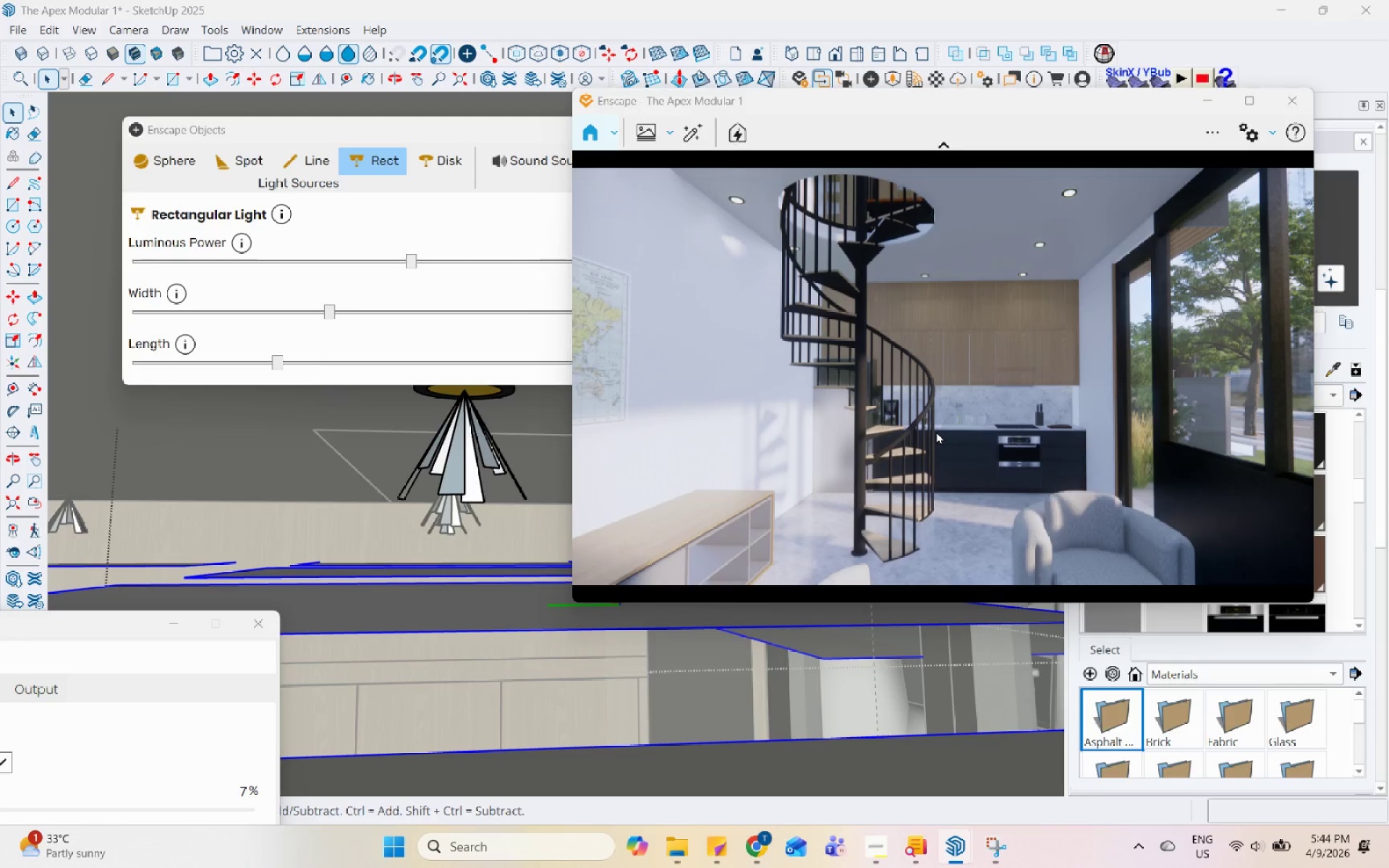 
wait(65.28)
 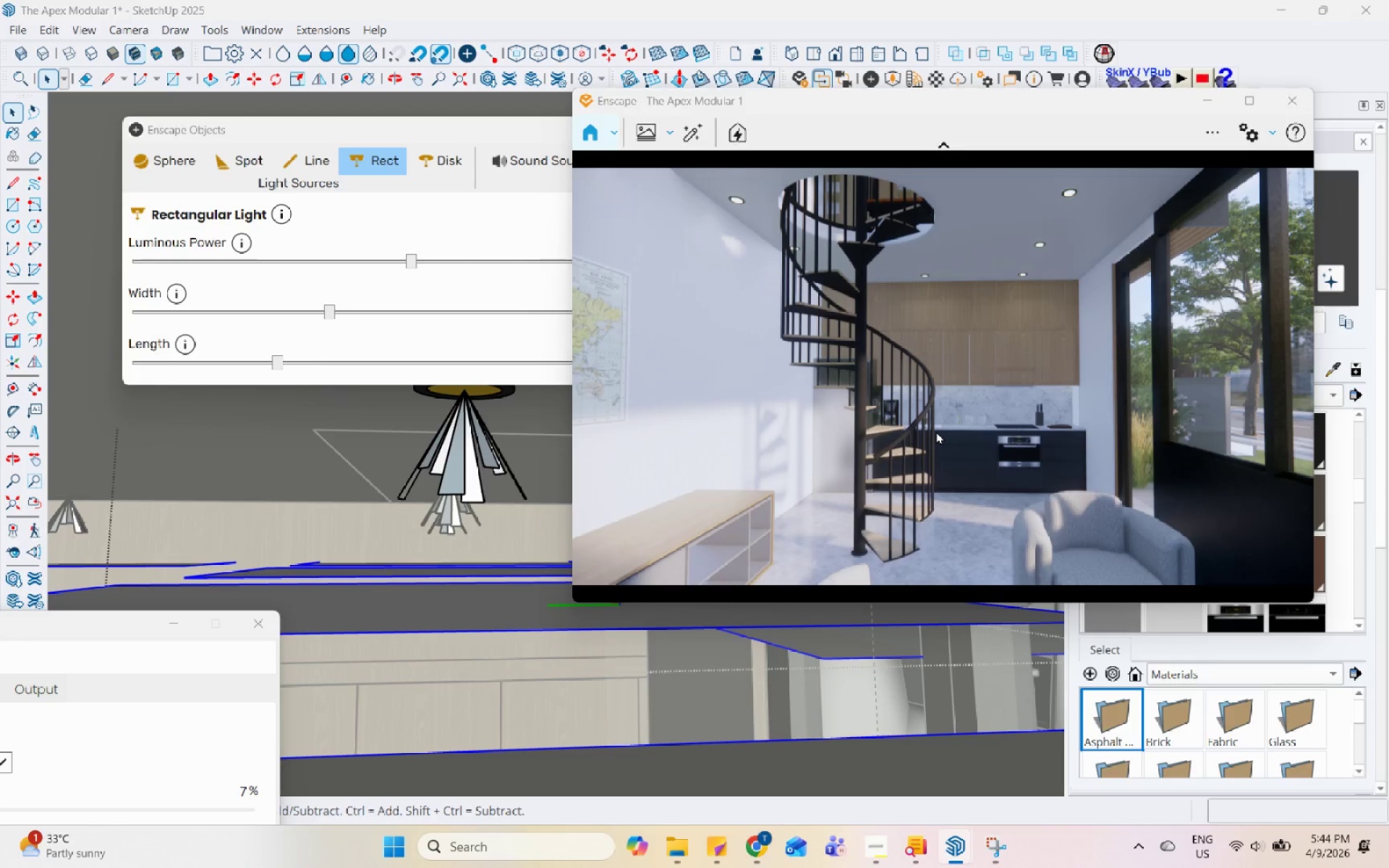 
left_click_drag(start_coordinate=[901, 423], to_coordinate=[933, 367])
 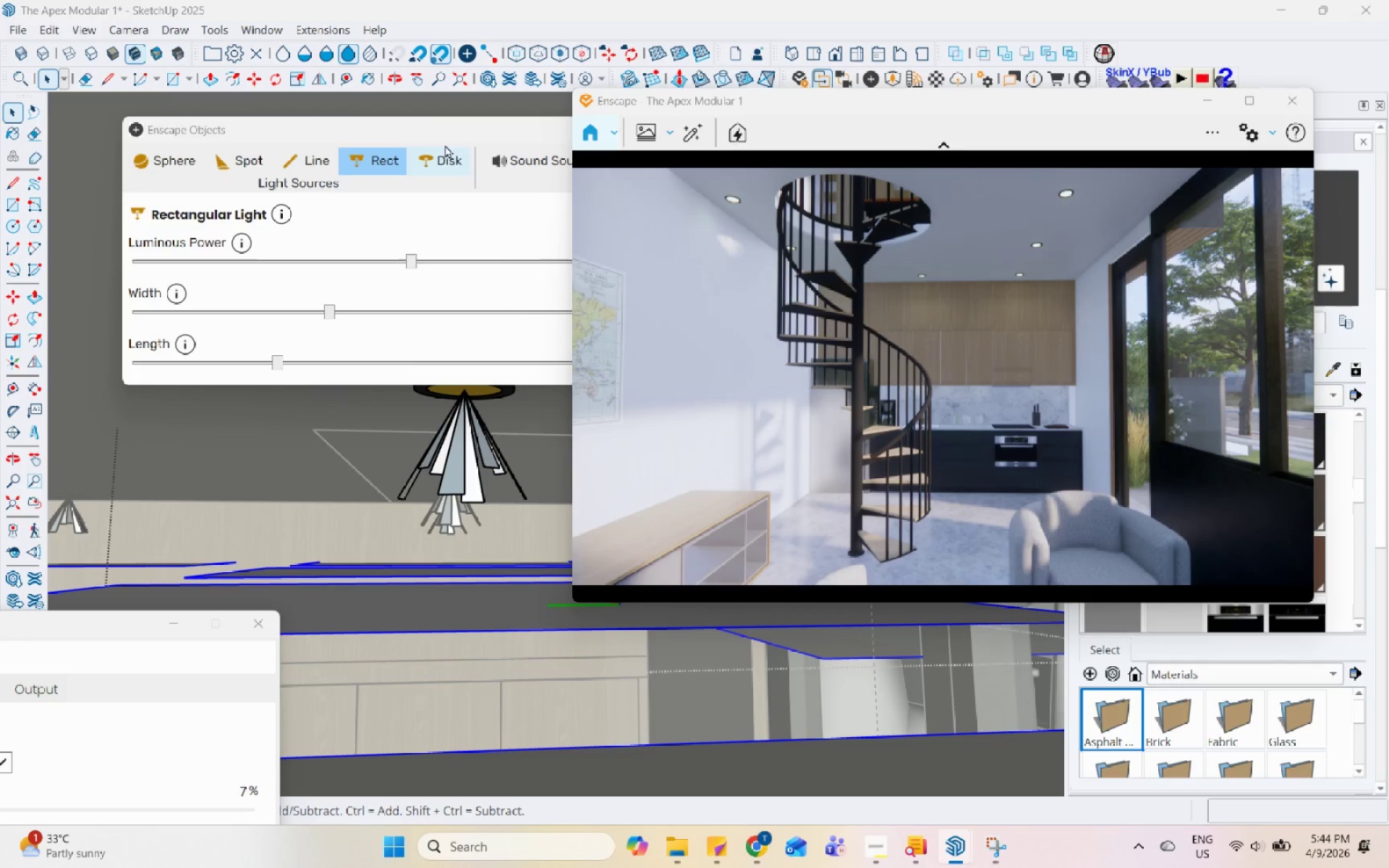 
left_click_drag(start_coordinate=[458, 127], to_coordinate=[255, 137])
 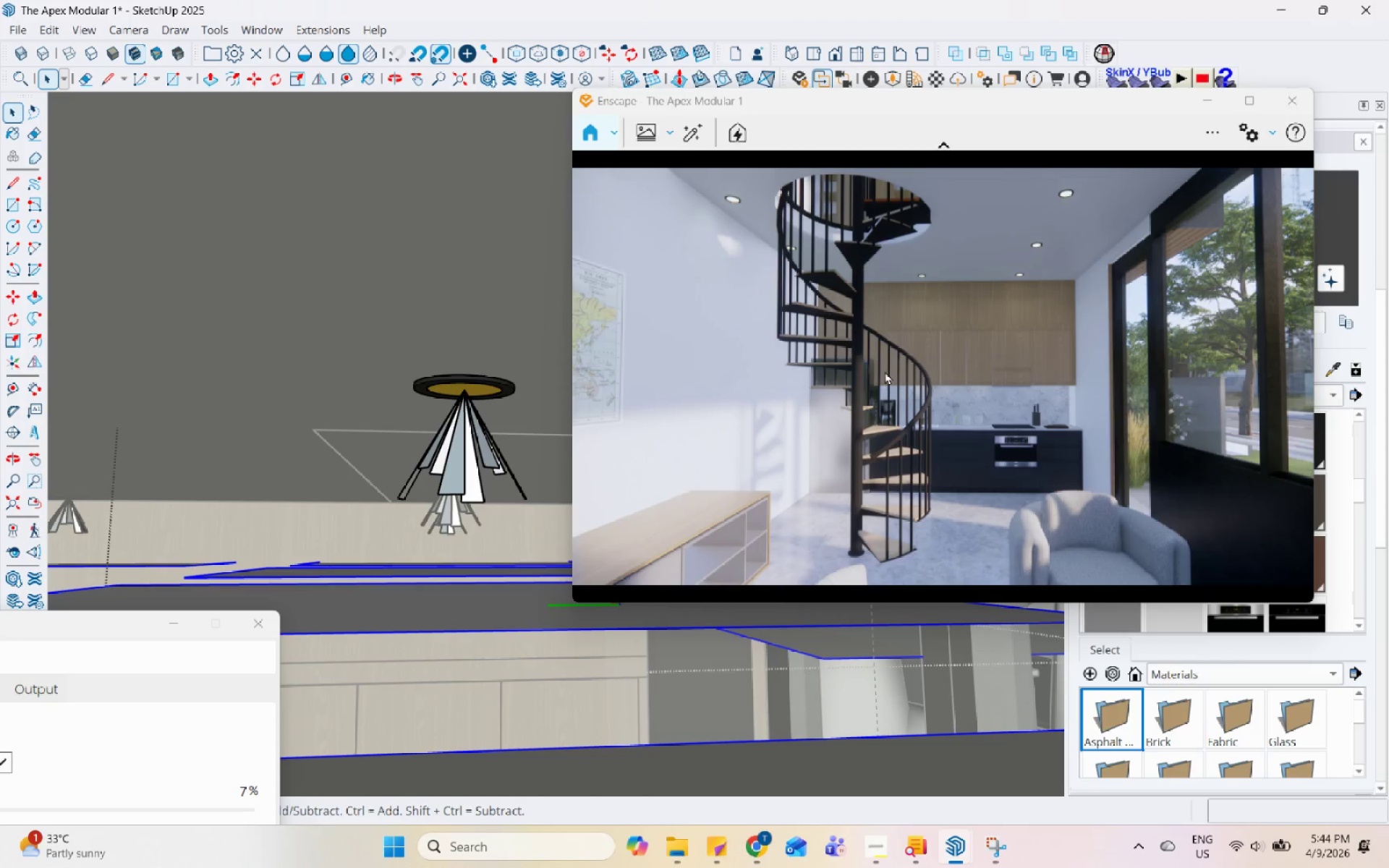 
left_click_drag(start_coordinate=[840, 364], to_coordinate=[941, 376])
 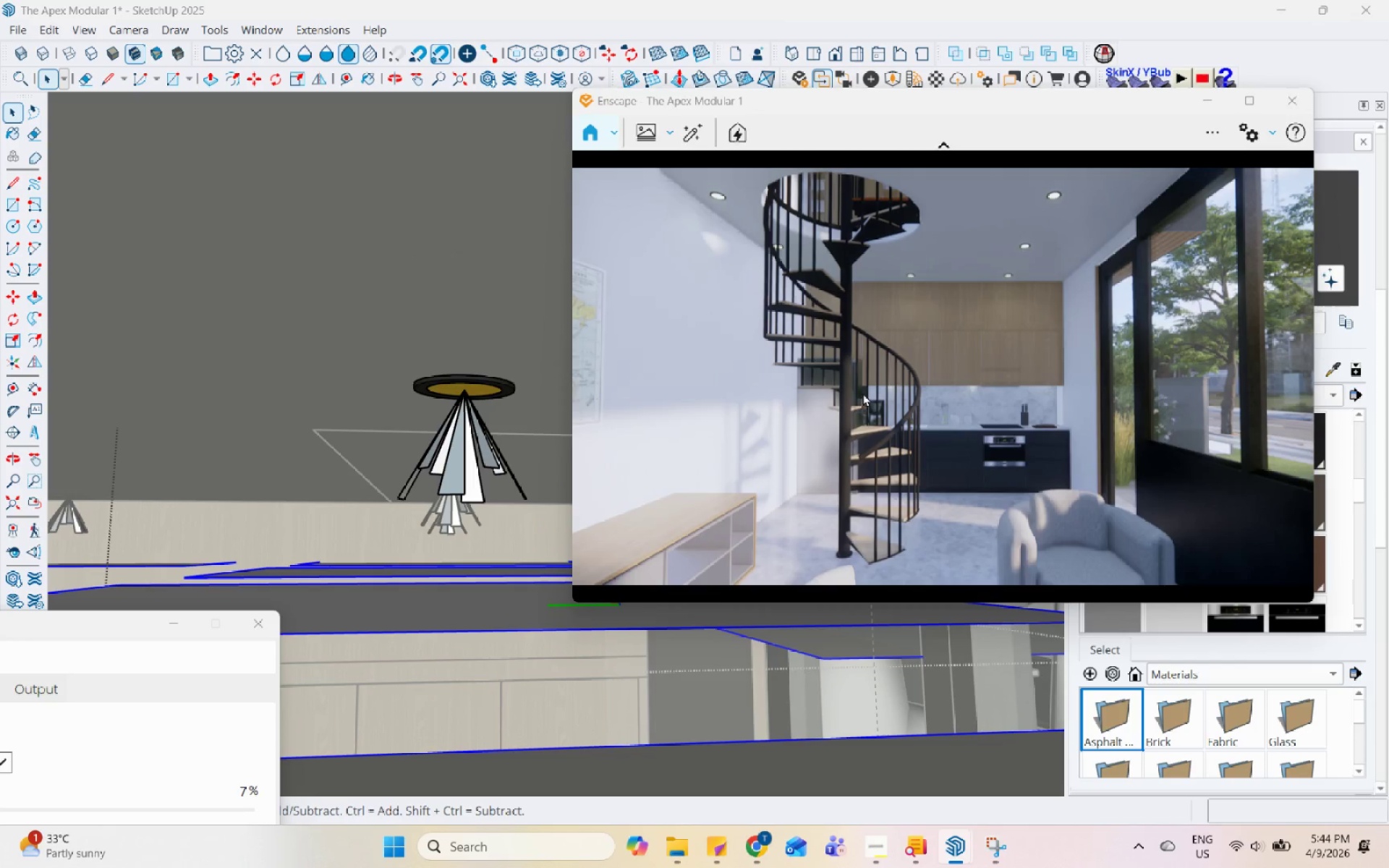 
left_click([1233, 138])
 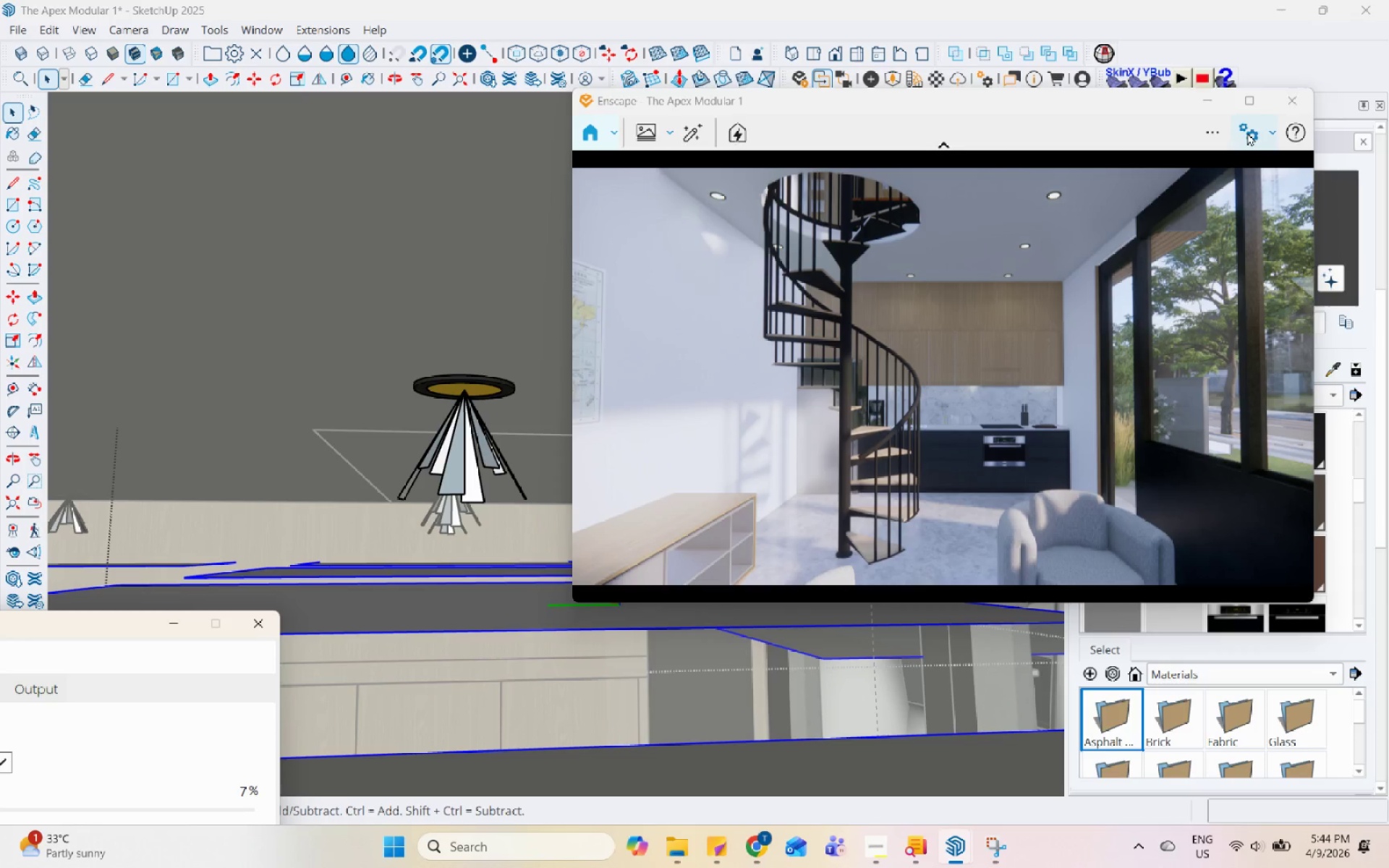 
double_click([1226, 165])
 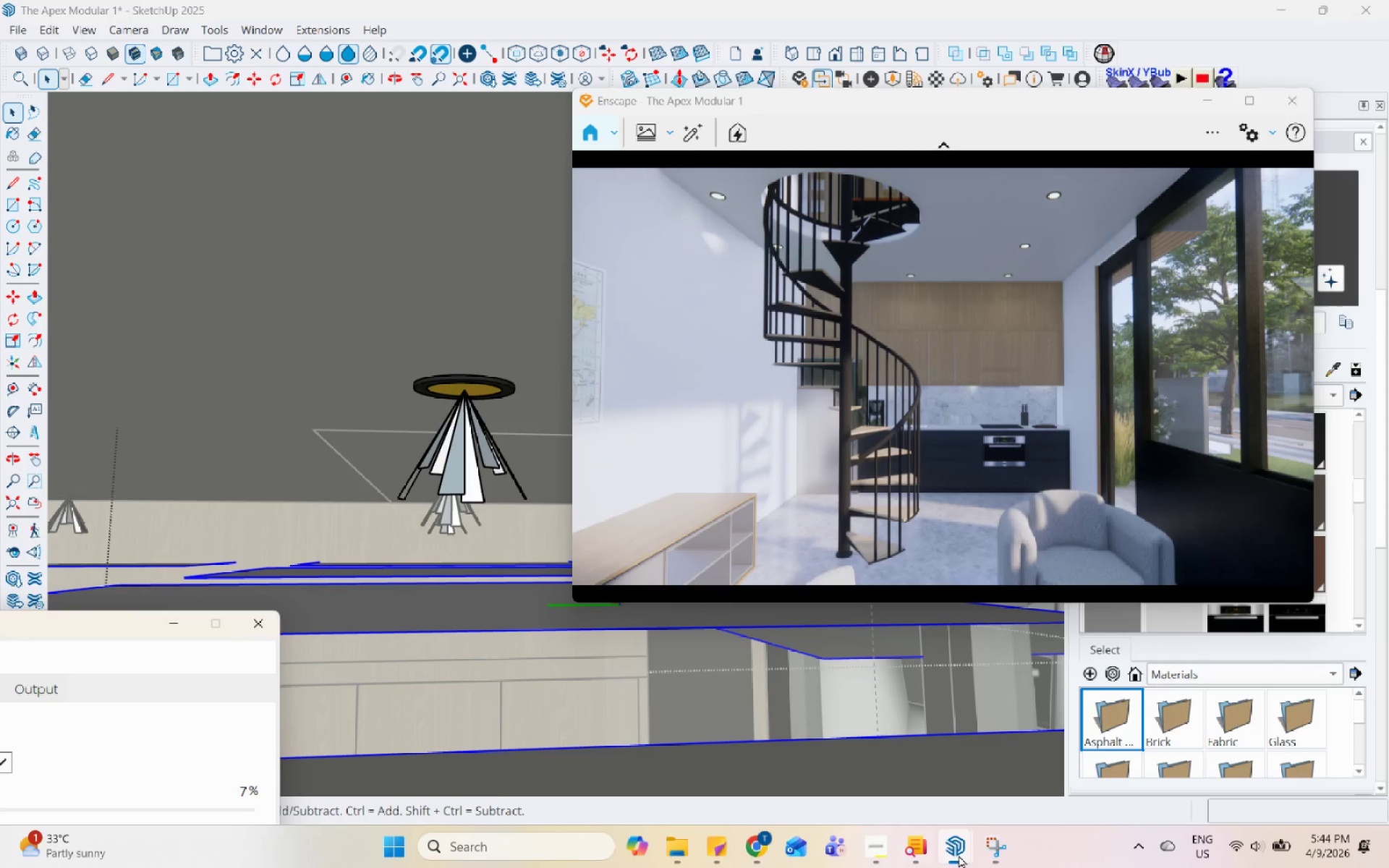 
left_click([962, 854])
 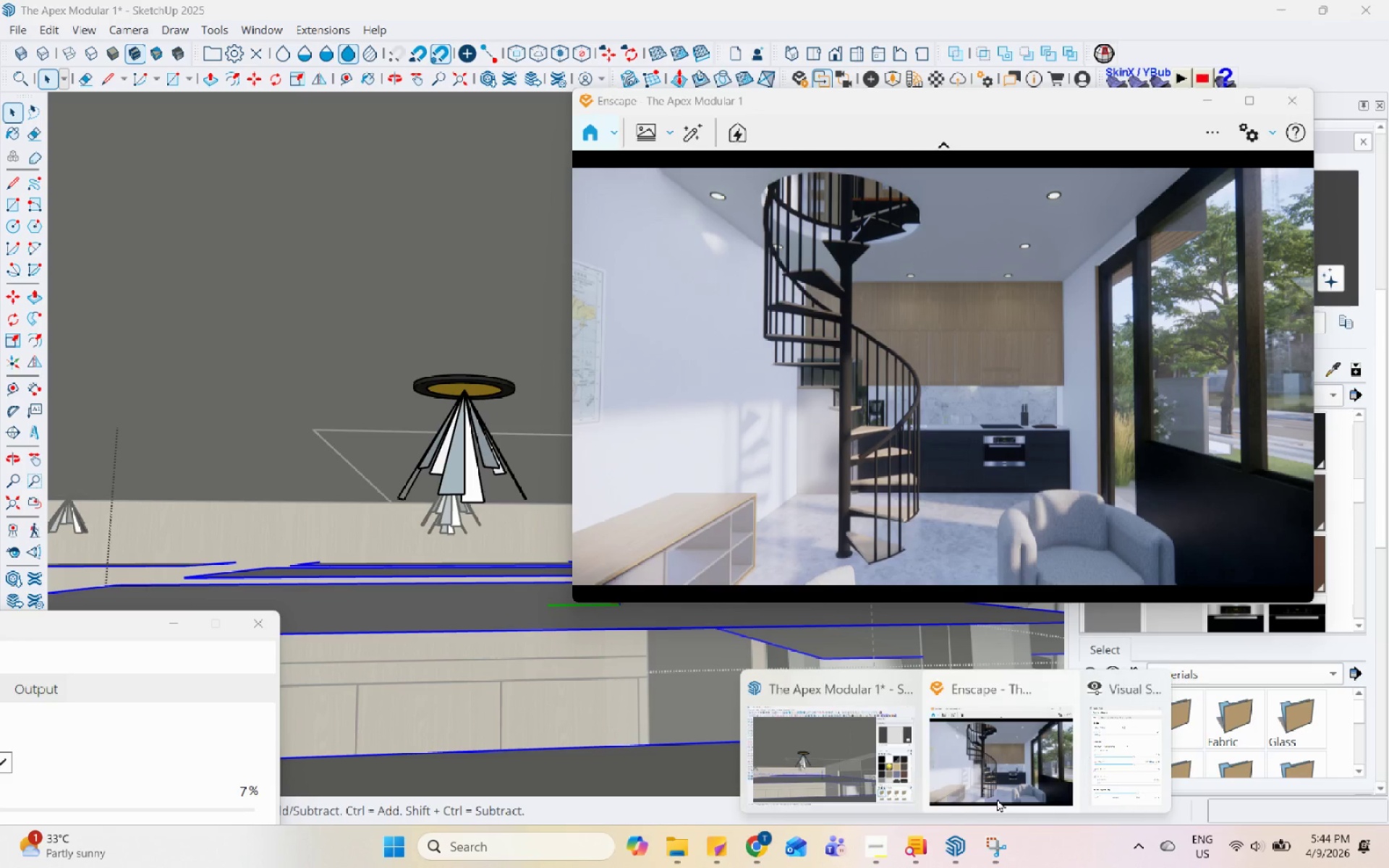 
left_click([1163, 740])
 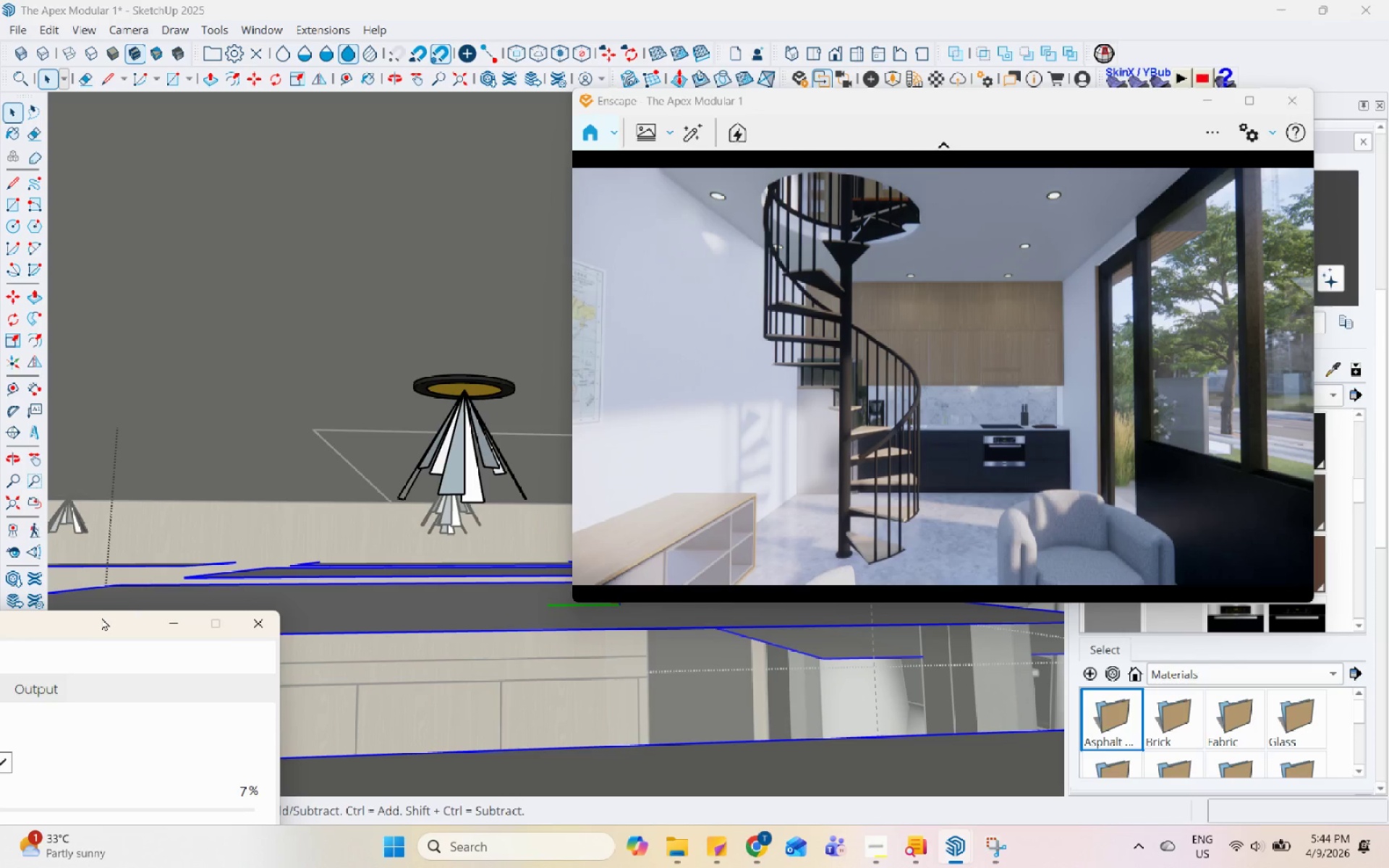 
left_click_drag(start_coordinate=[103, 619], to_coordinate=[385, 110])
 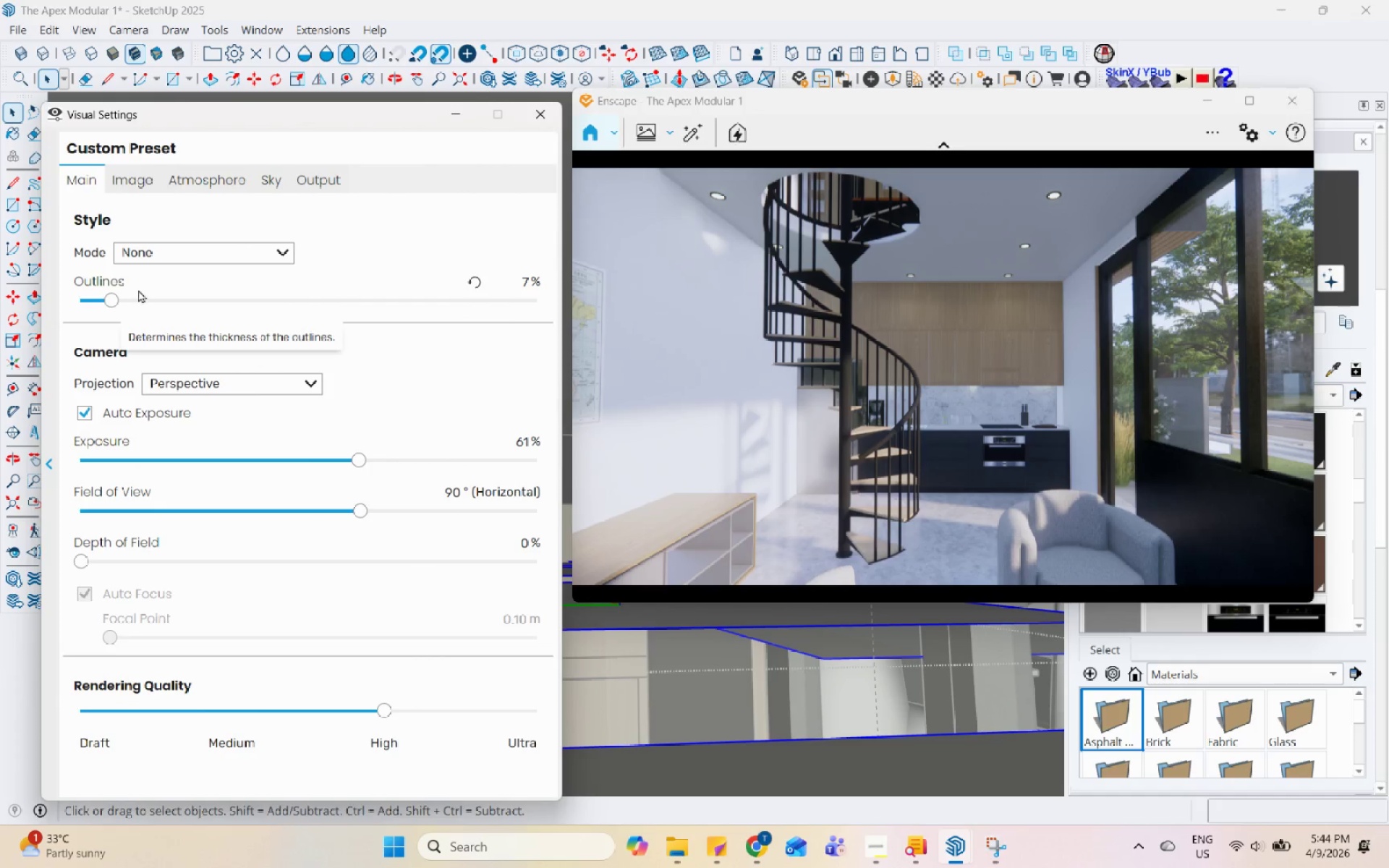 
left_click_drag(start_coordinate=[949, 354], to_coordinate=[934, 382])
 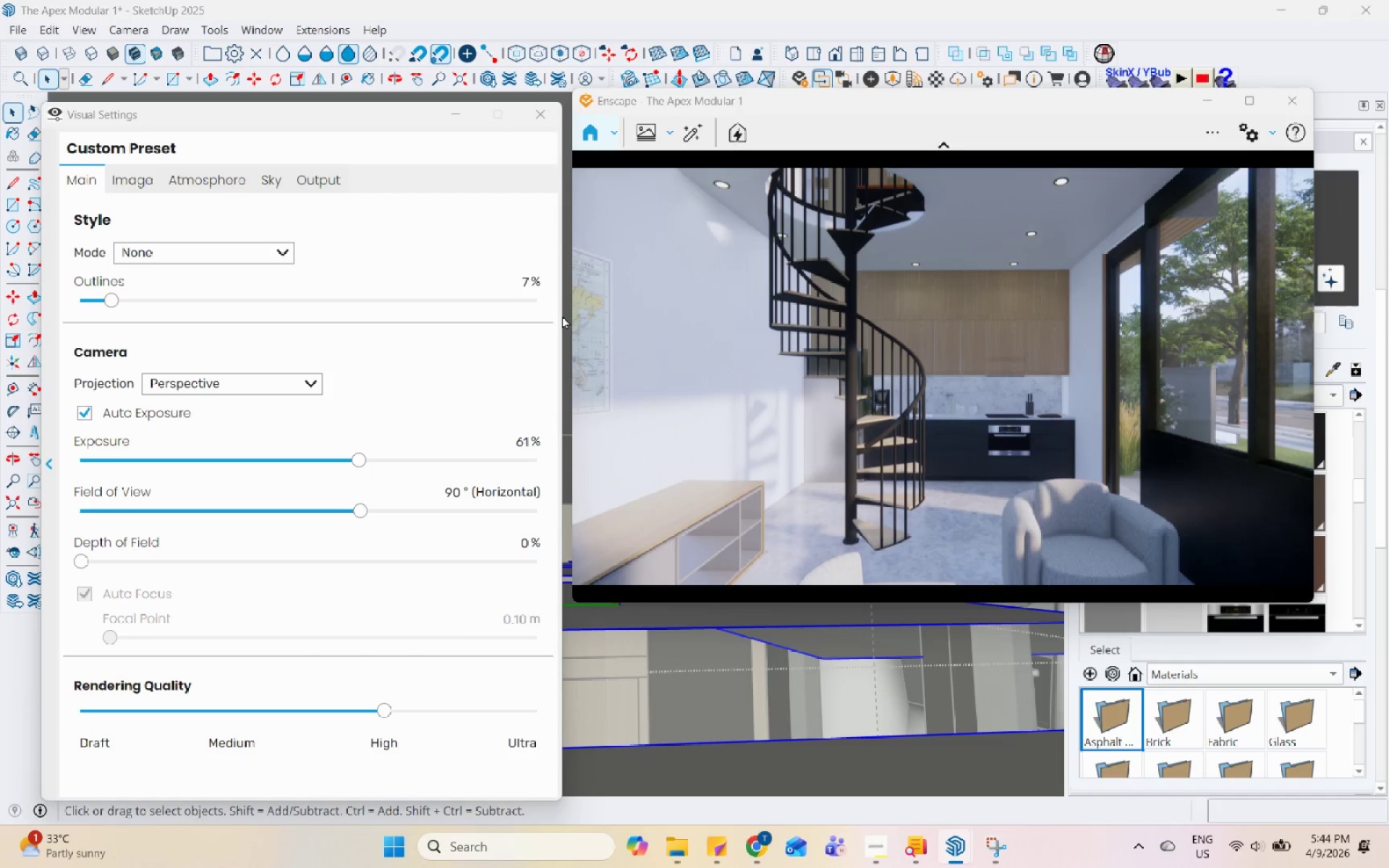 
left_click([141, 182])
 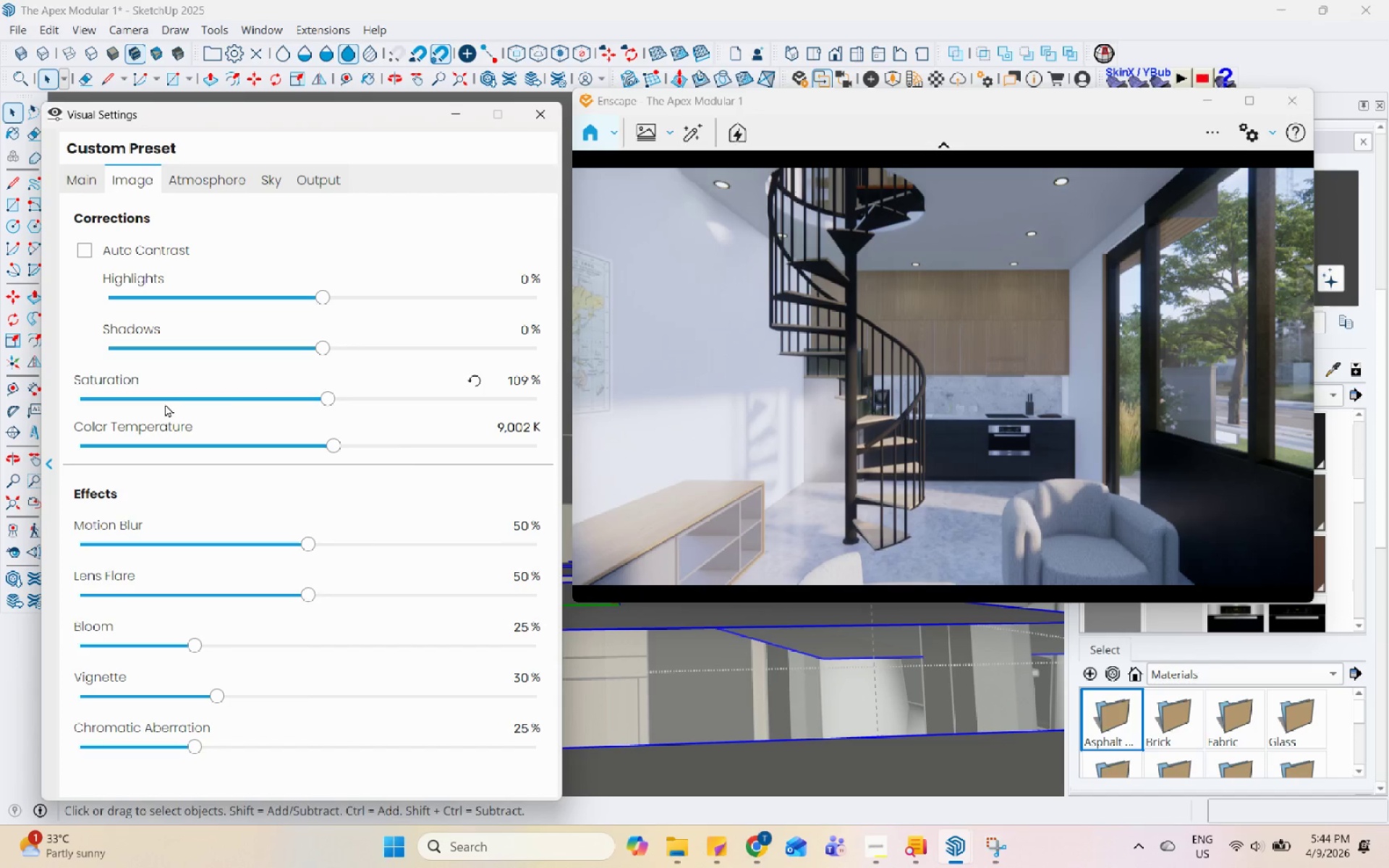 
left_click_drag(start_coordinate=[328, 395], to_coordinate=[377, 404])
 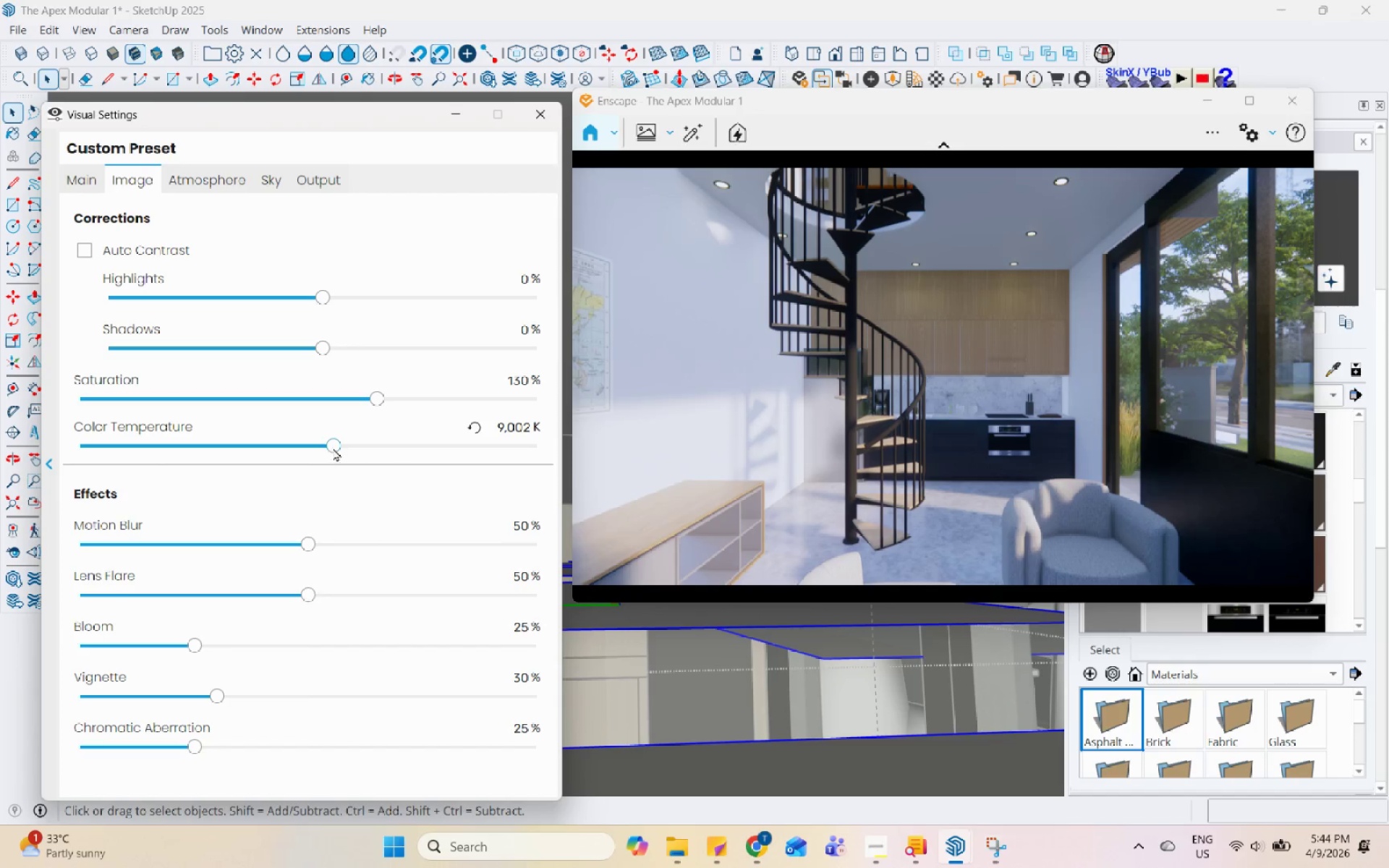 
left_click_drag(start_coordinate=[334, 447], to_coordinate=[253, 443])
 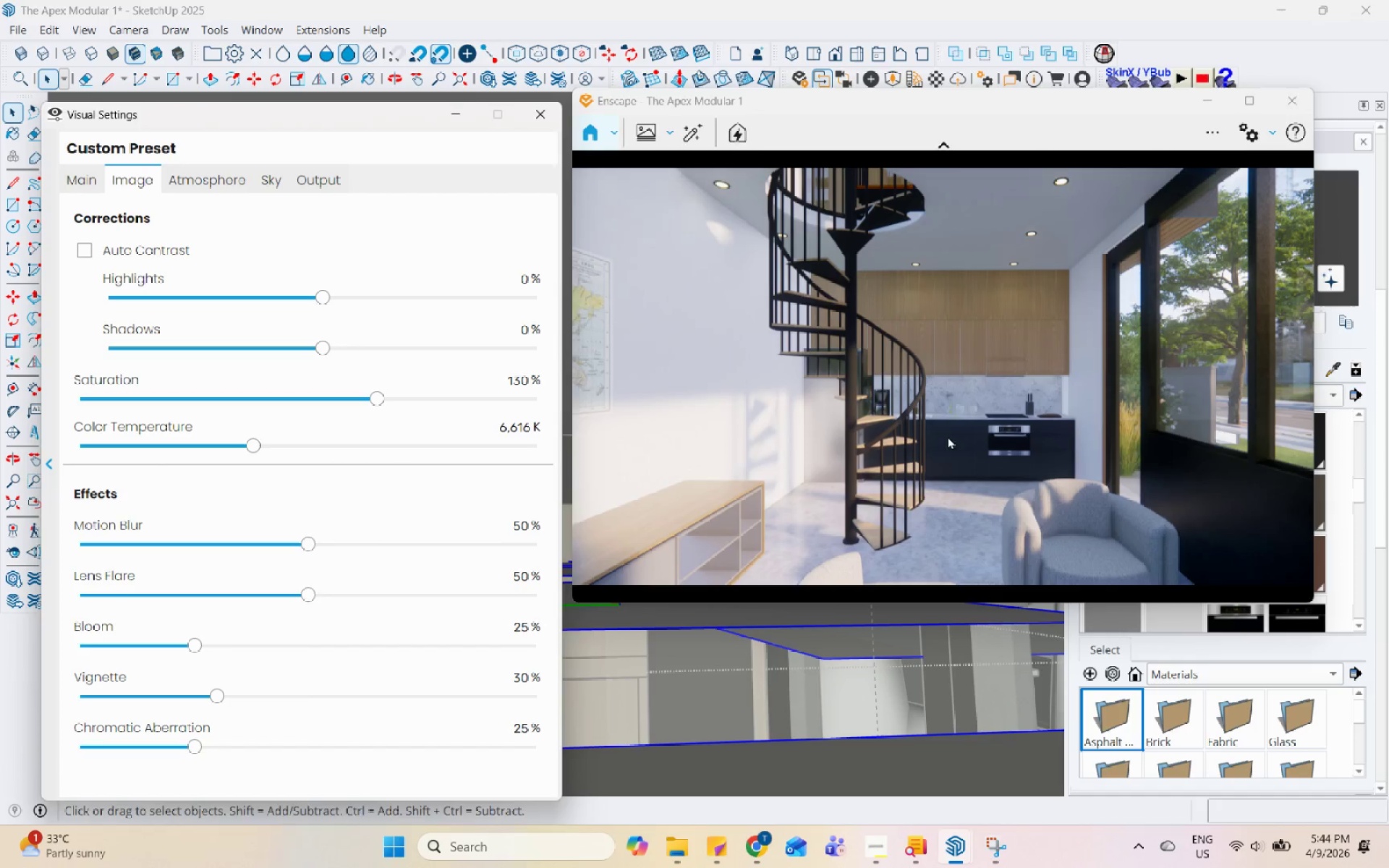 
left_click_drag(start_coordinate=[948, 436], to_coordinate=[936, 372])
 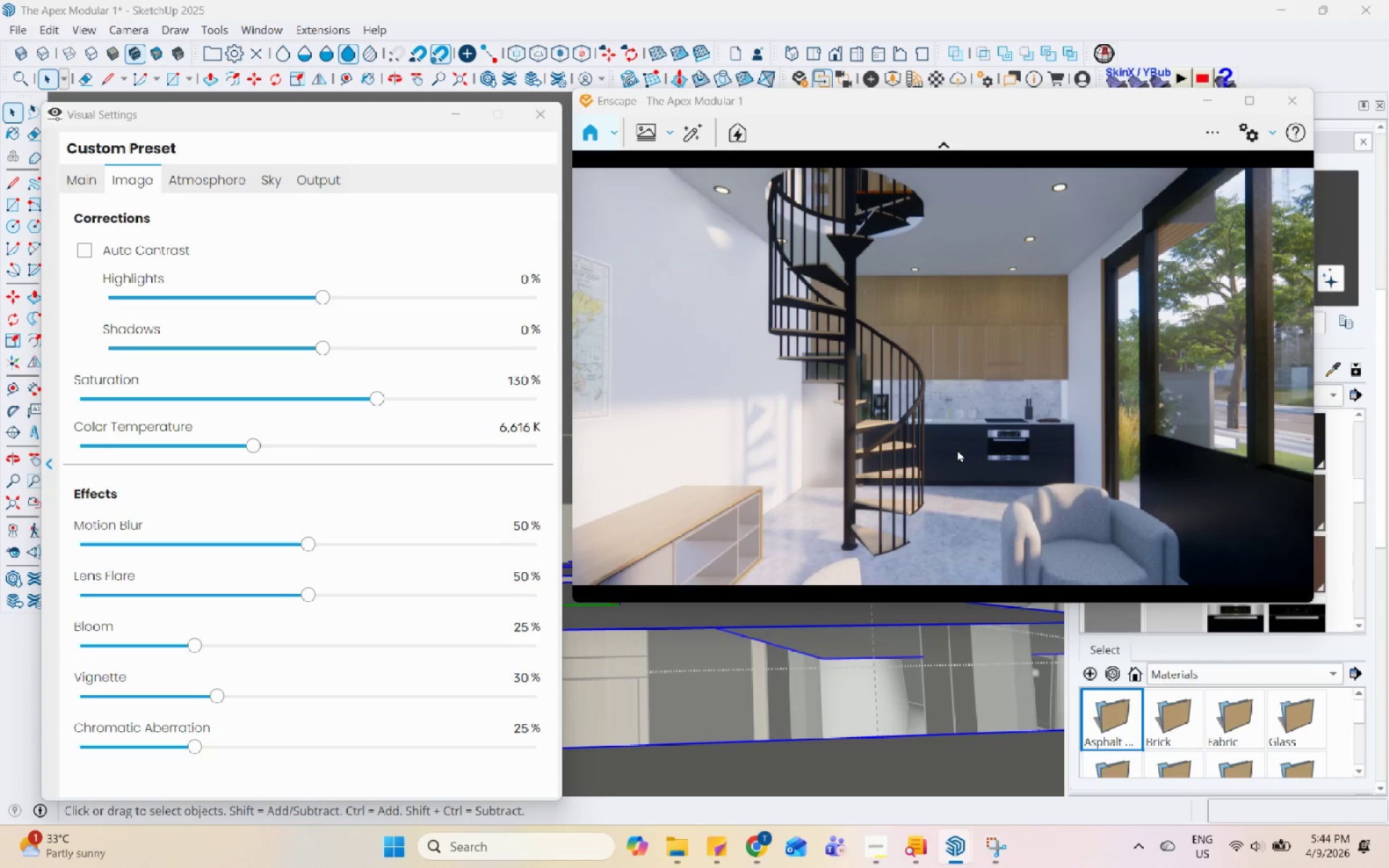 
left_click_drag(start_coordinate=[957, 449], to_coordinate=[948, 380])
 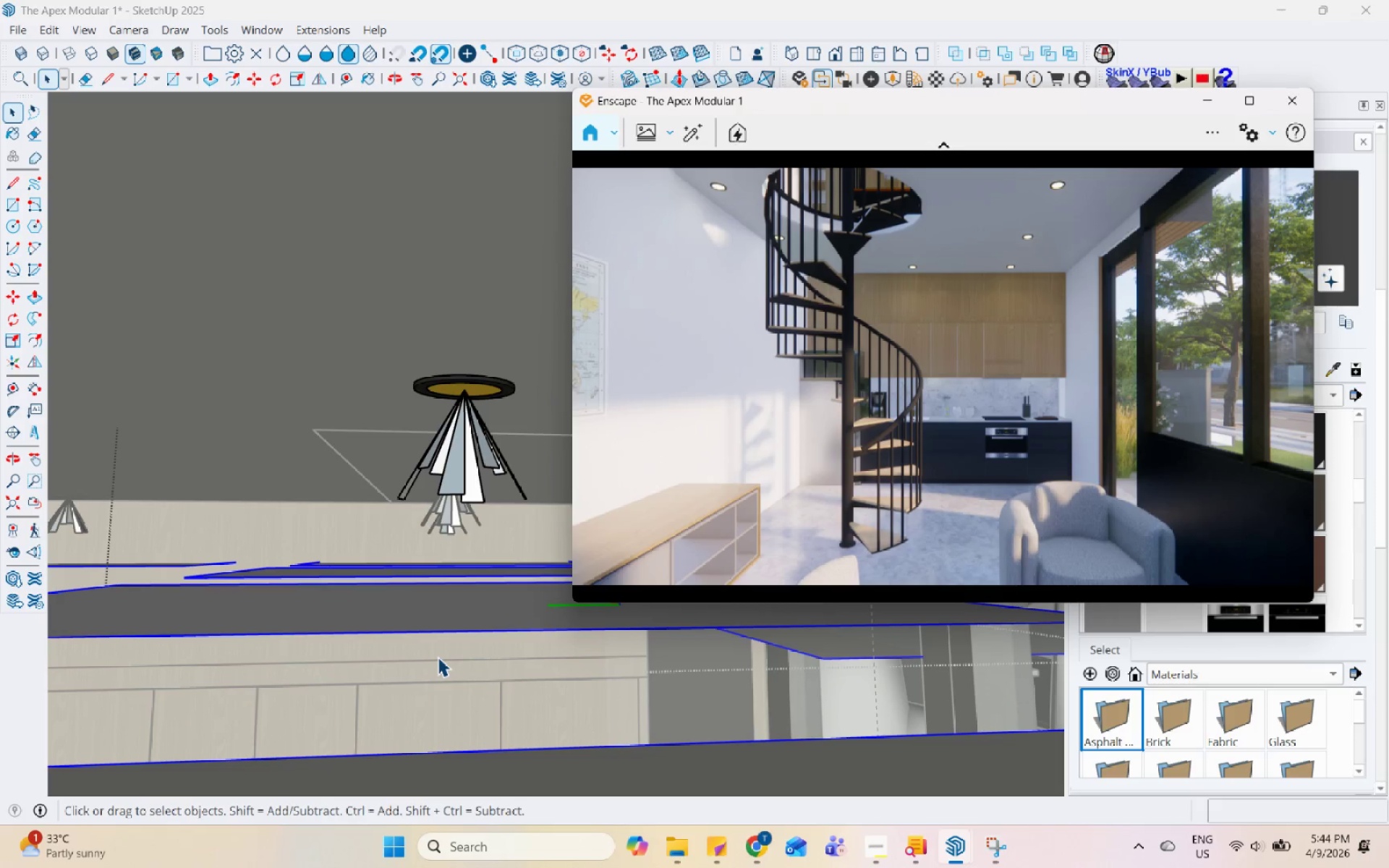 
key(H)
 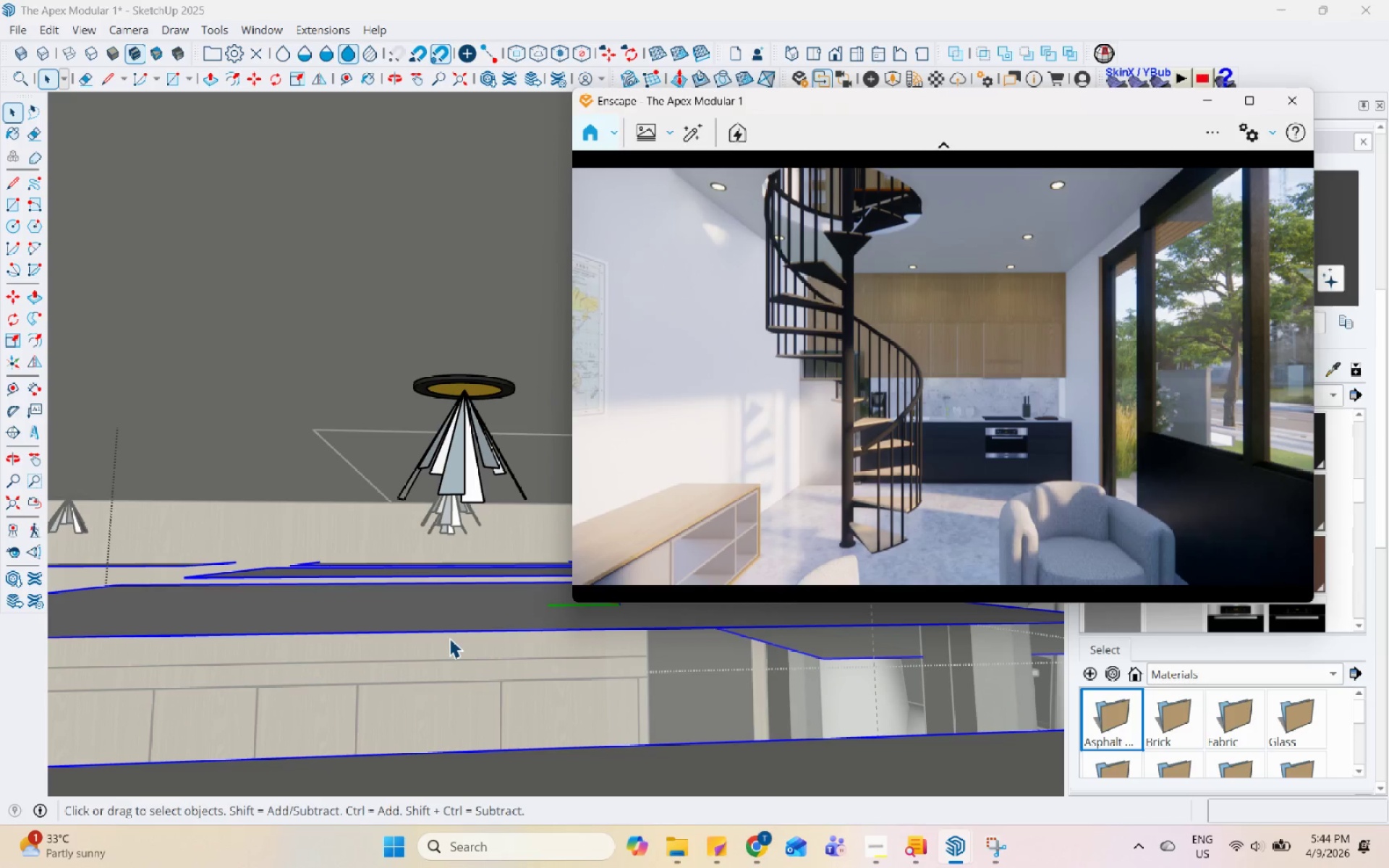 
left_click_drag(start_coordinate=[449, 638], to_coordinate=[445, 599])
 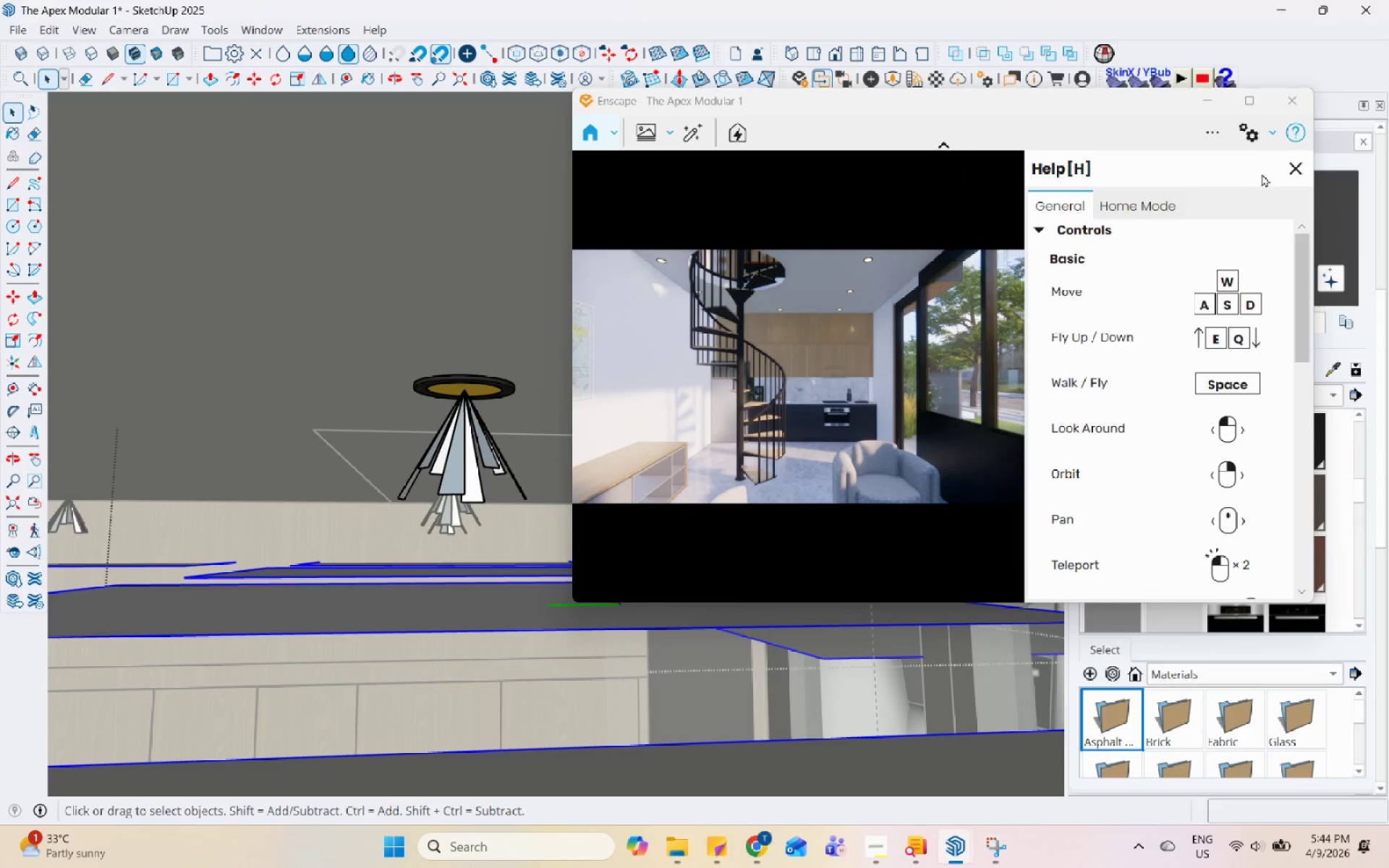 
left_click([1280, 169])
 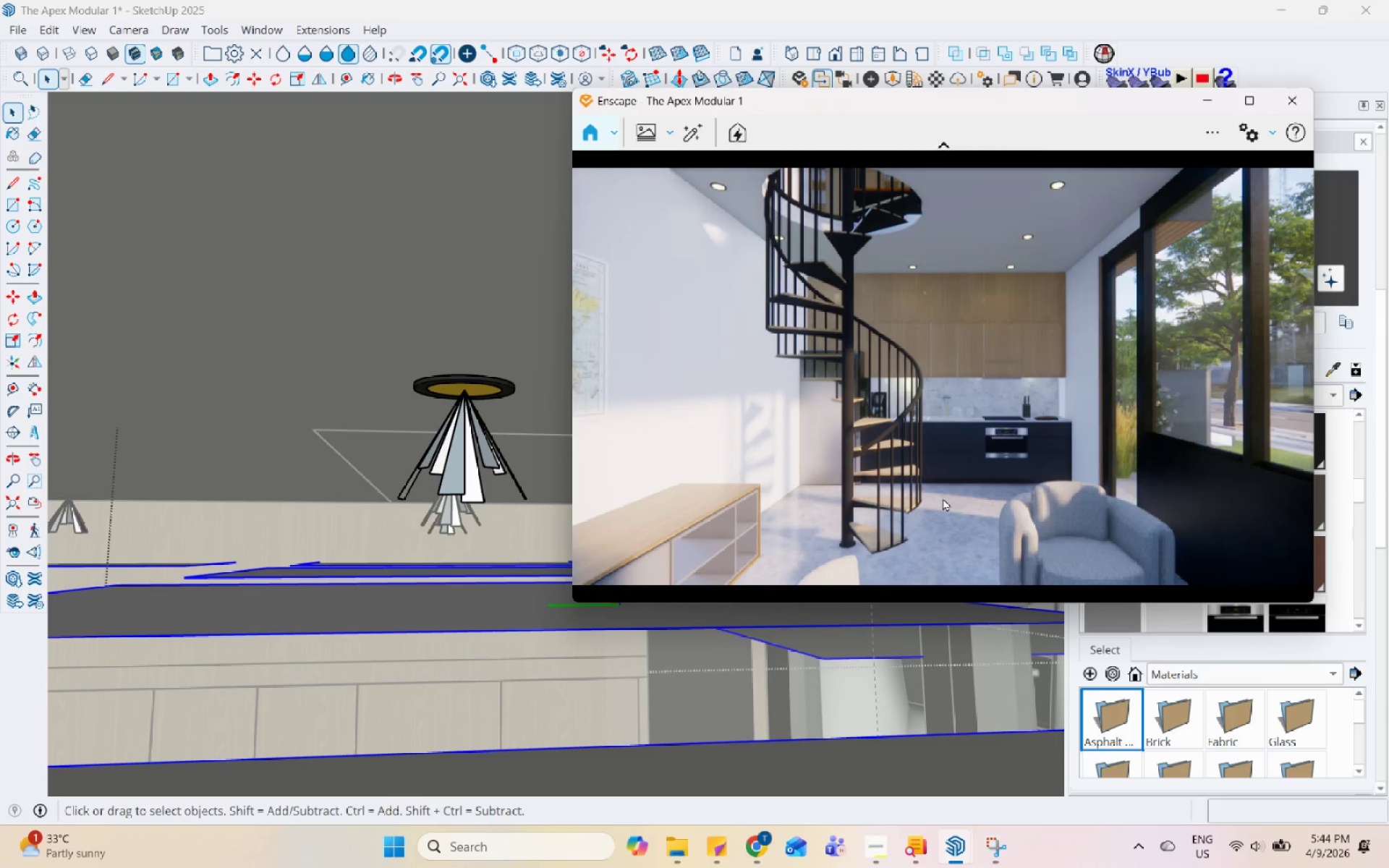 
left_click_drag(start_coordinate=[942, 497], to_coordinate=[954, 367])
 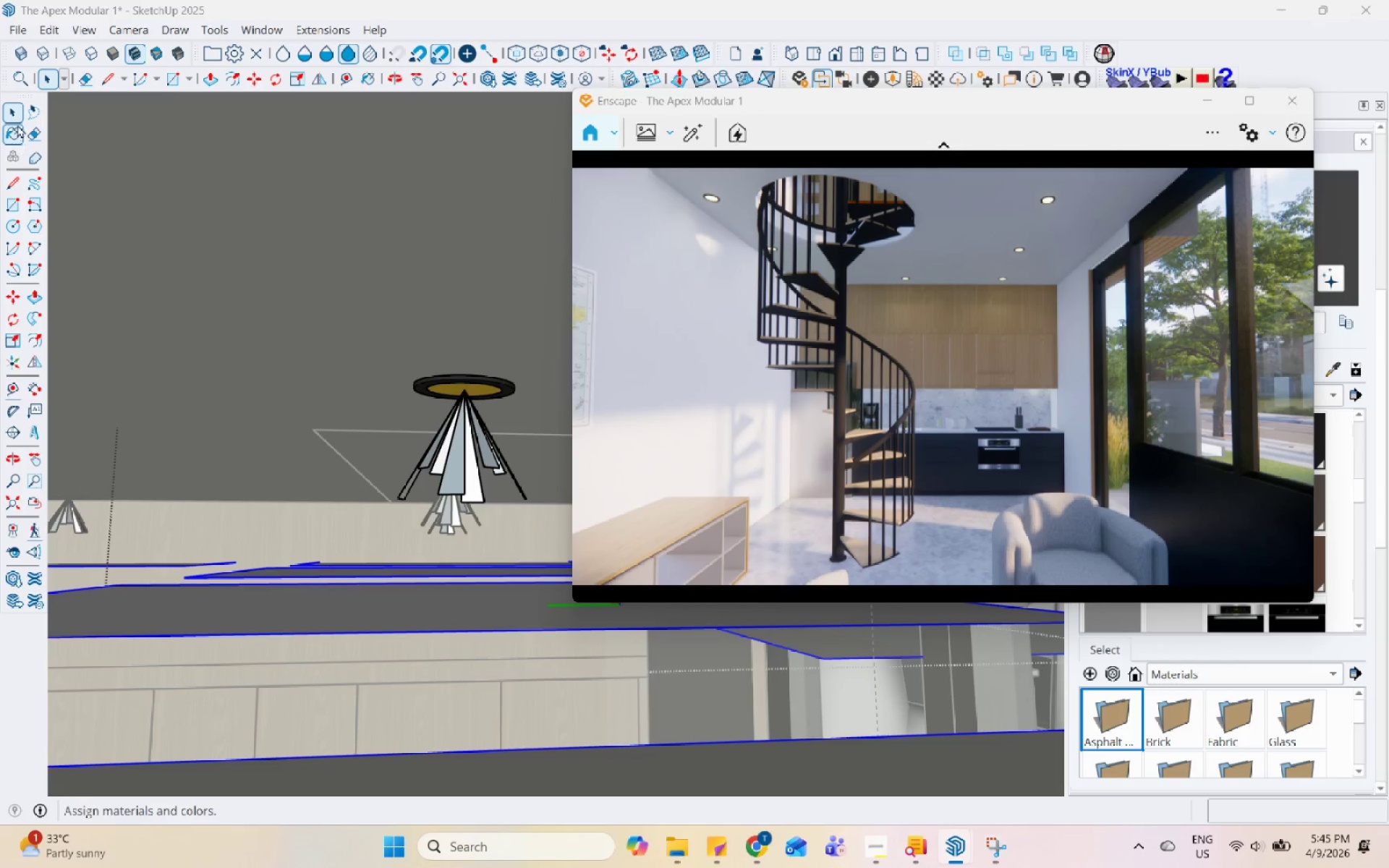 
left_click([273, 504])
 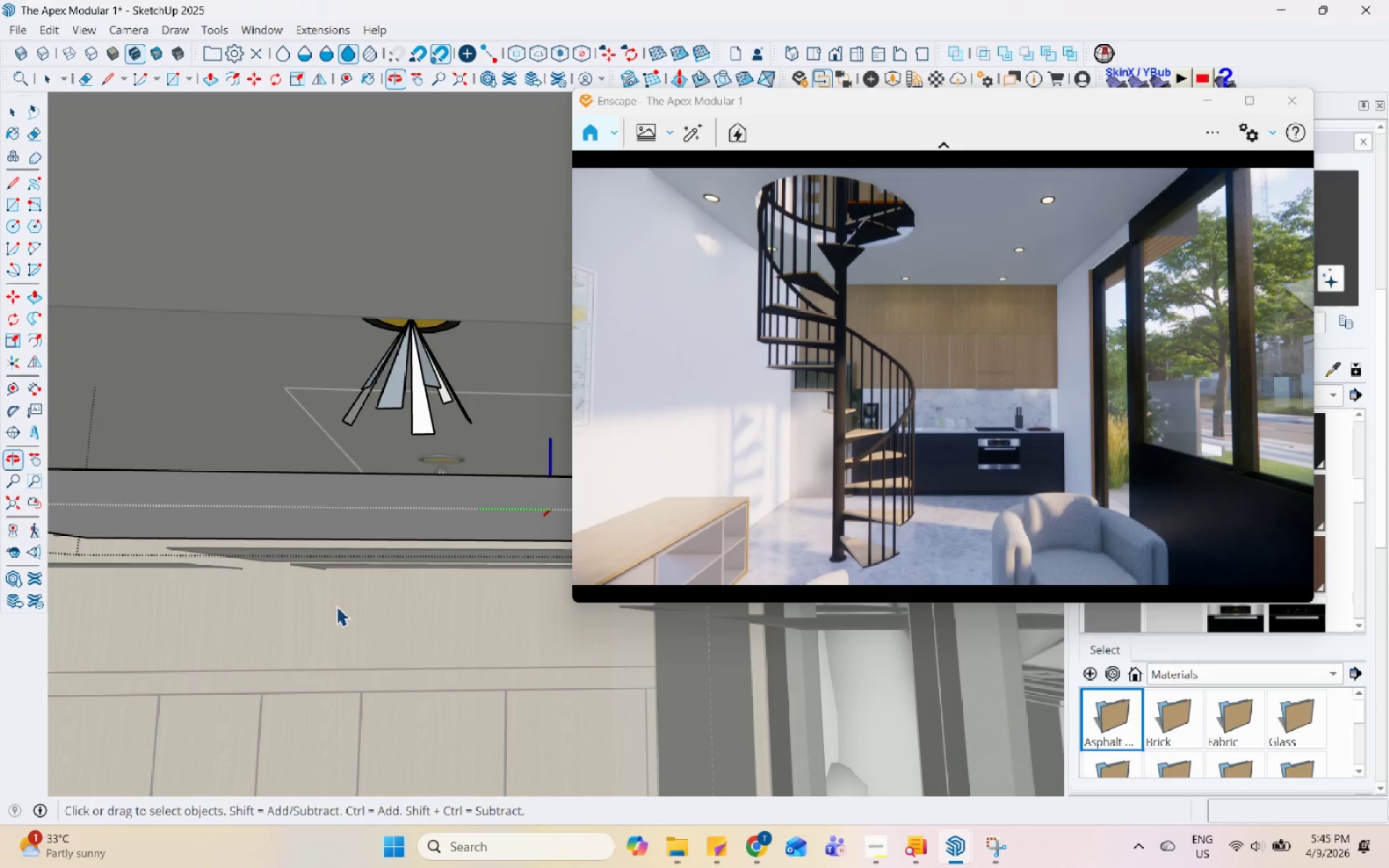 
double_click([436, 589])
 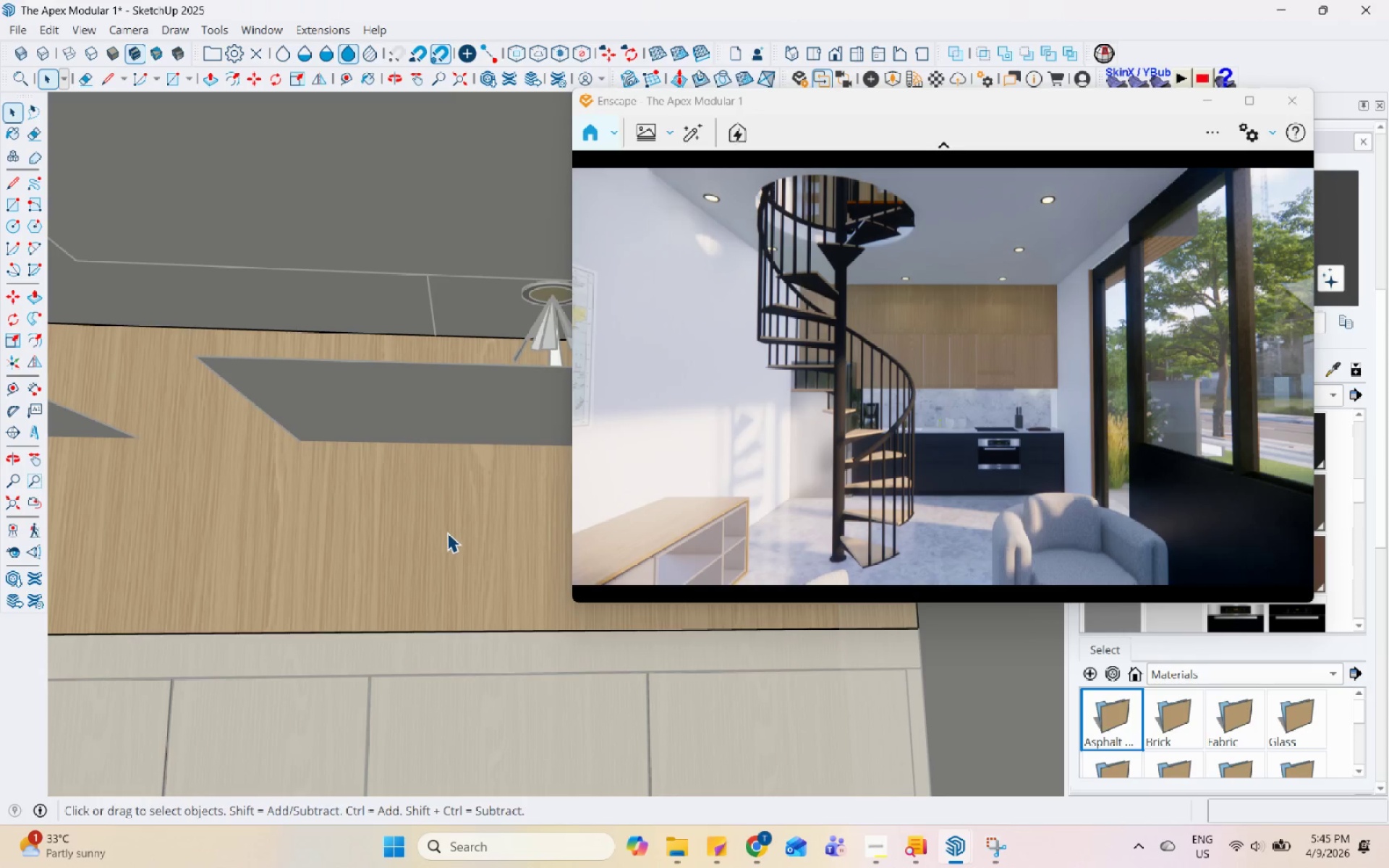 
scroll: coordinate [354, 706], scroll_direction: up, amount: 6.0
 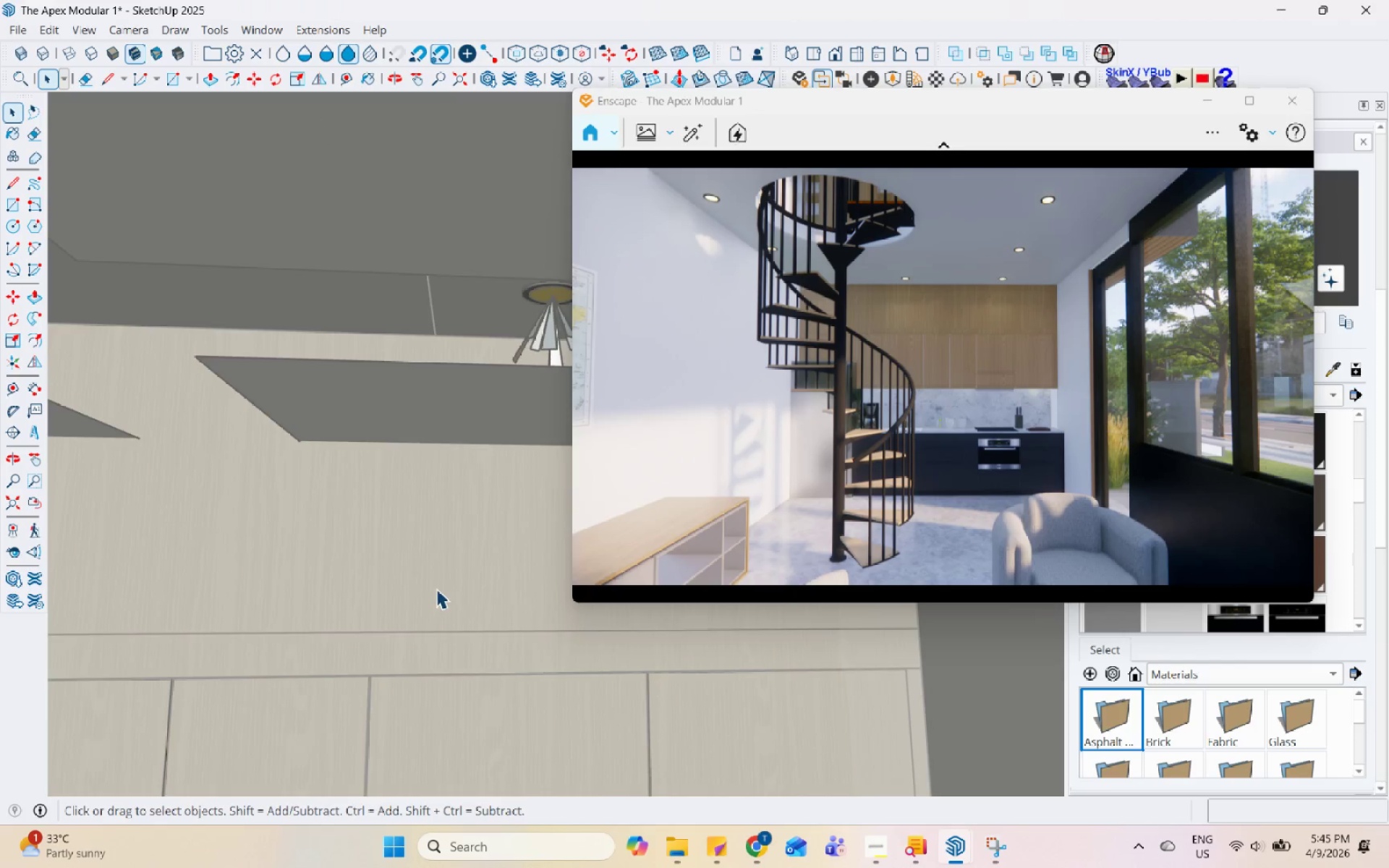 
key(Escape)
 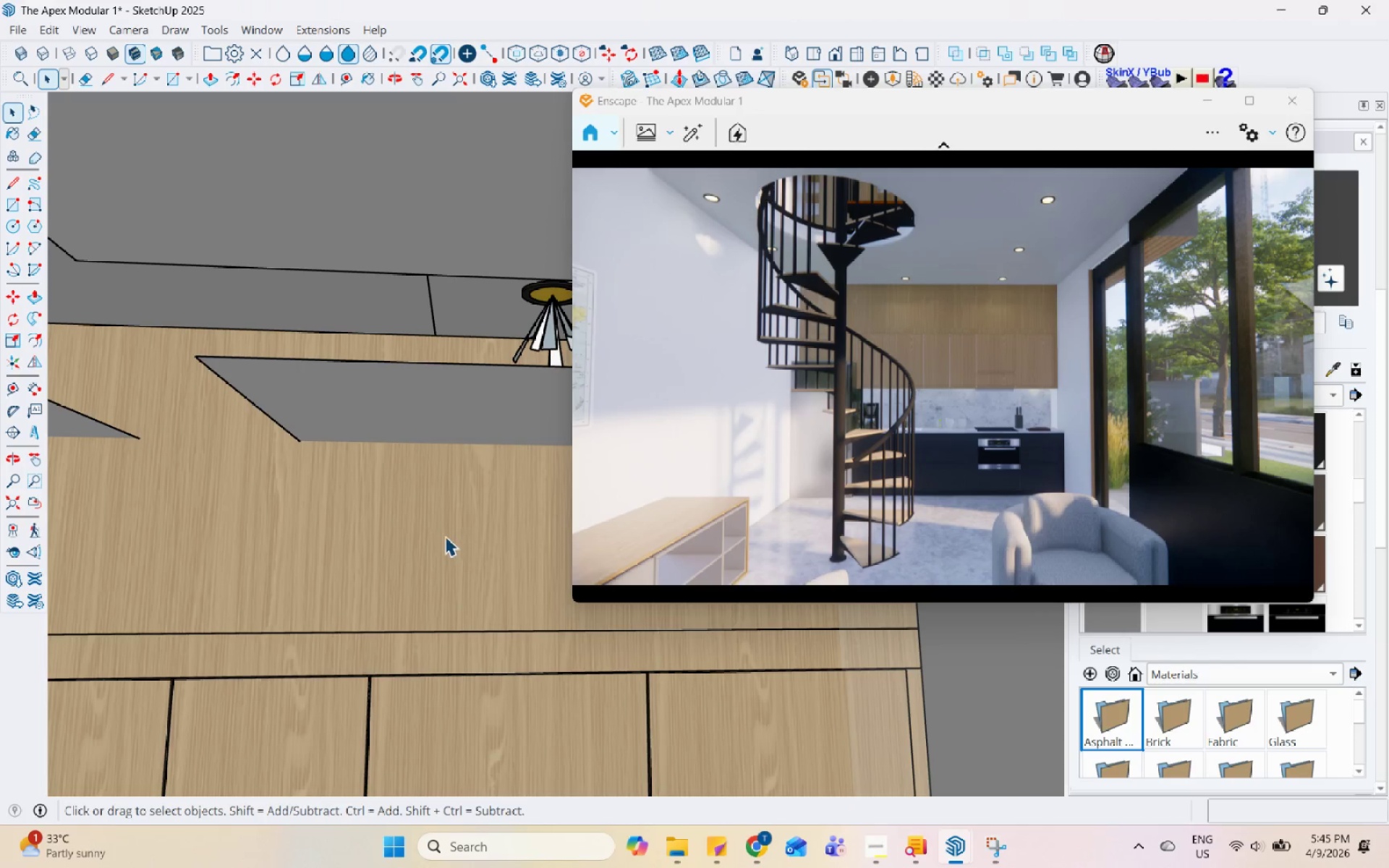 
key(H)
 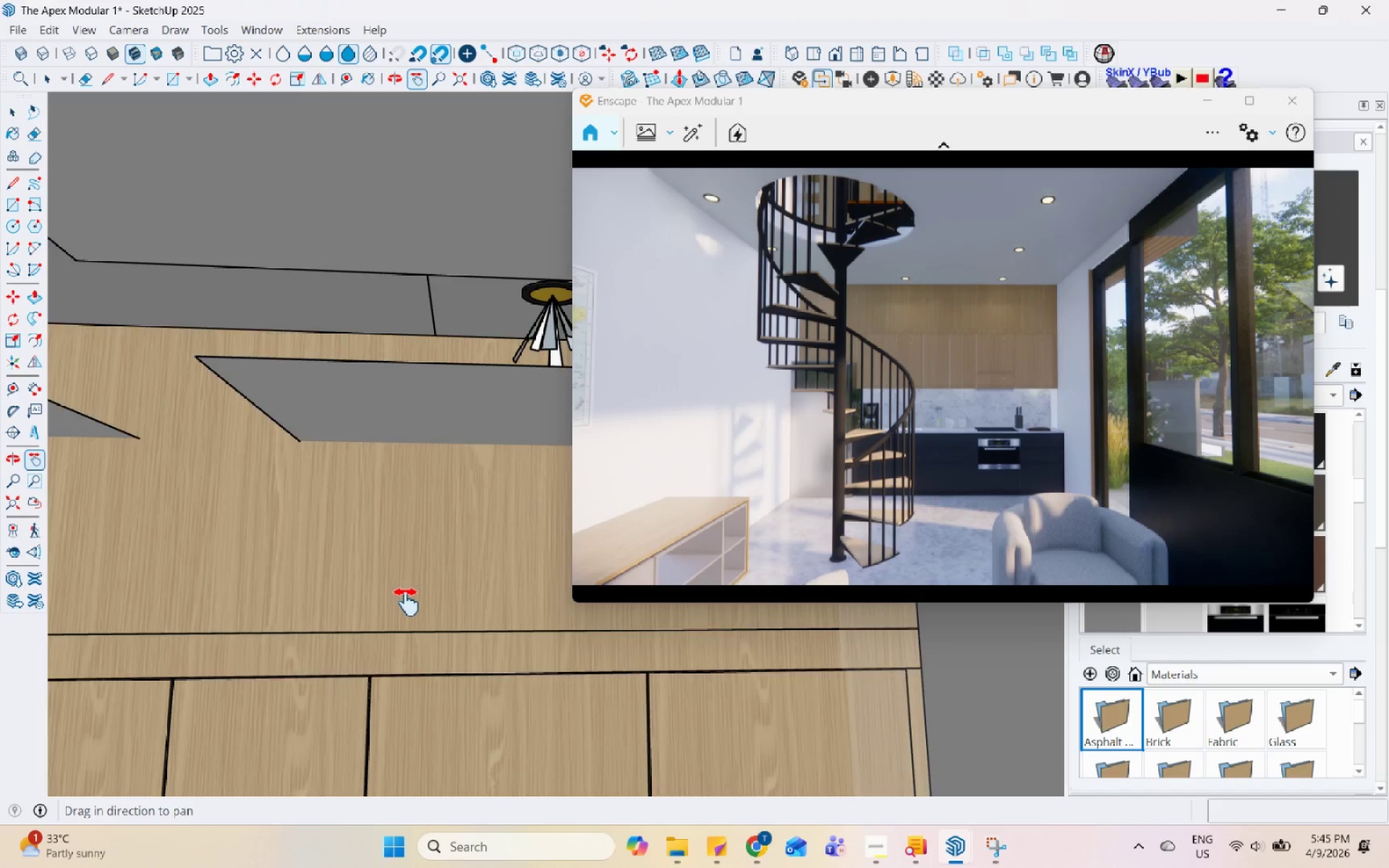 
left_click_drag(start_coordinate=[407, 602], to_coordinate=[482, 338])
 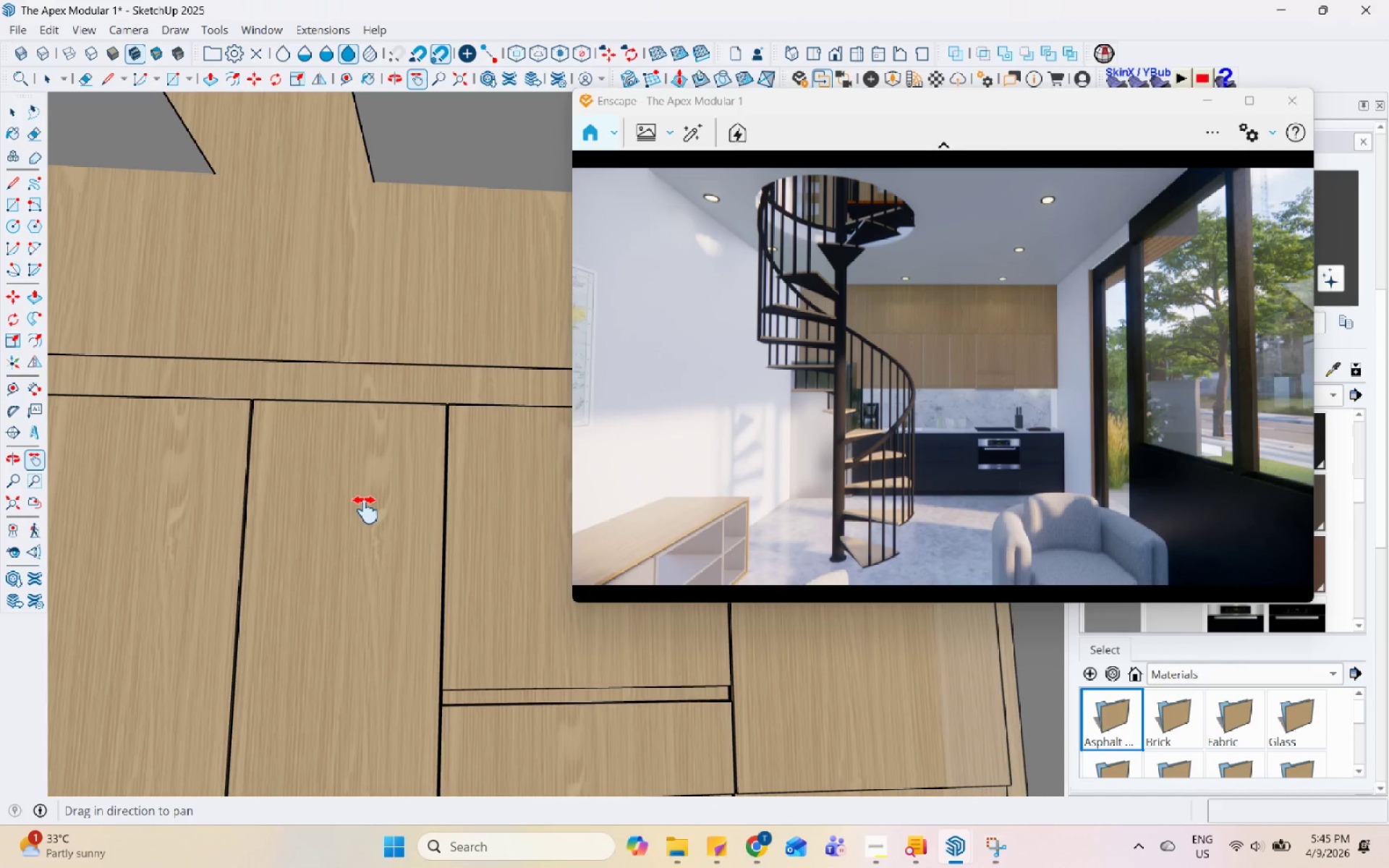 
left_click_drag(start_coordinate=[364, 511], to_coordinate=[513, 368])
 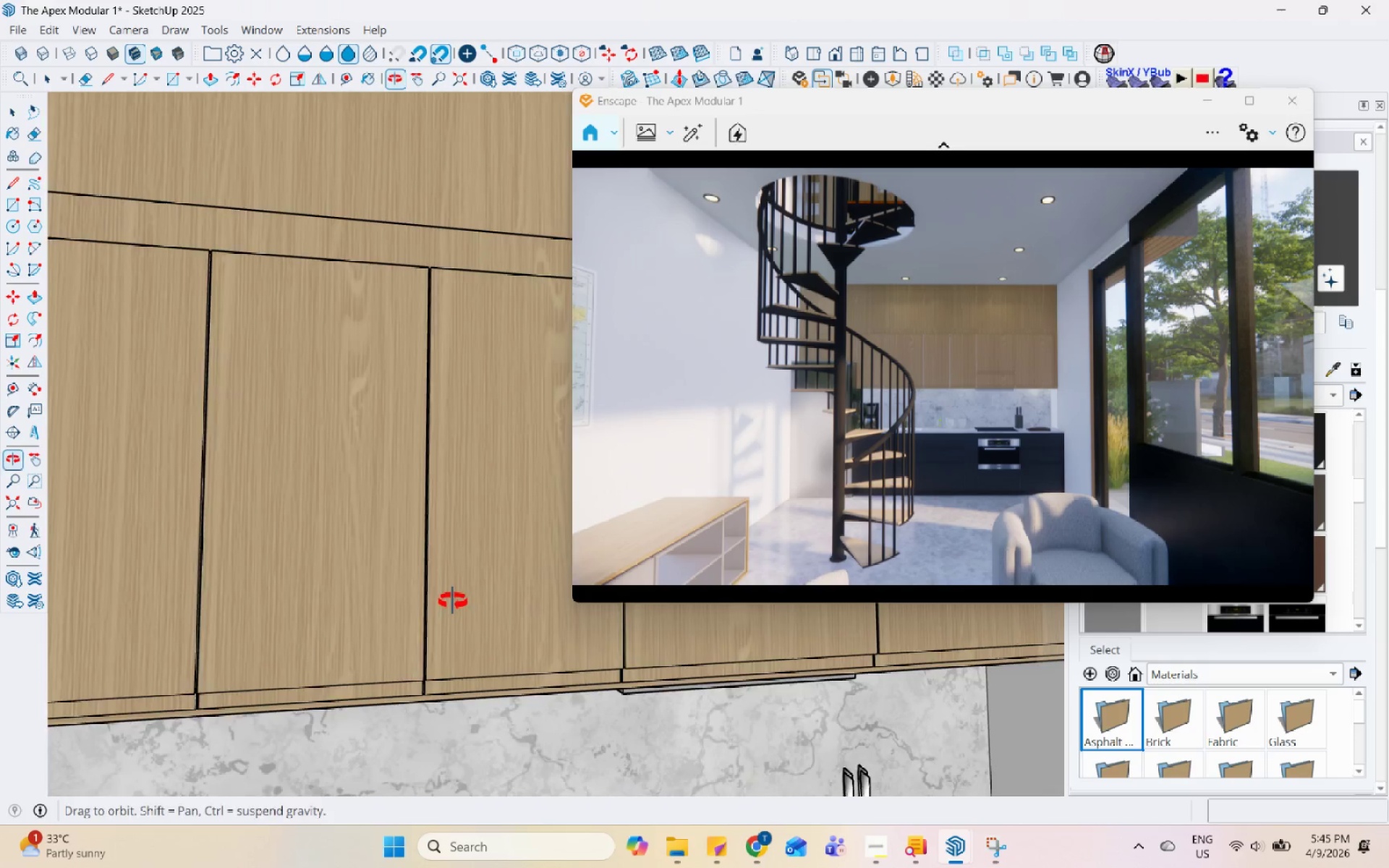 
scroll: coordinate [422, 702], scroll_direction: up, amount: 14.0
 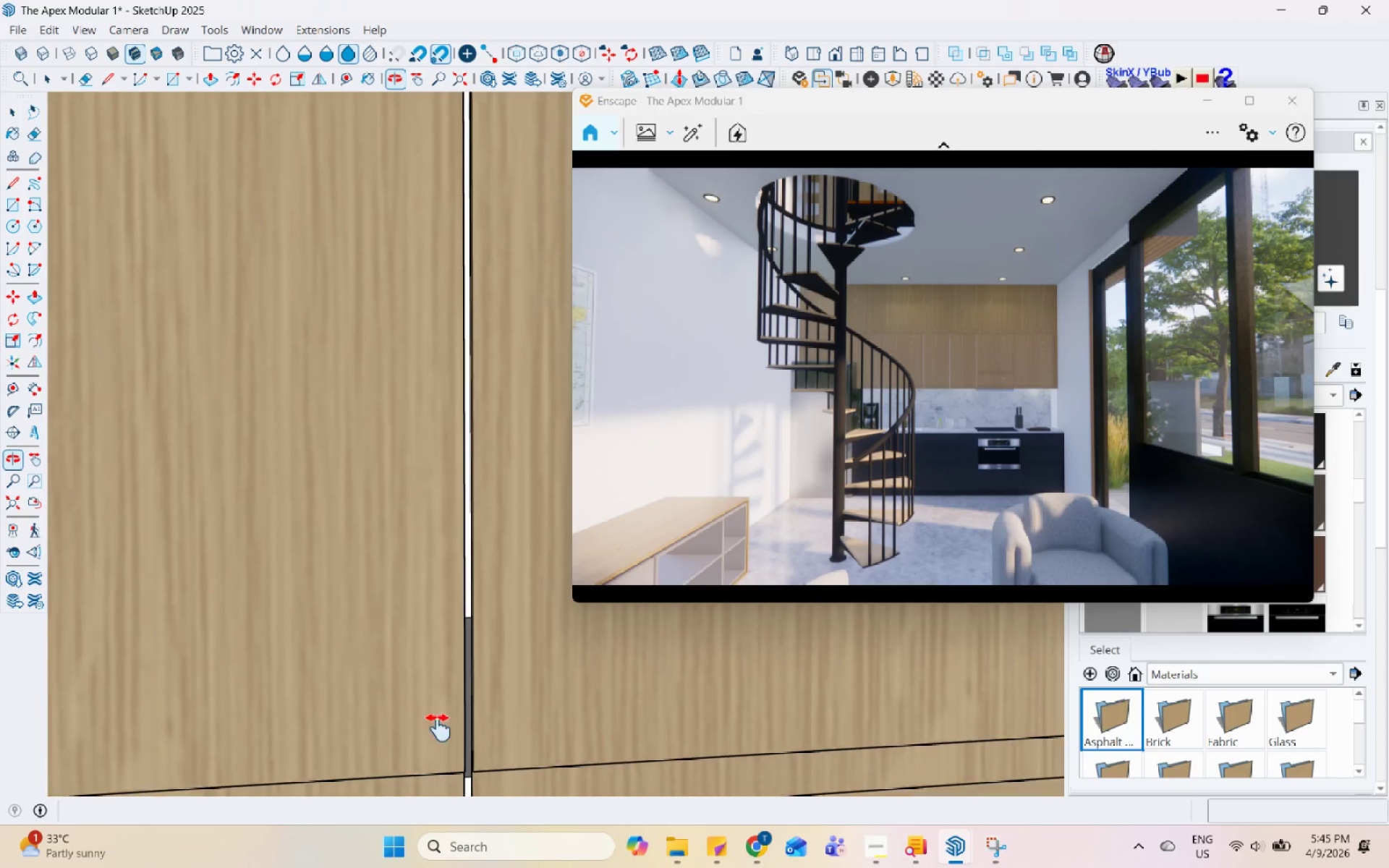 
scroll: coordinate [462, 557], scroll_direction: down, amount: 7.0
 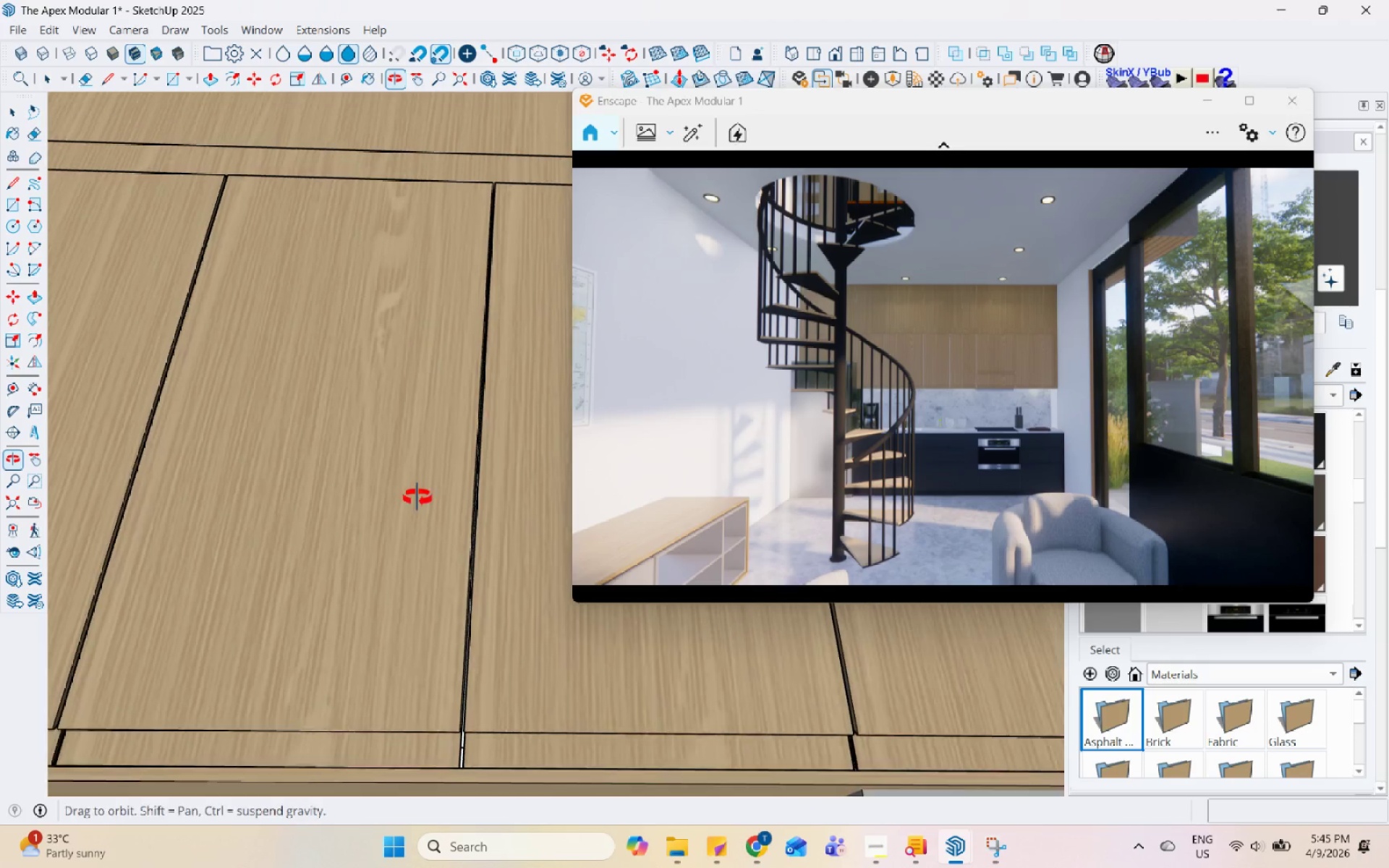 
key(Space)
 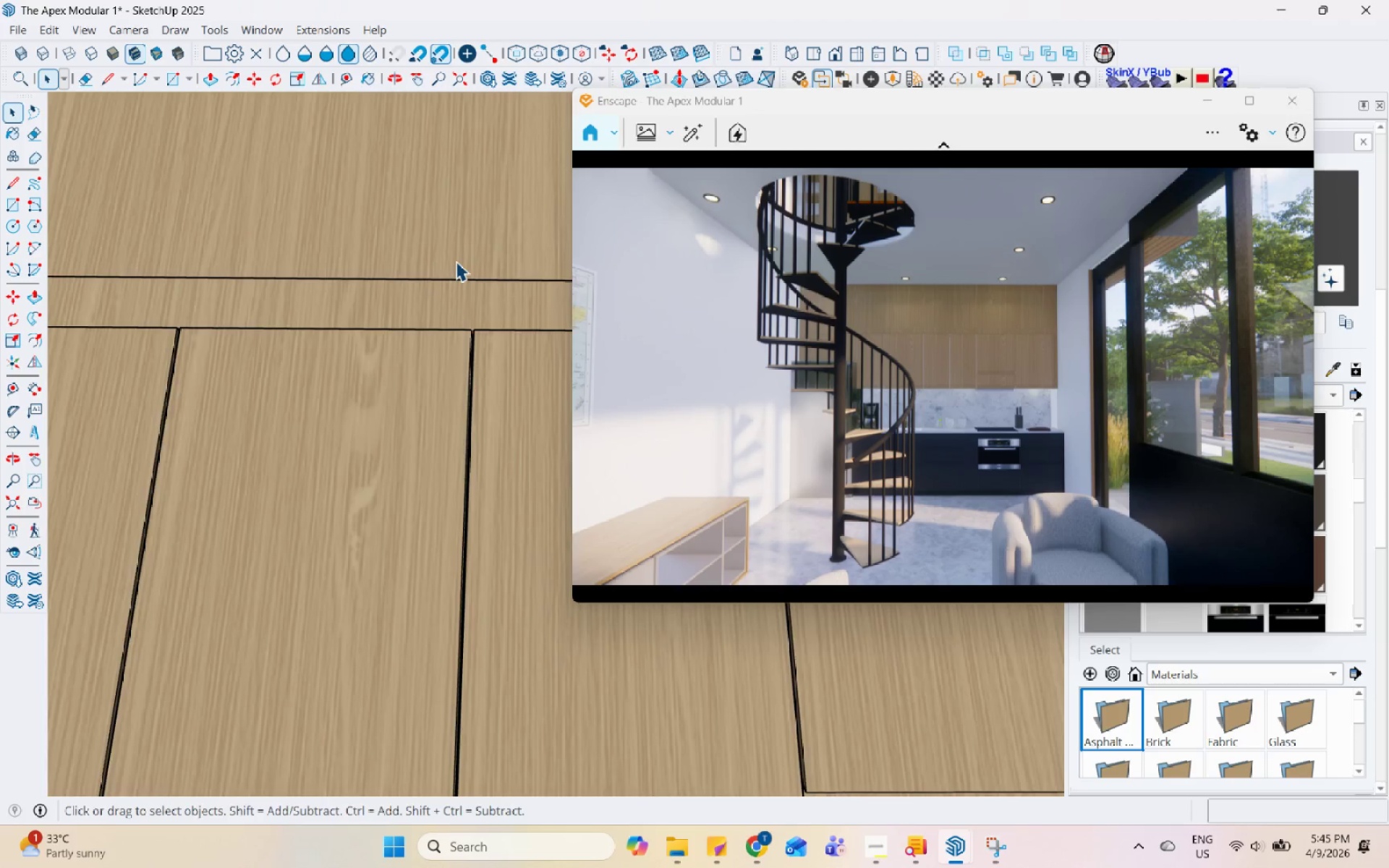 
double_click([456, 261])
 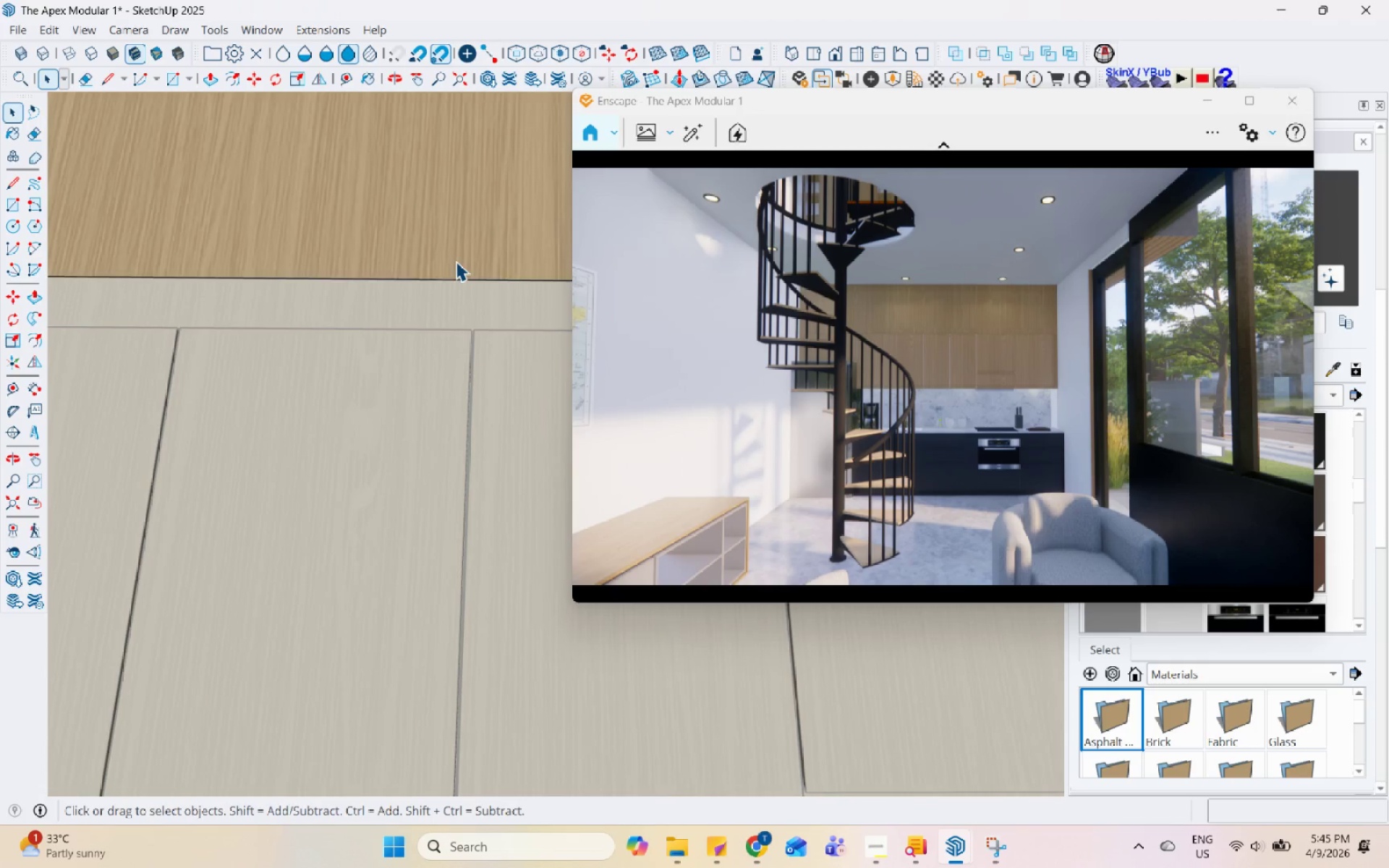 
triple_click([456, 261])
 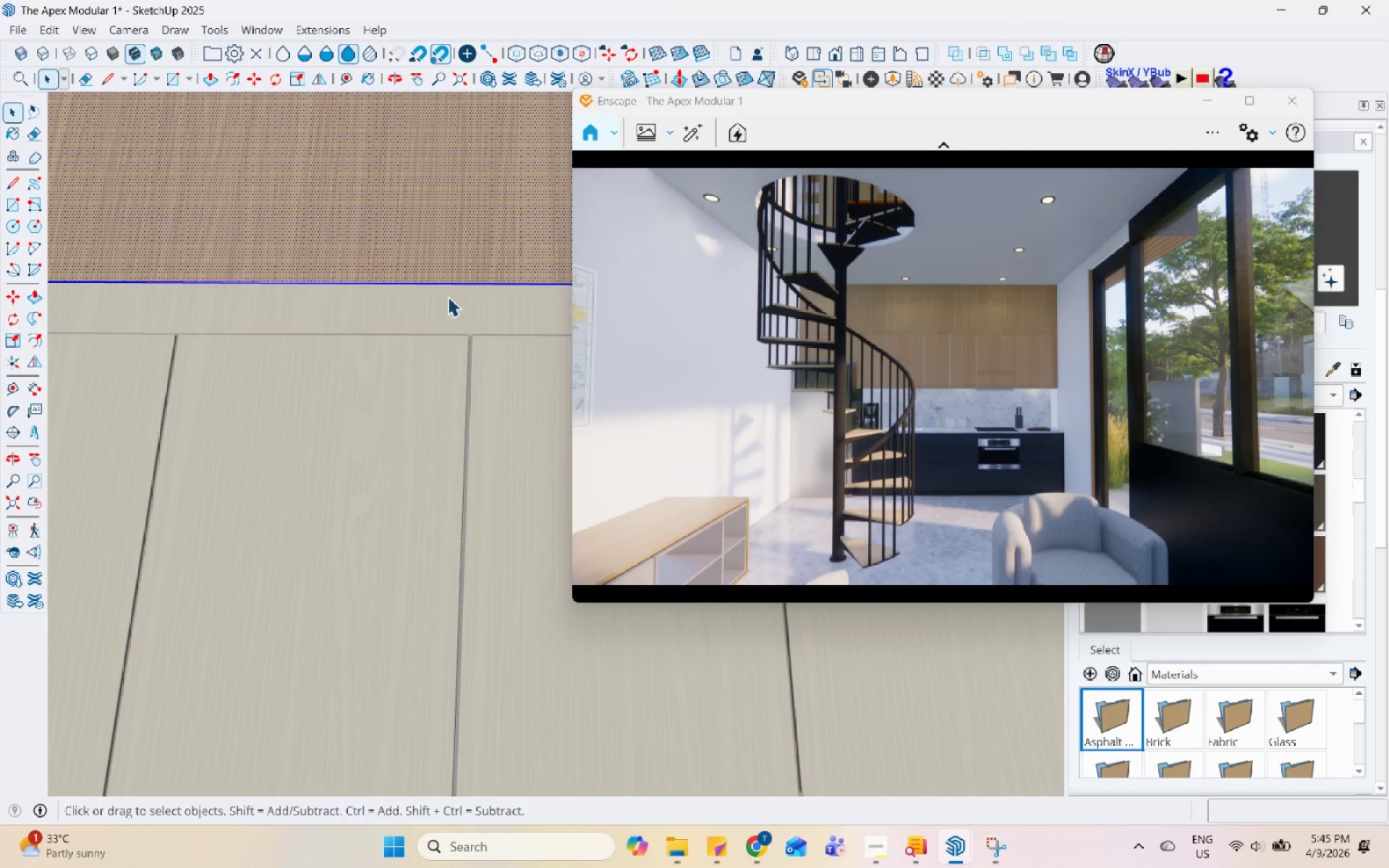 
scroll: coordinate [452, 271], scroll_direction: none, amount: 0.0
 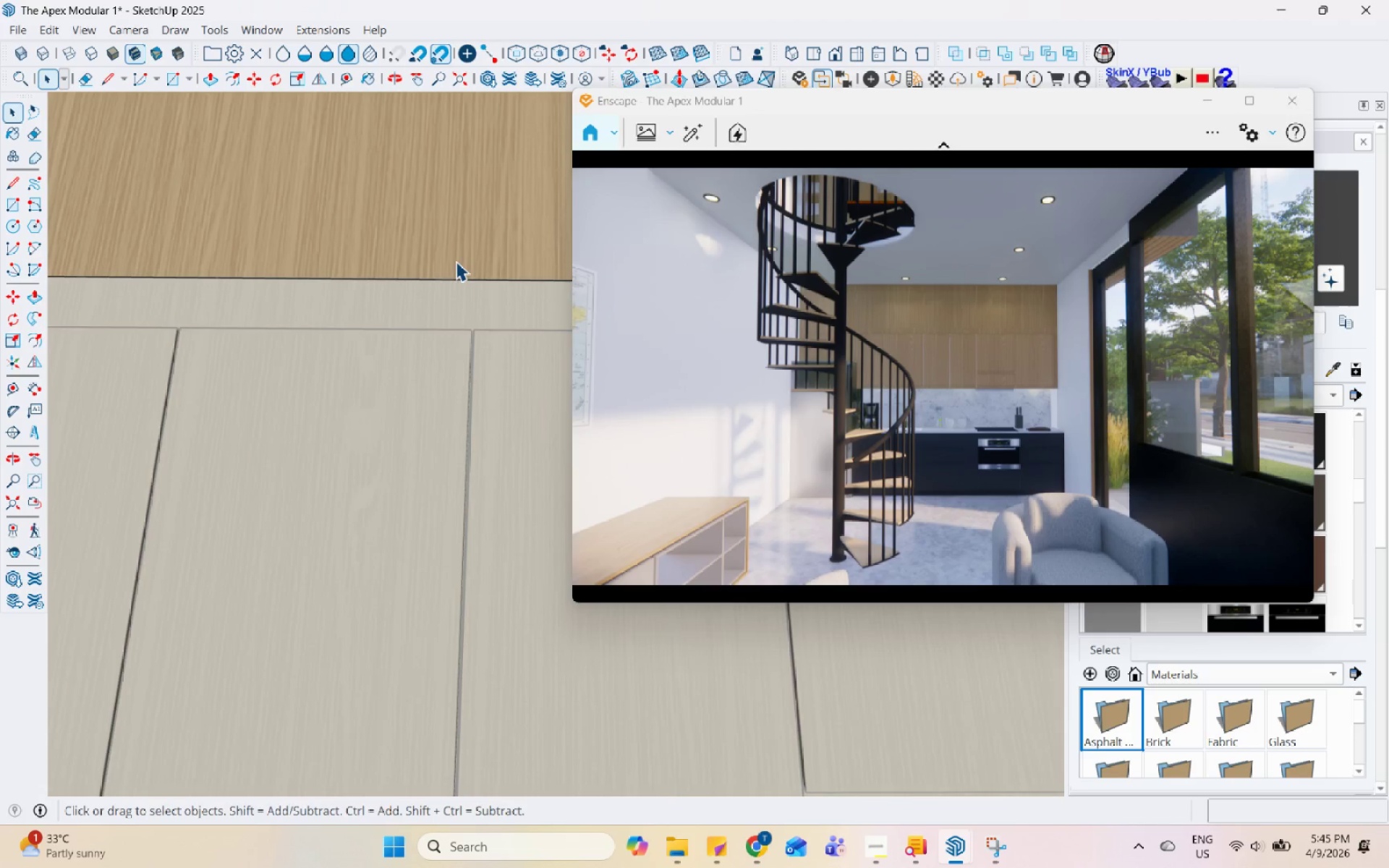 
scroll: coordinate [449, 317], scroll_direction: down, amount: 3.0
 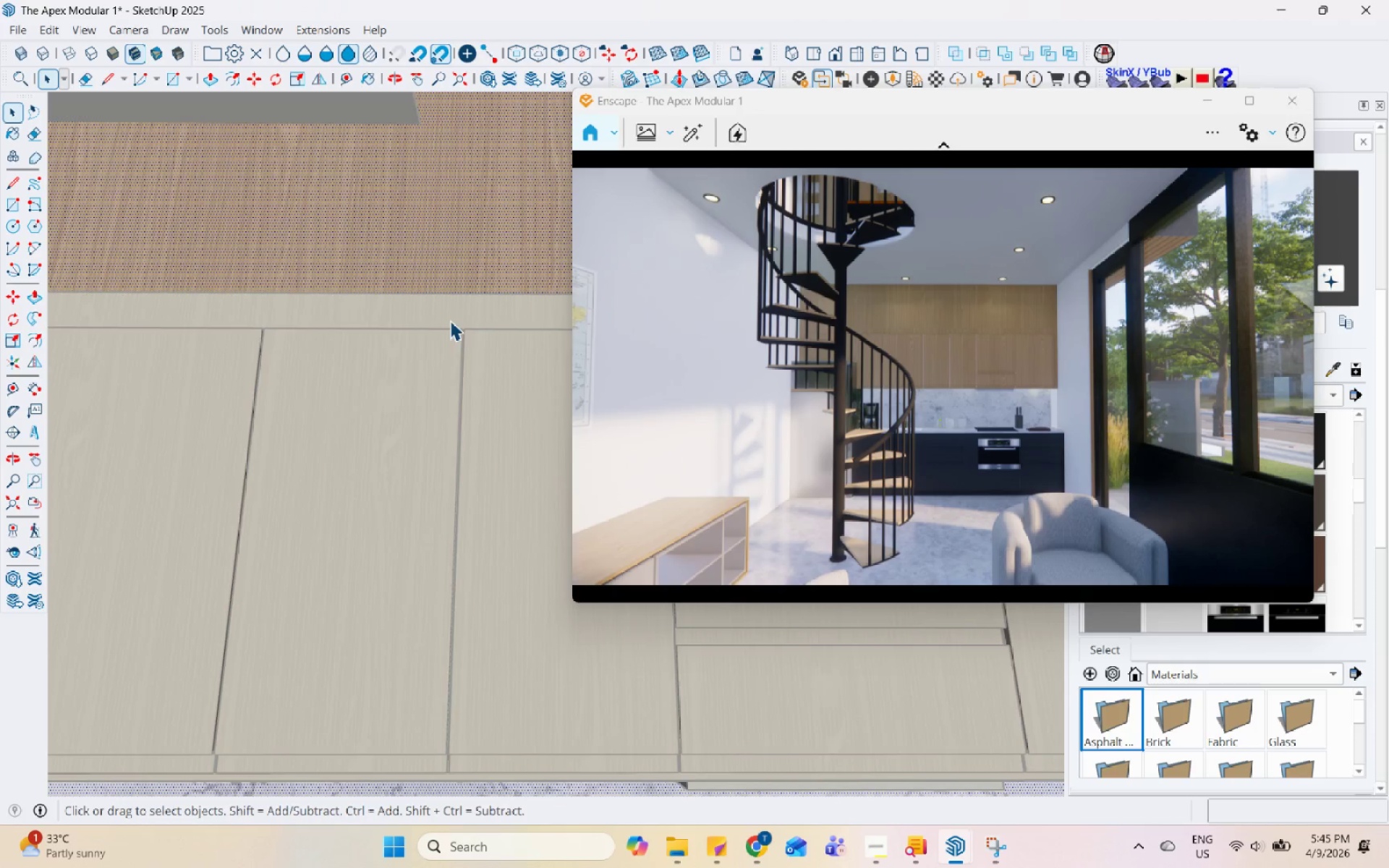 
key(A)
 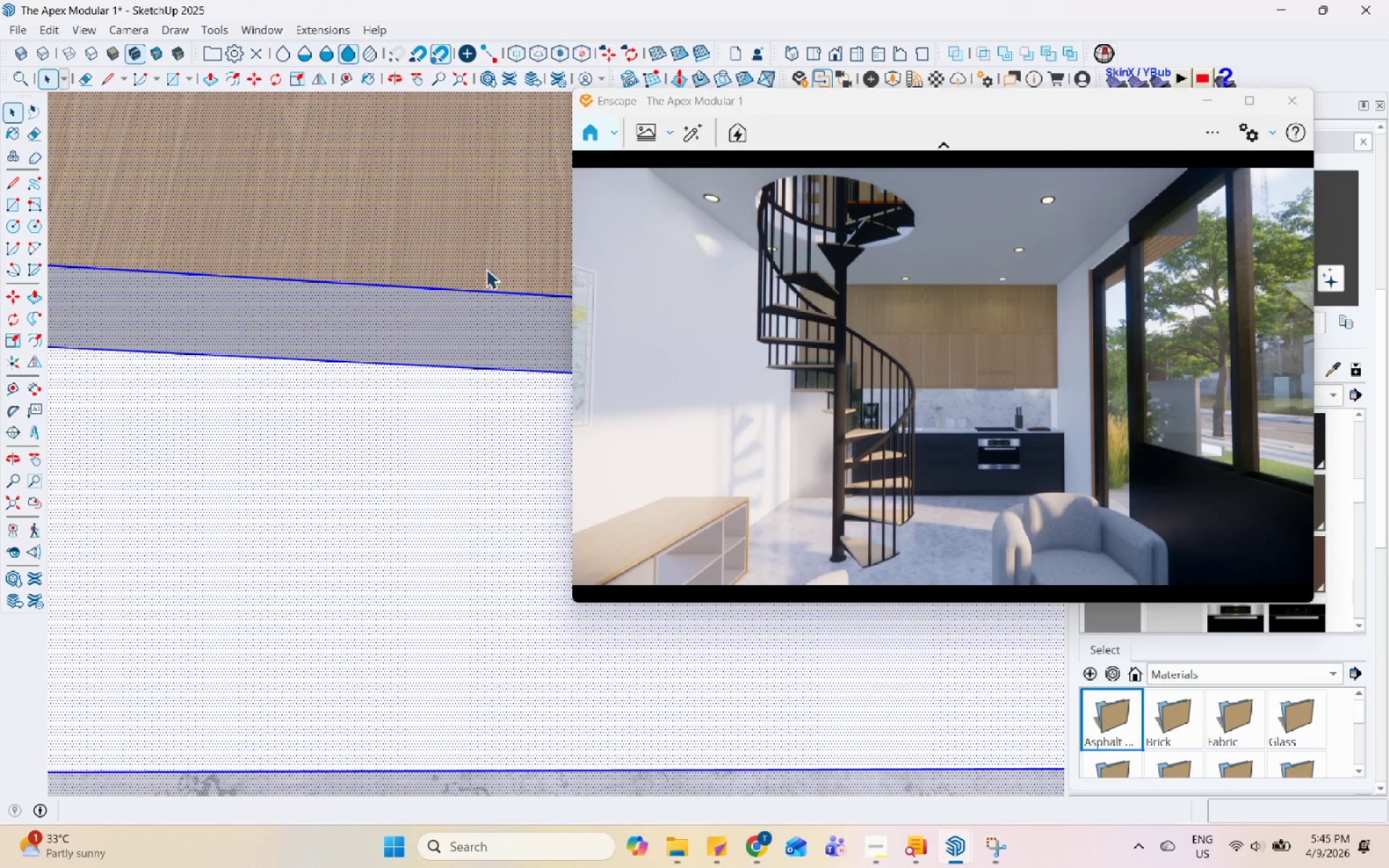 
left_click([454, 311])
 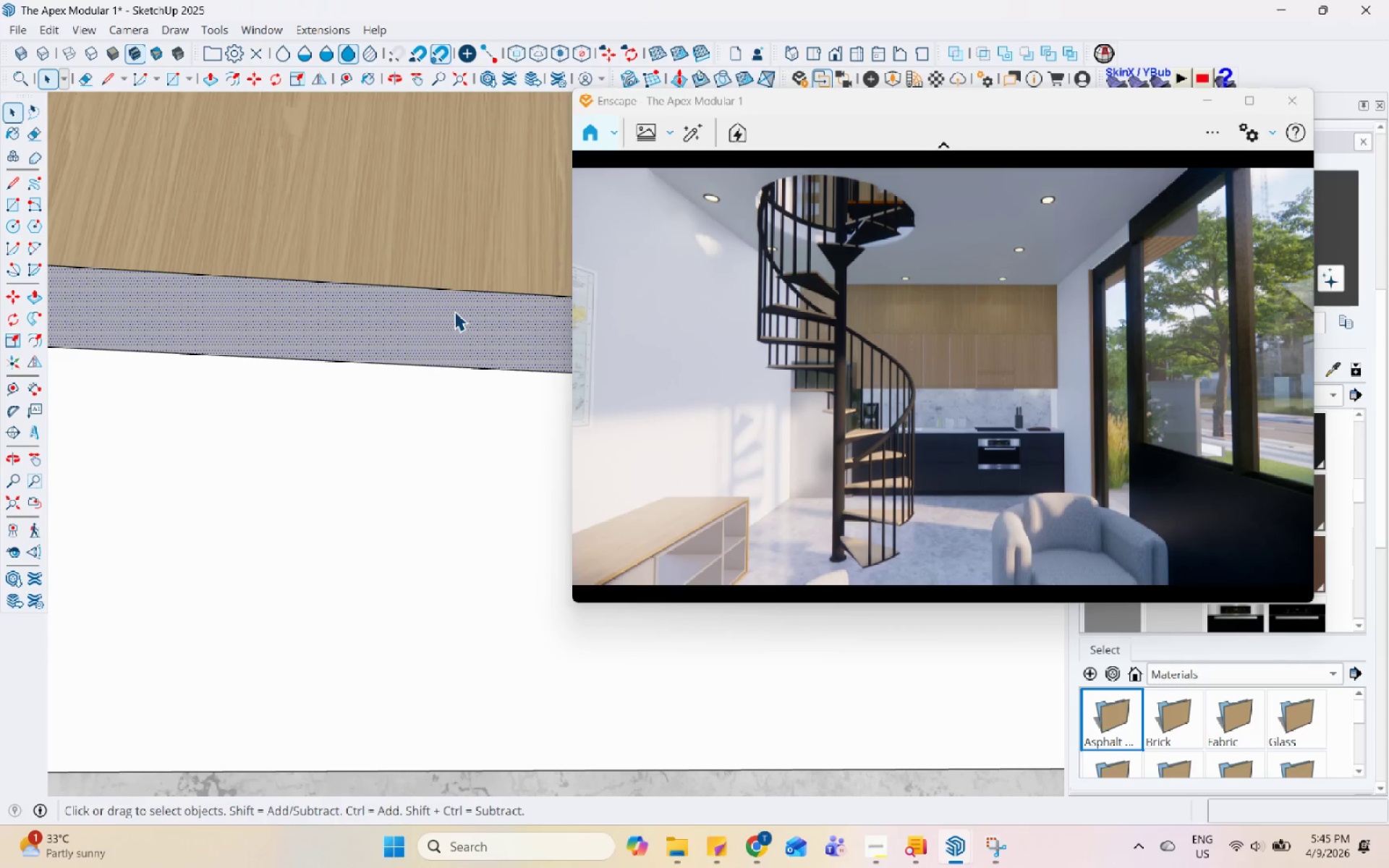 
key(P)
 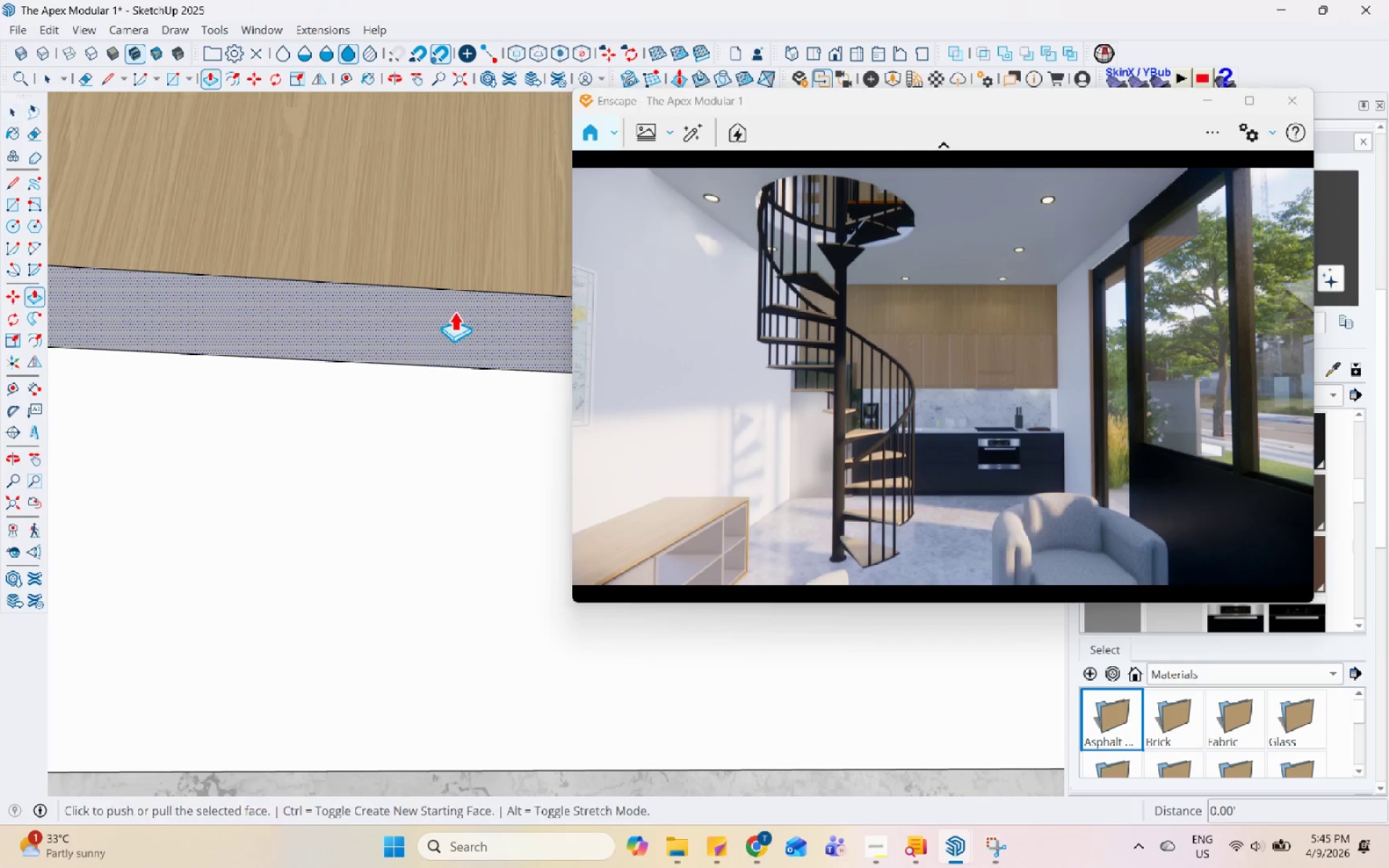 
left_click([454, 311])
 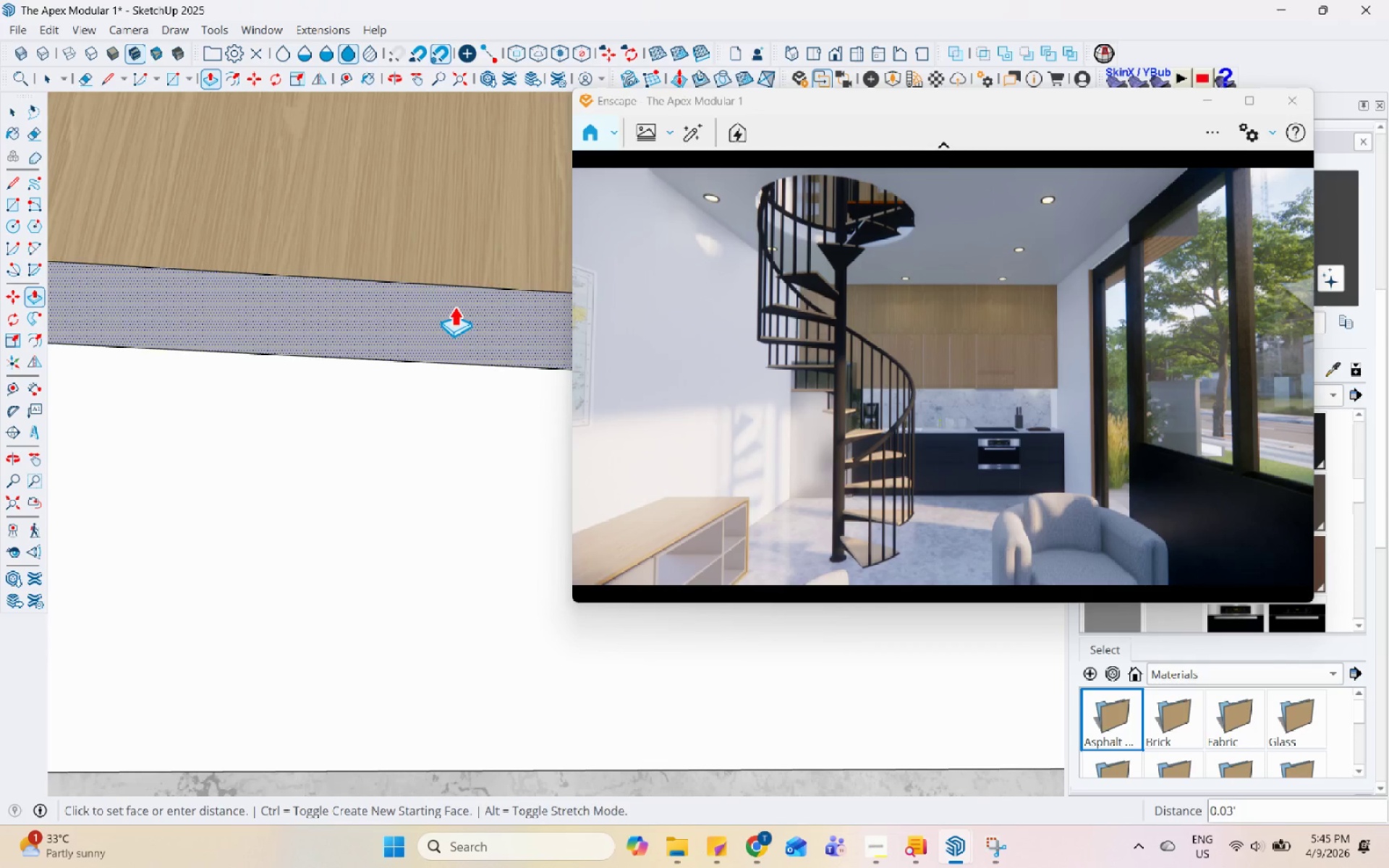 
left_click([456, 302])
 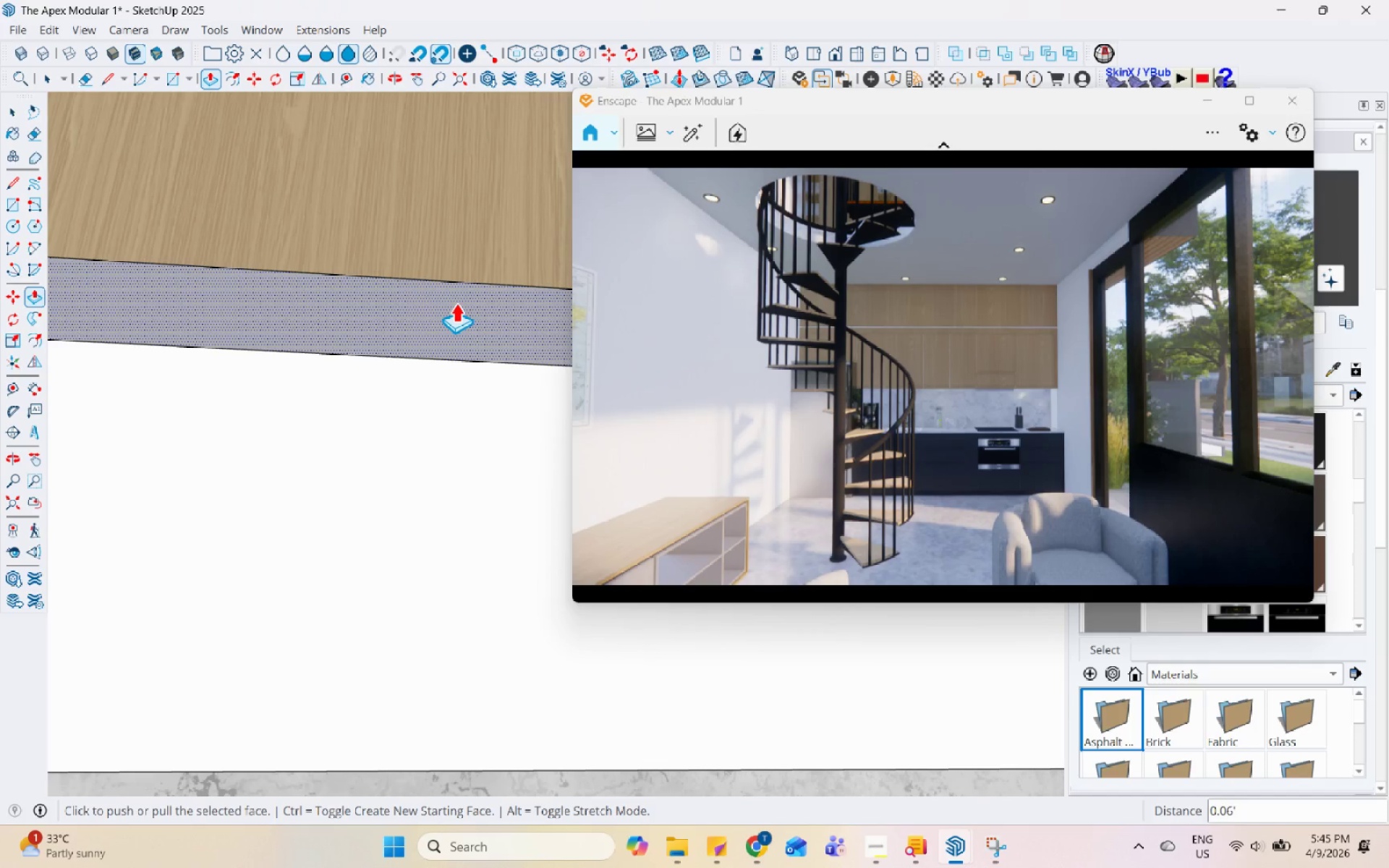 
key(Space)
 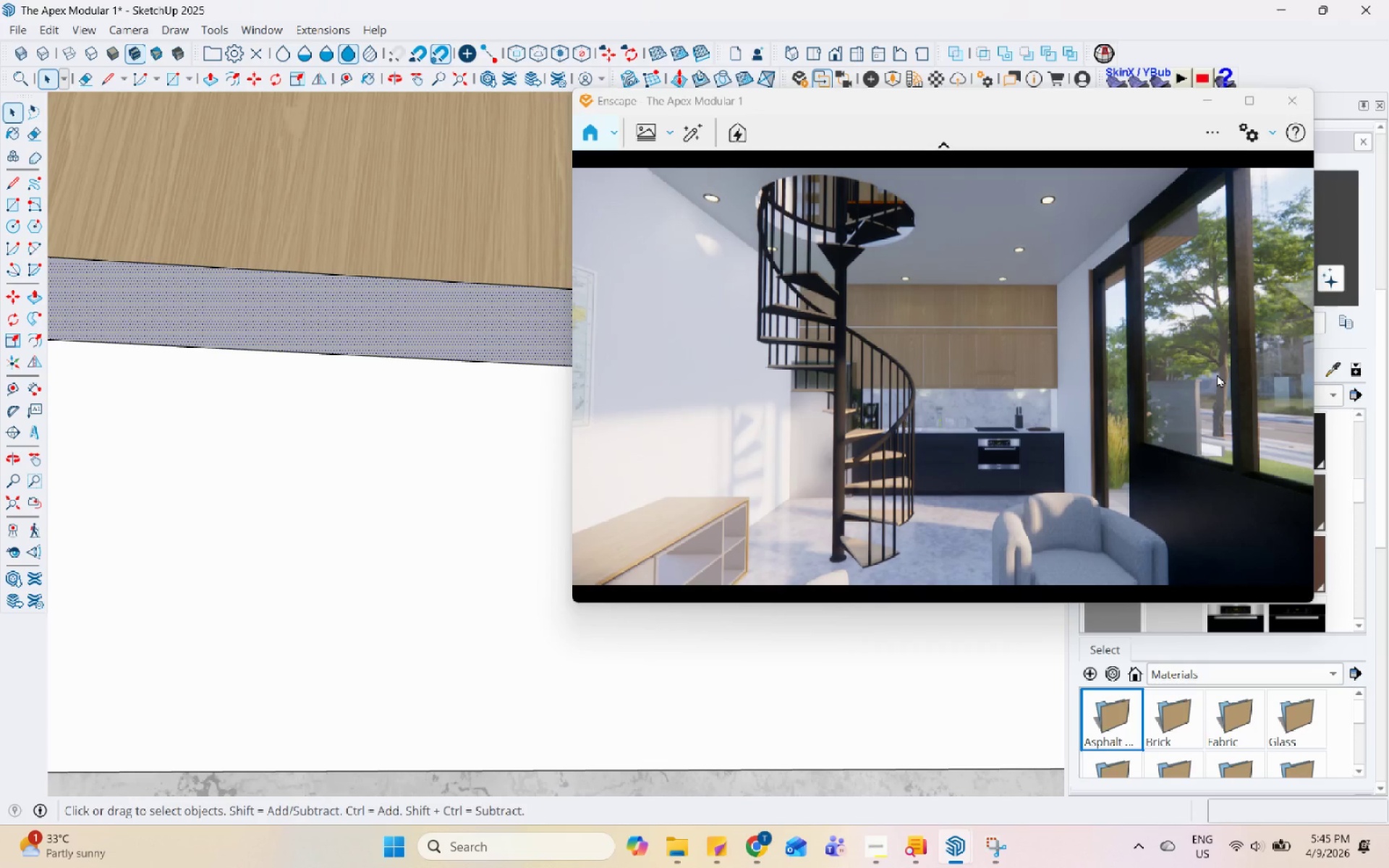 
left_click([1333, 369])
 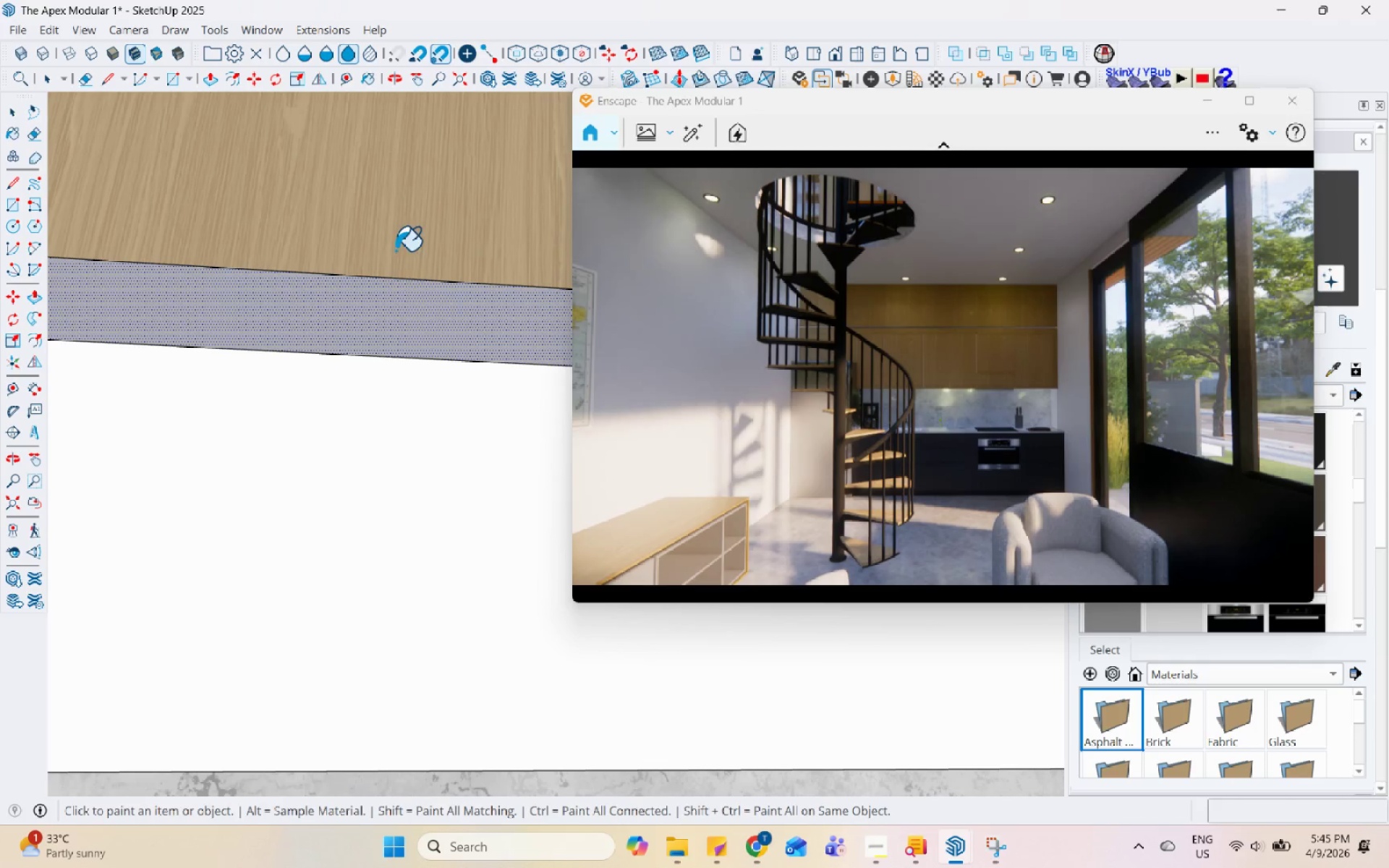 
double_click([400, 303])
 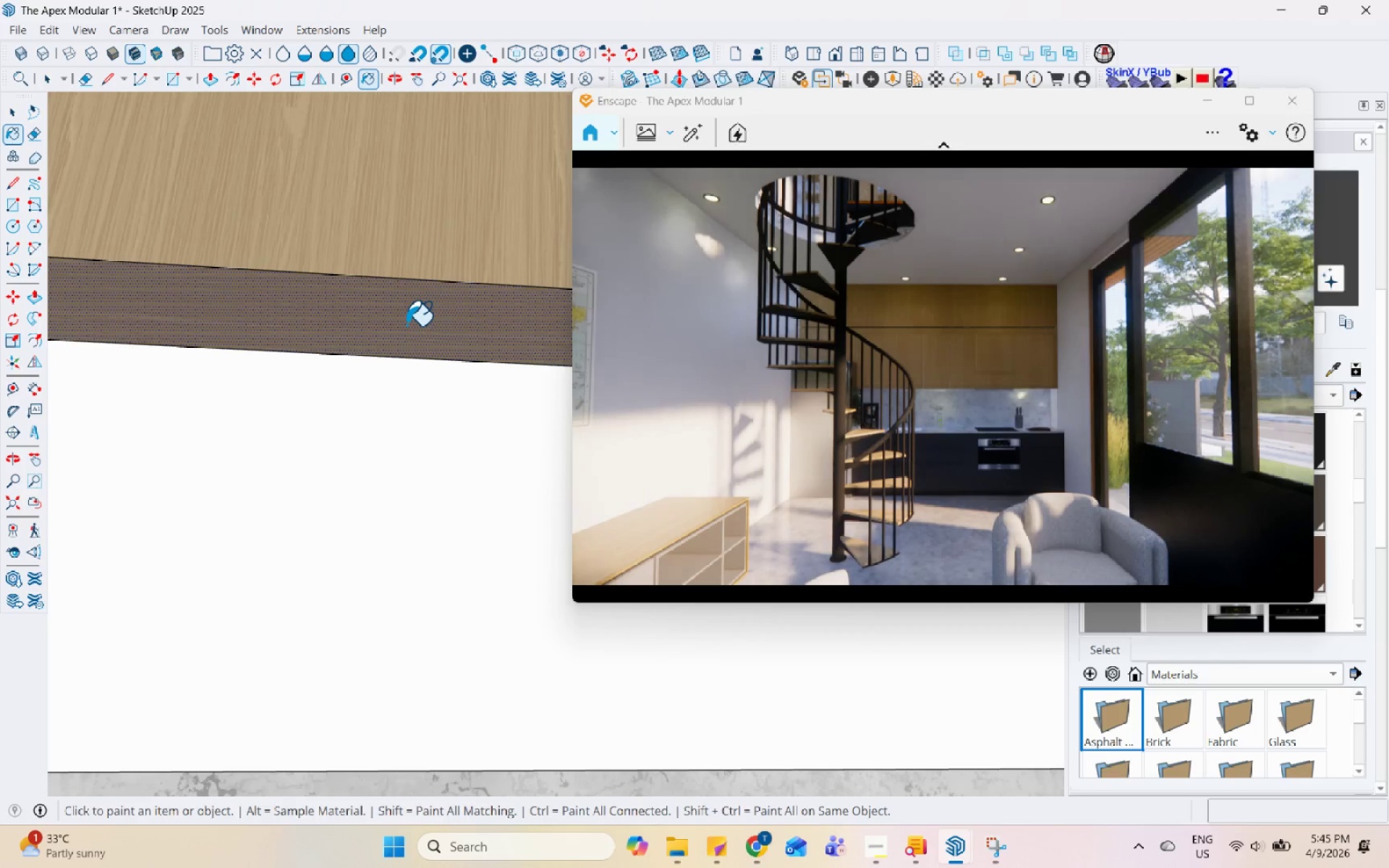 
key(Space)
 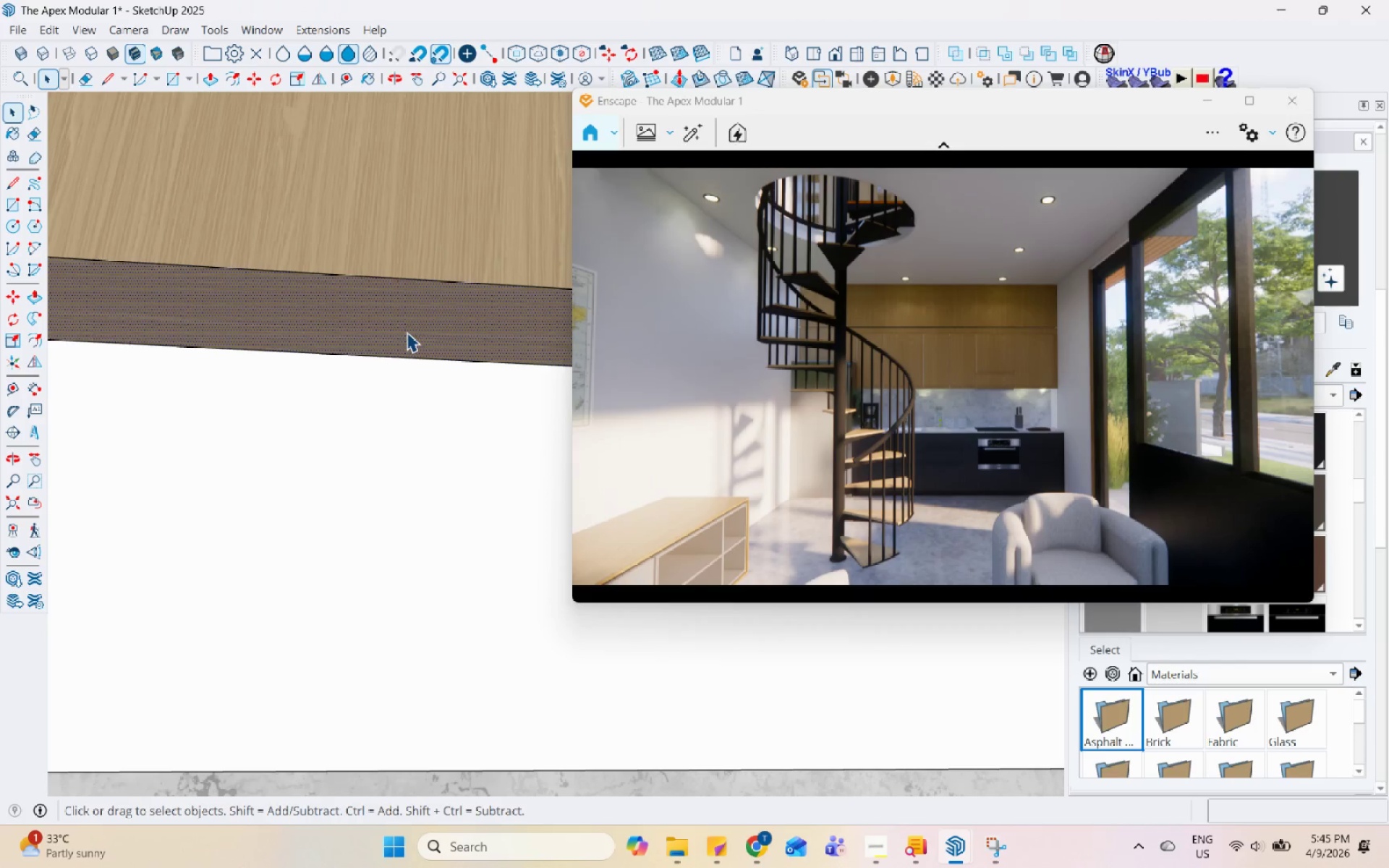 
key(Escape)
 